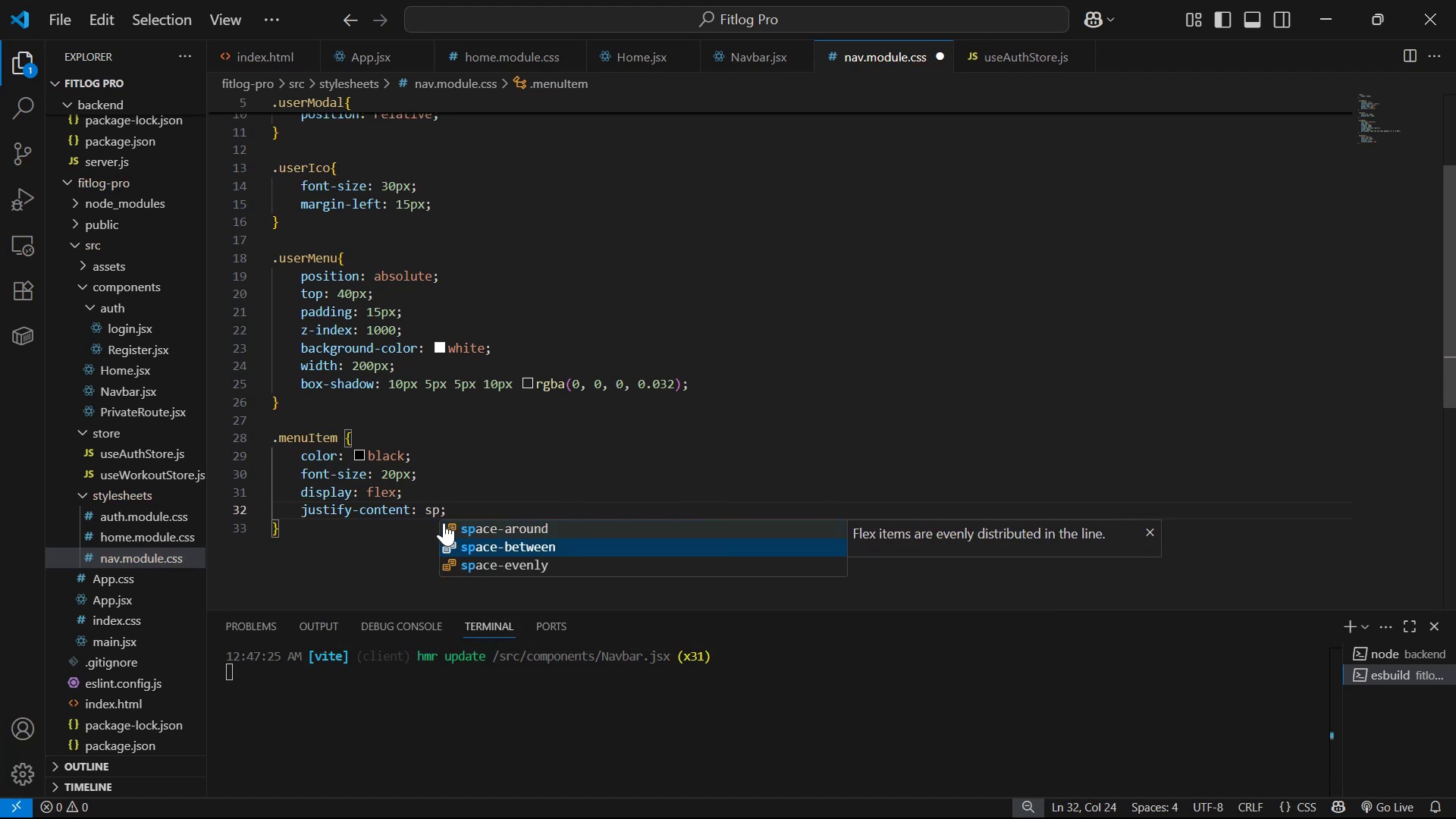 
key(ArrowDown)
 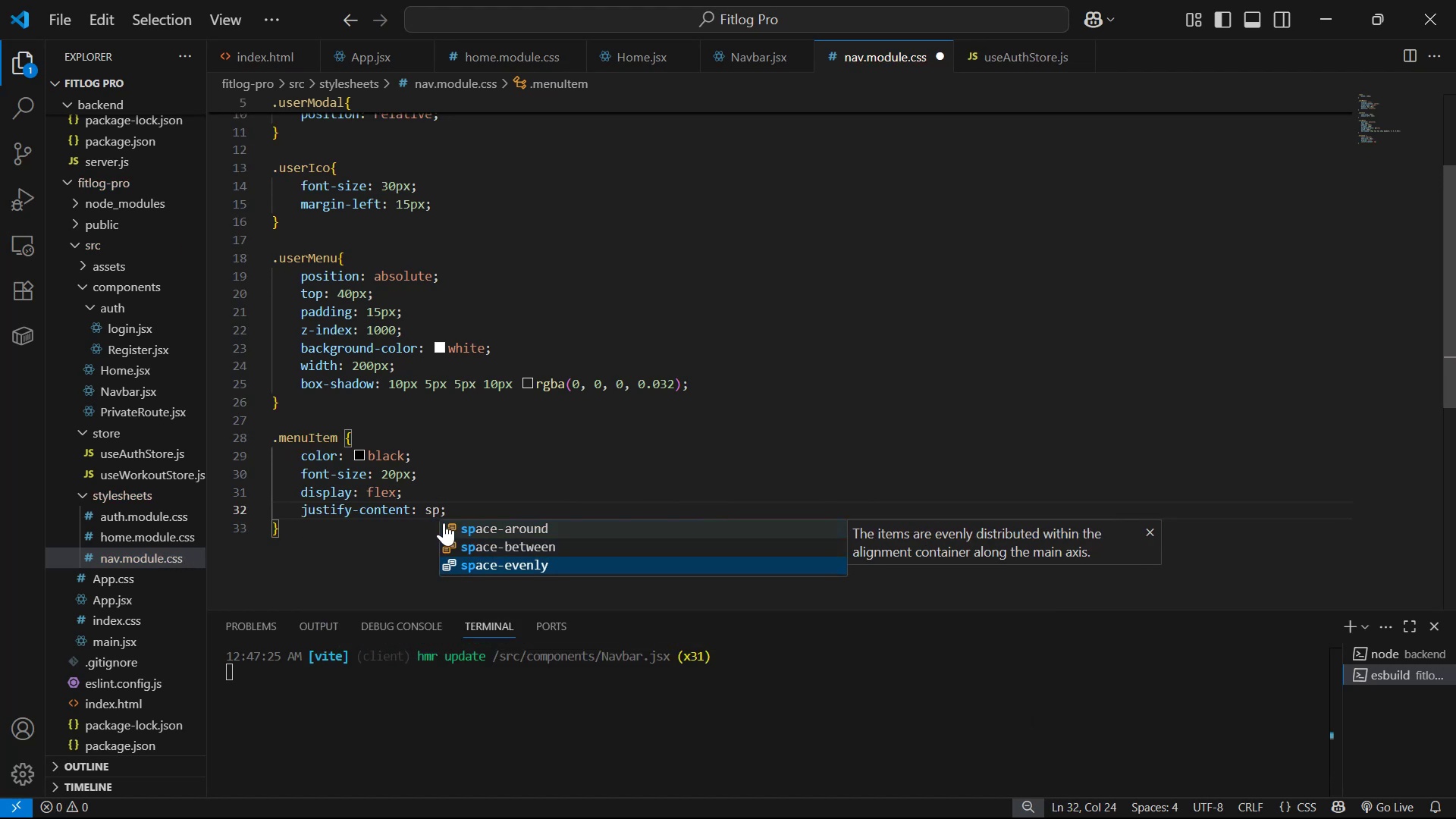 
key(Enter)
 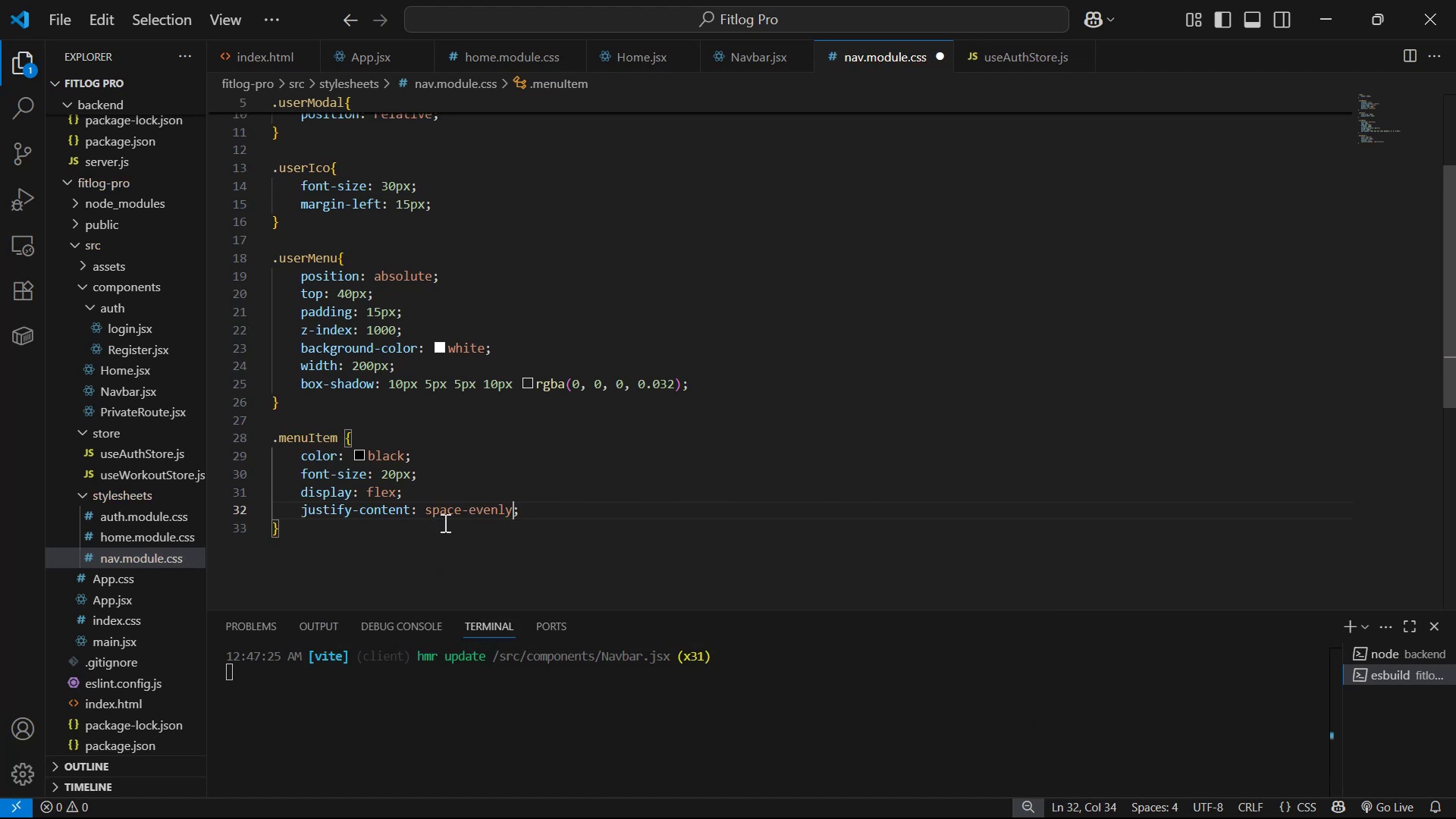 
key(ArrowRight)
 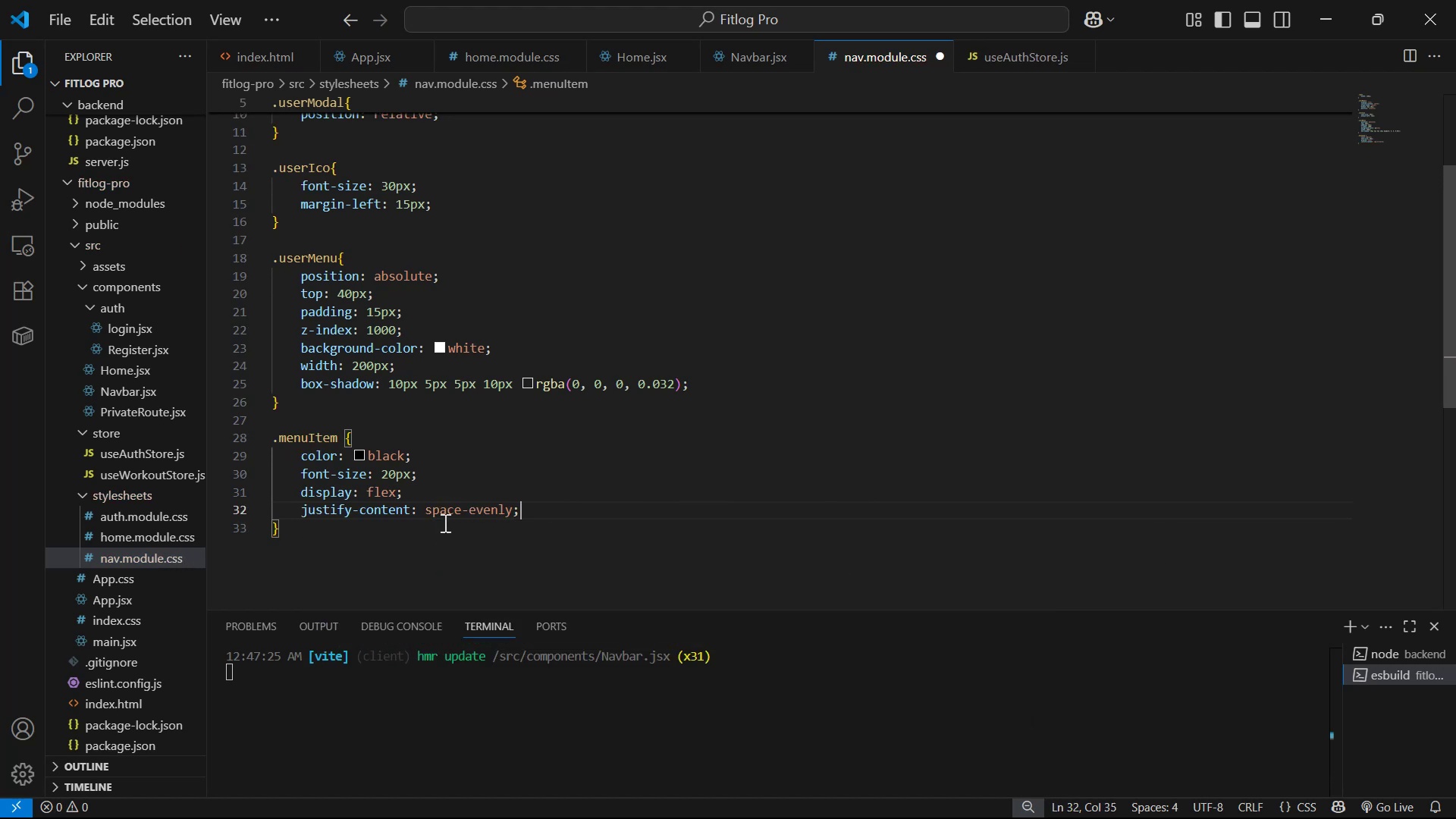 
key(Enter)
 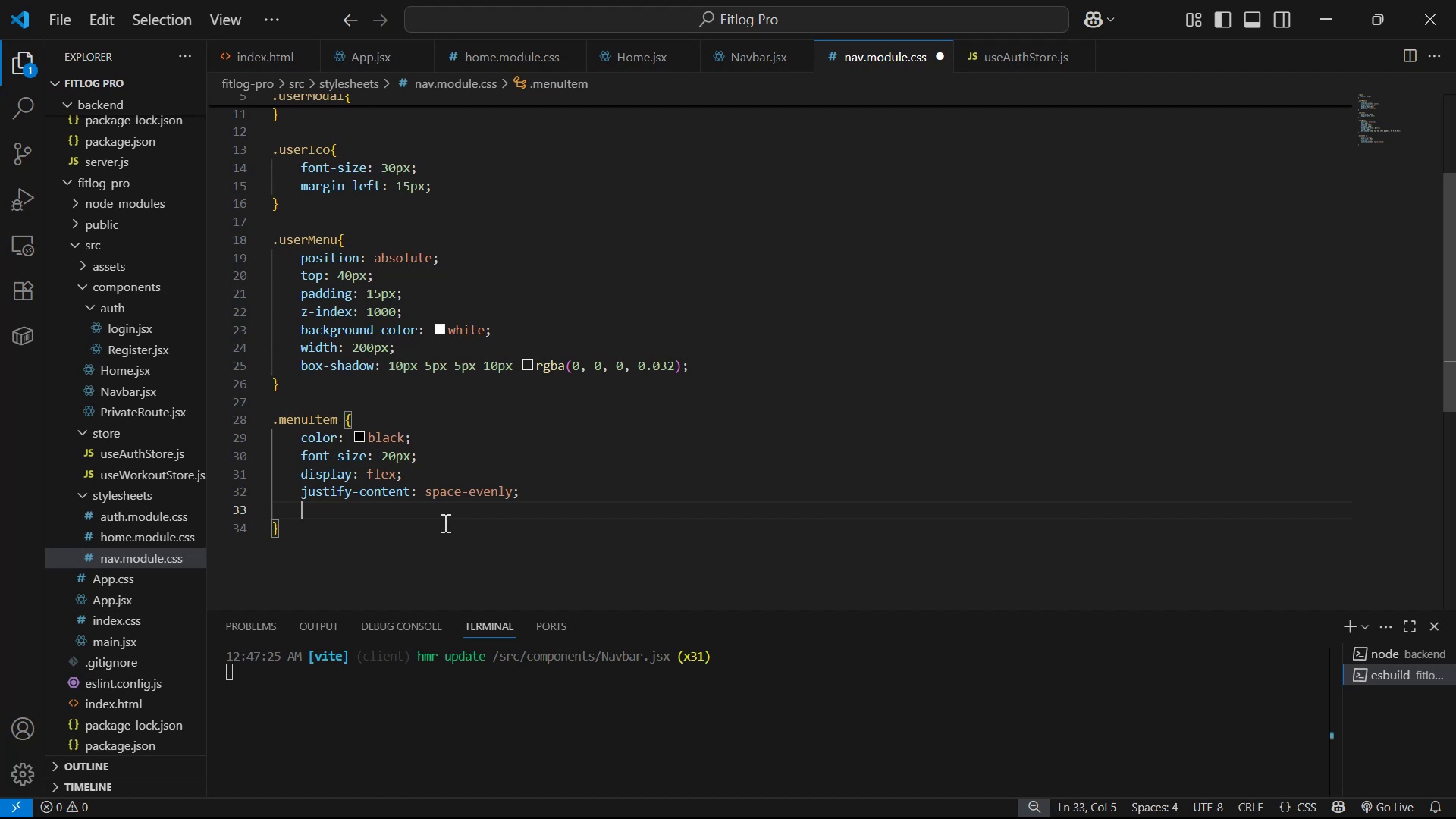 
type(al)
 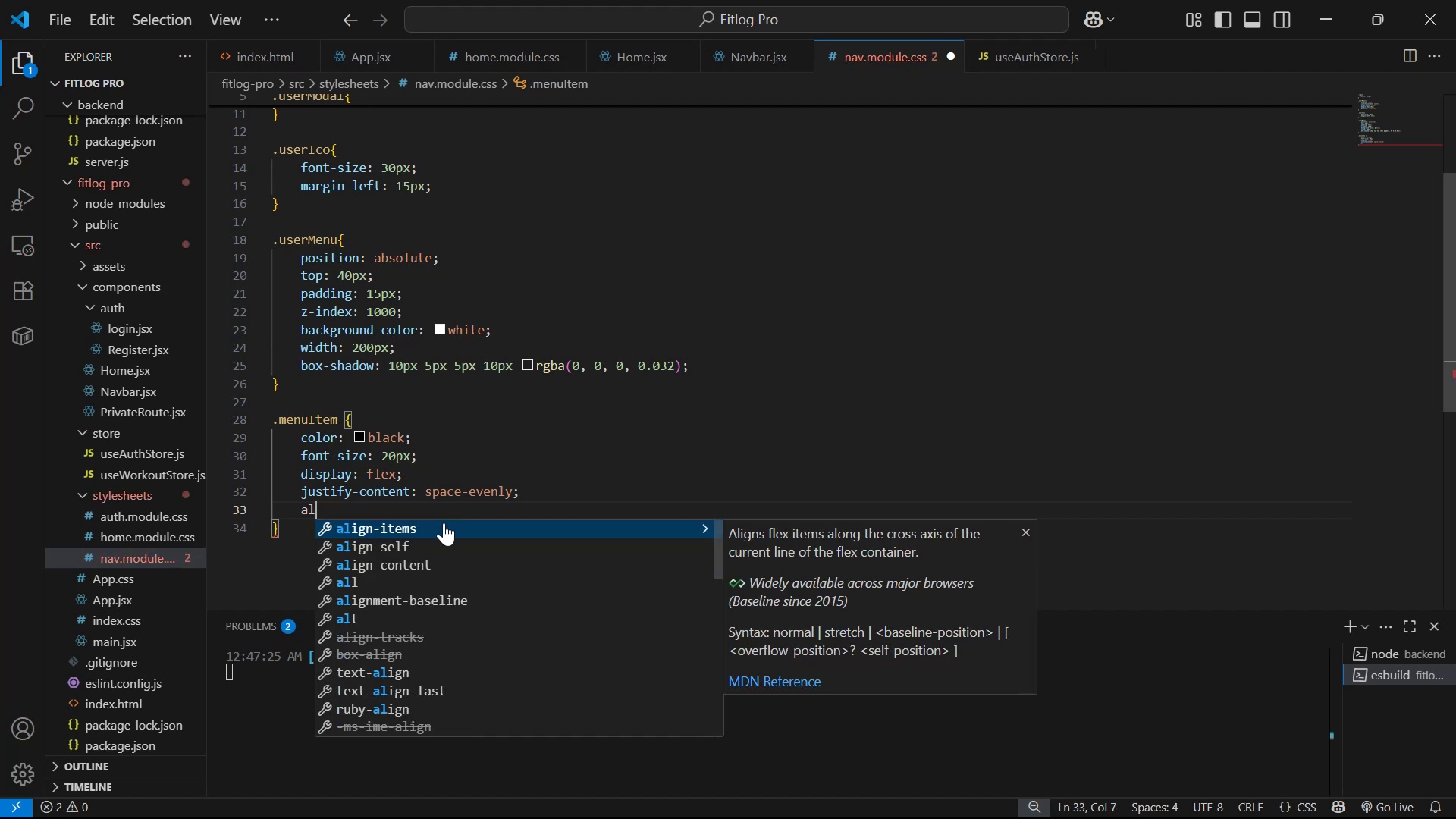 
key(Enter)
 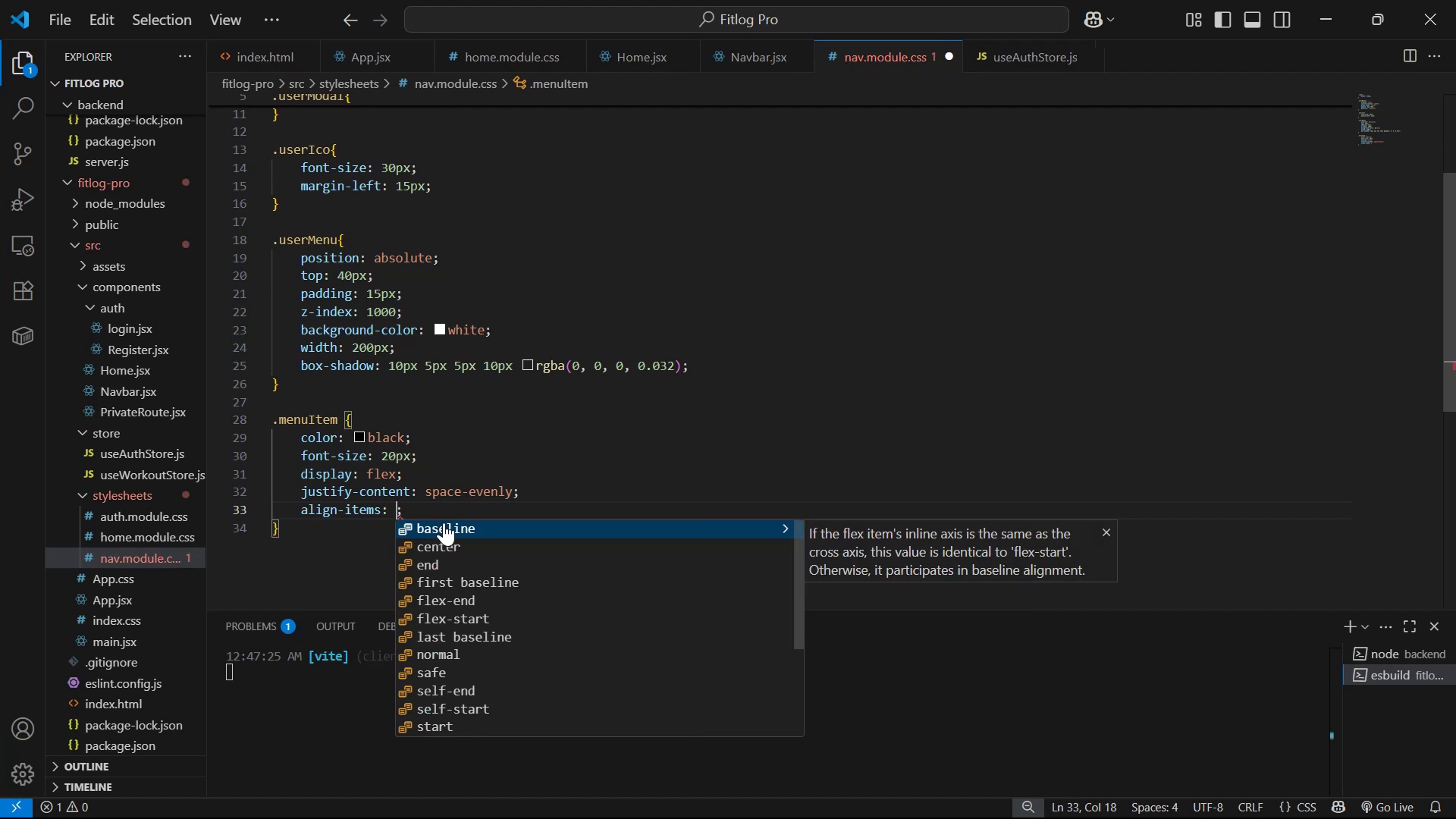 
key(ArrowDown)
 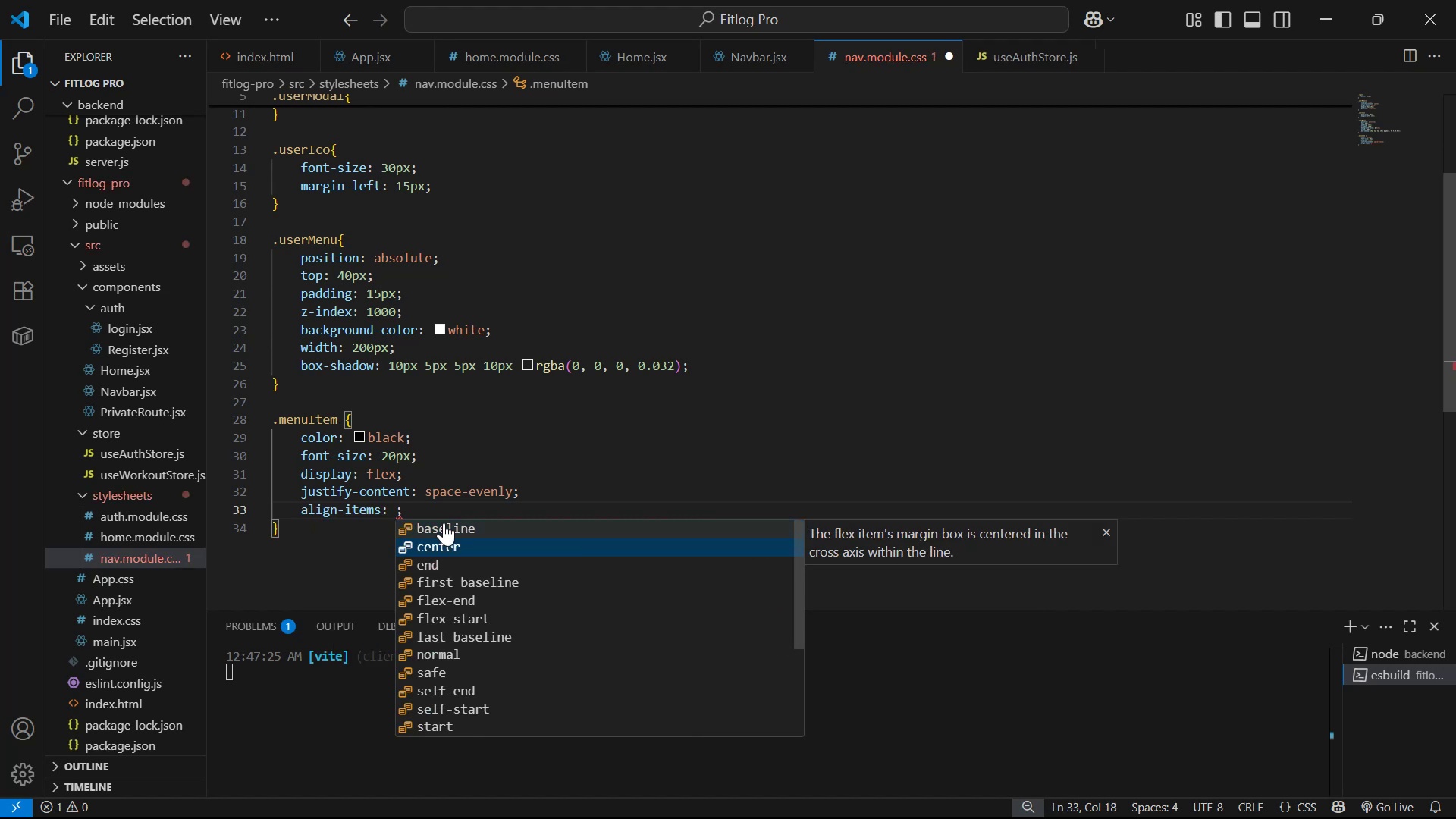 
key(Enter)
 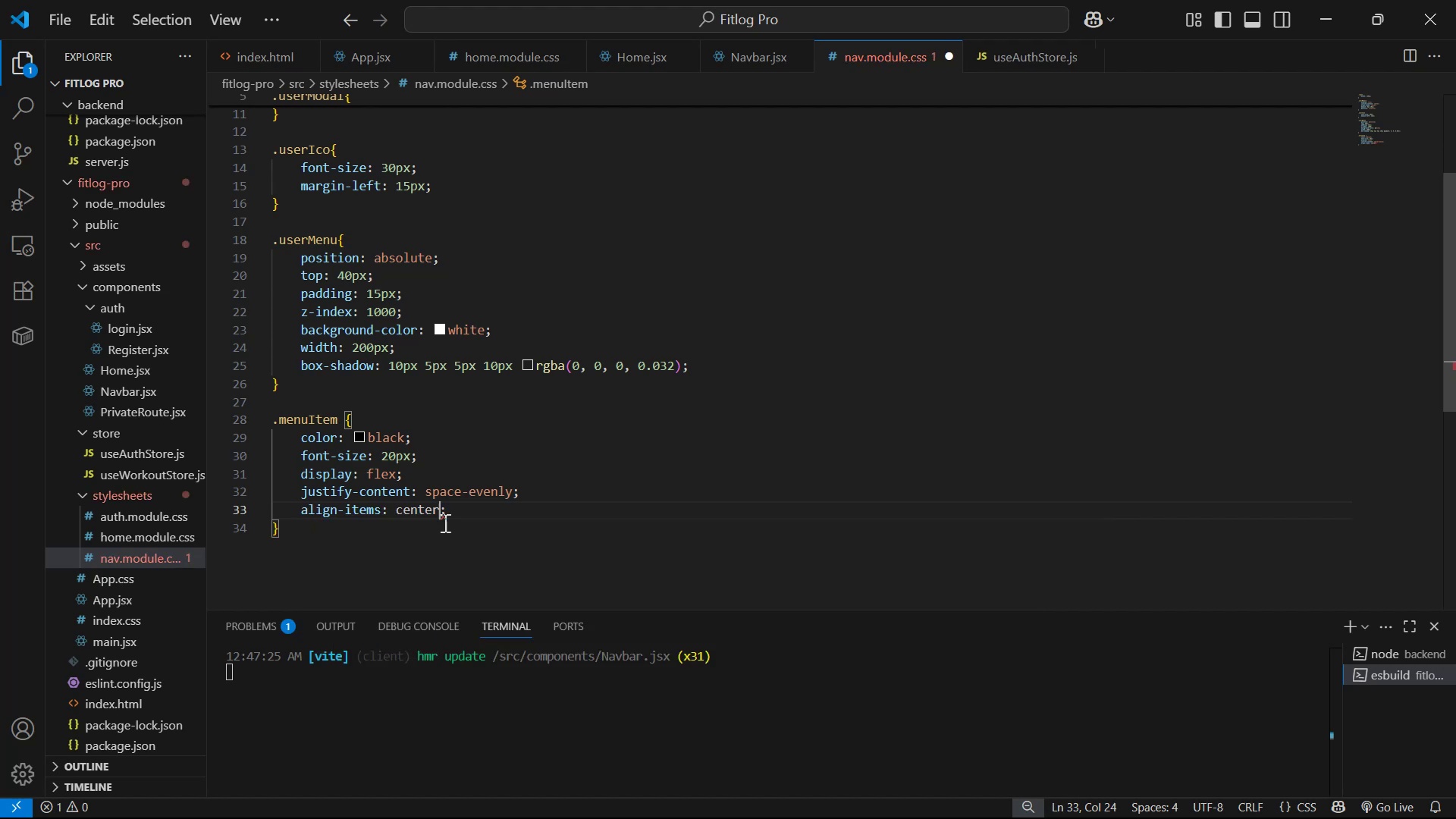 
key(Control+S)
 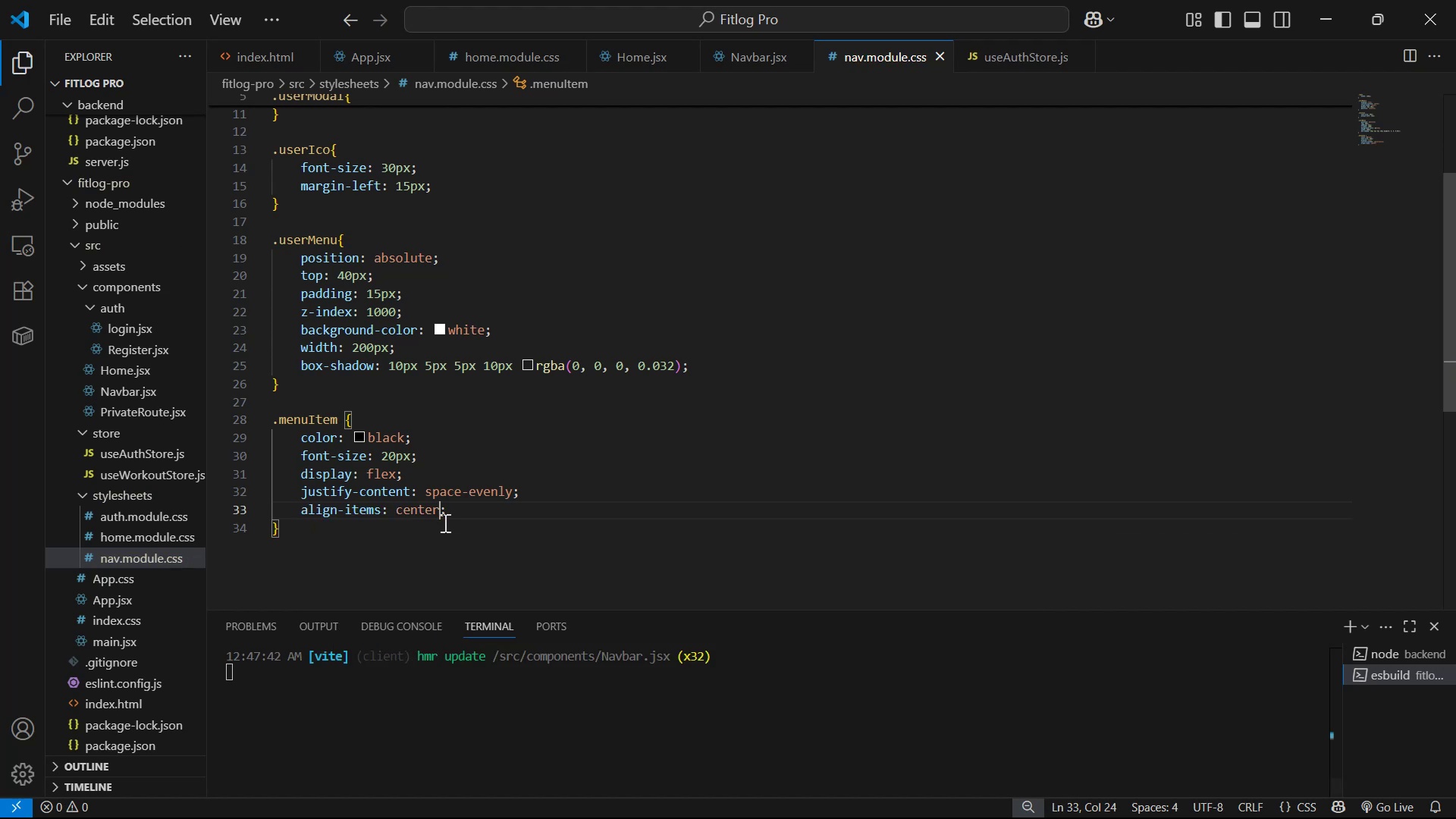 
key(Alt+AltLeft)
 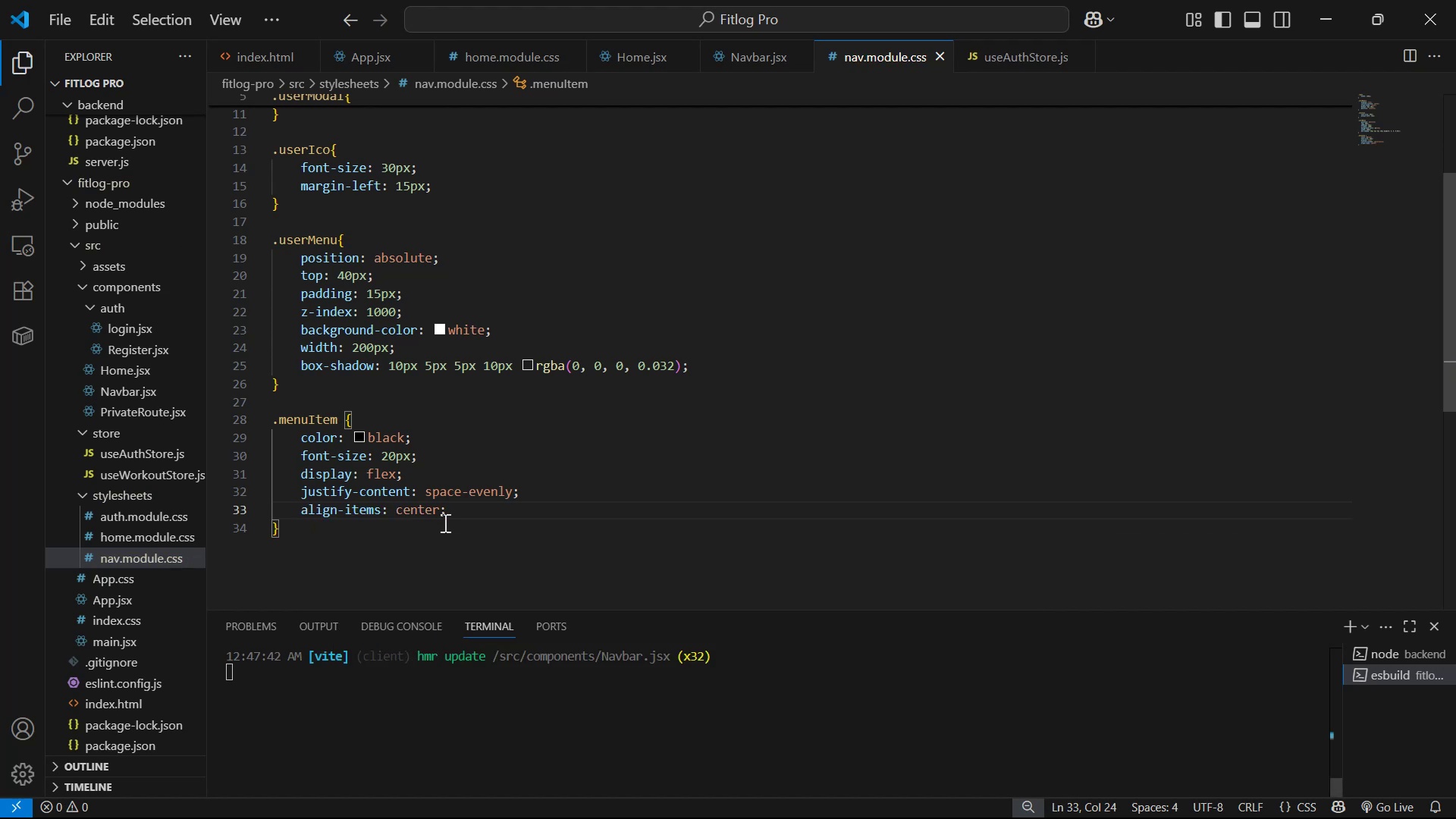 
key(Alt+Tab)
 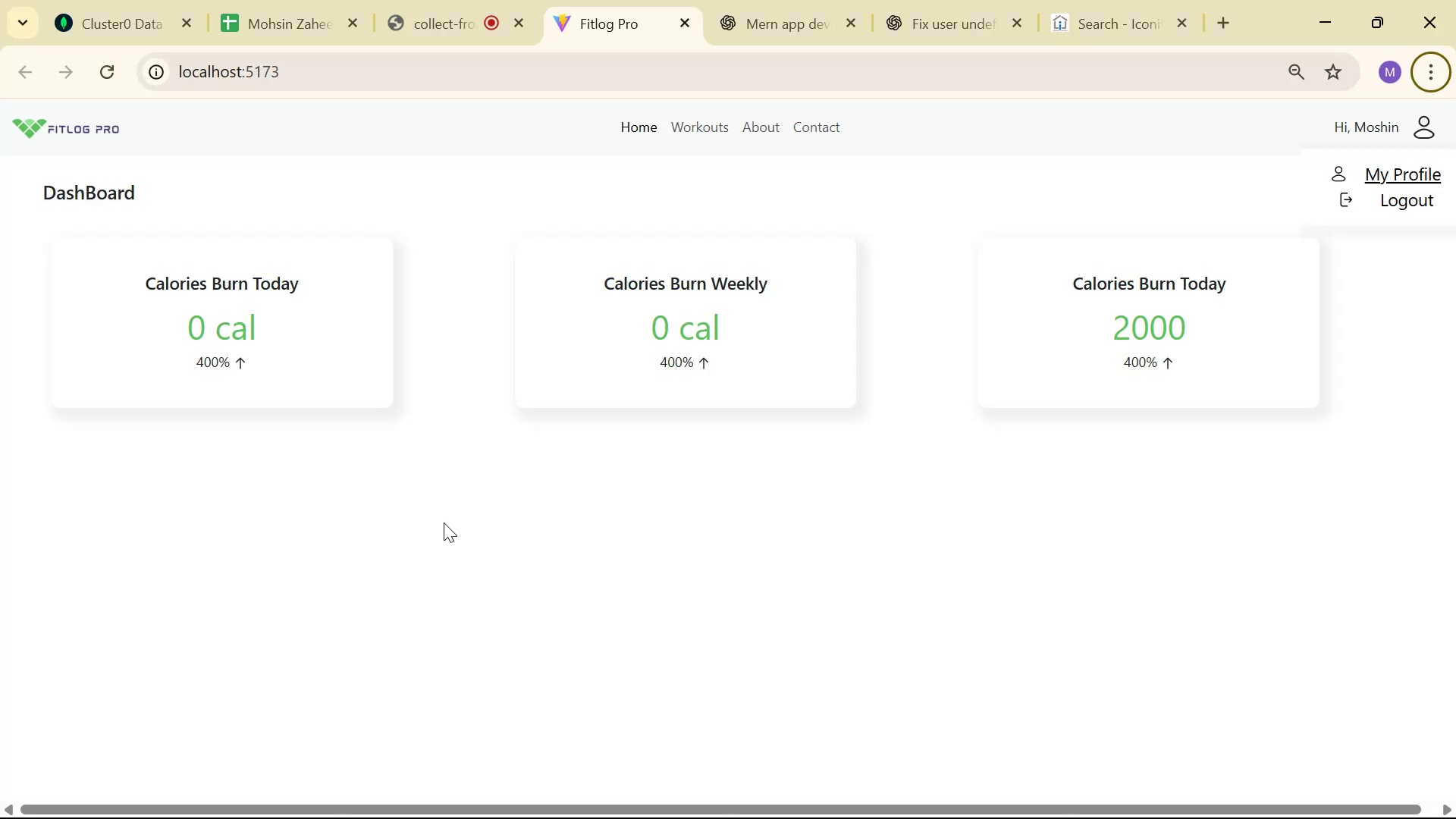 
key(Alt+AltLeft)
 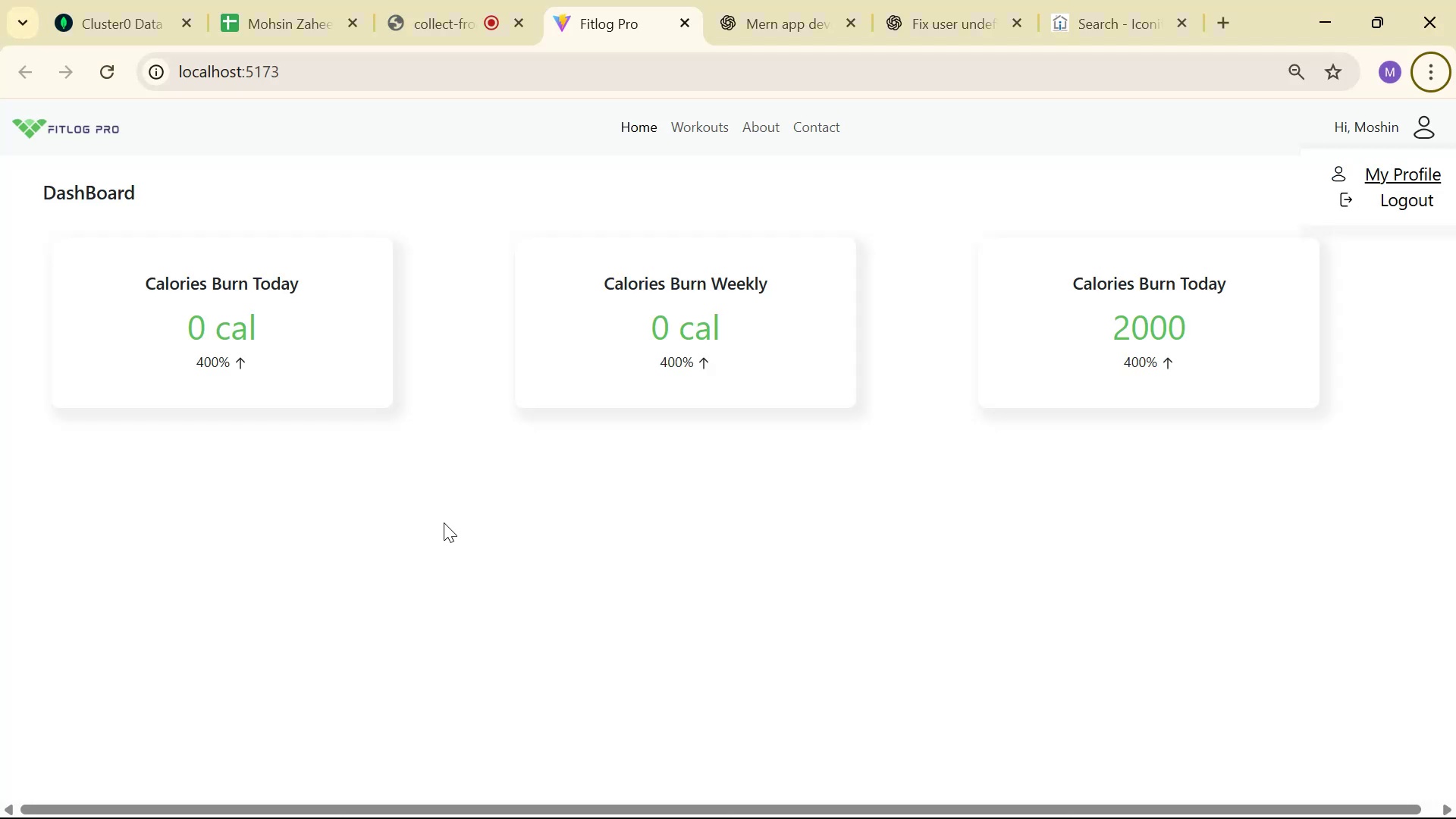 
key(Alt+Tab)
 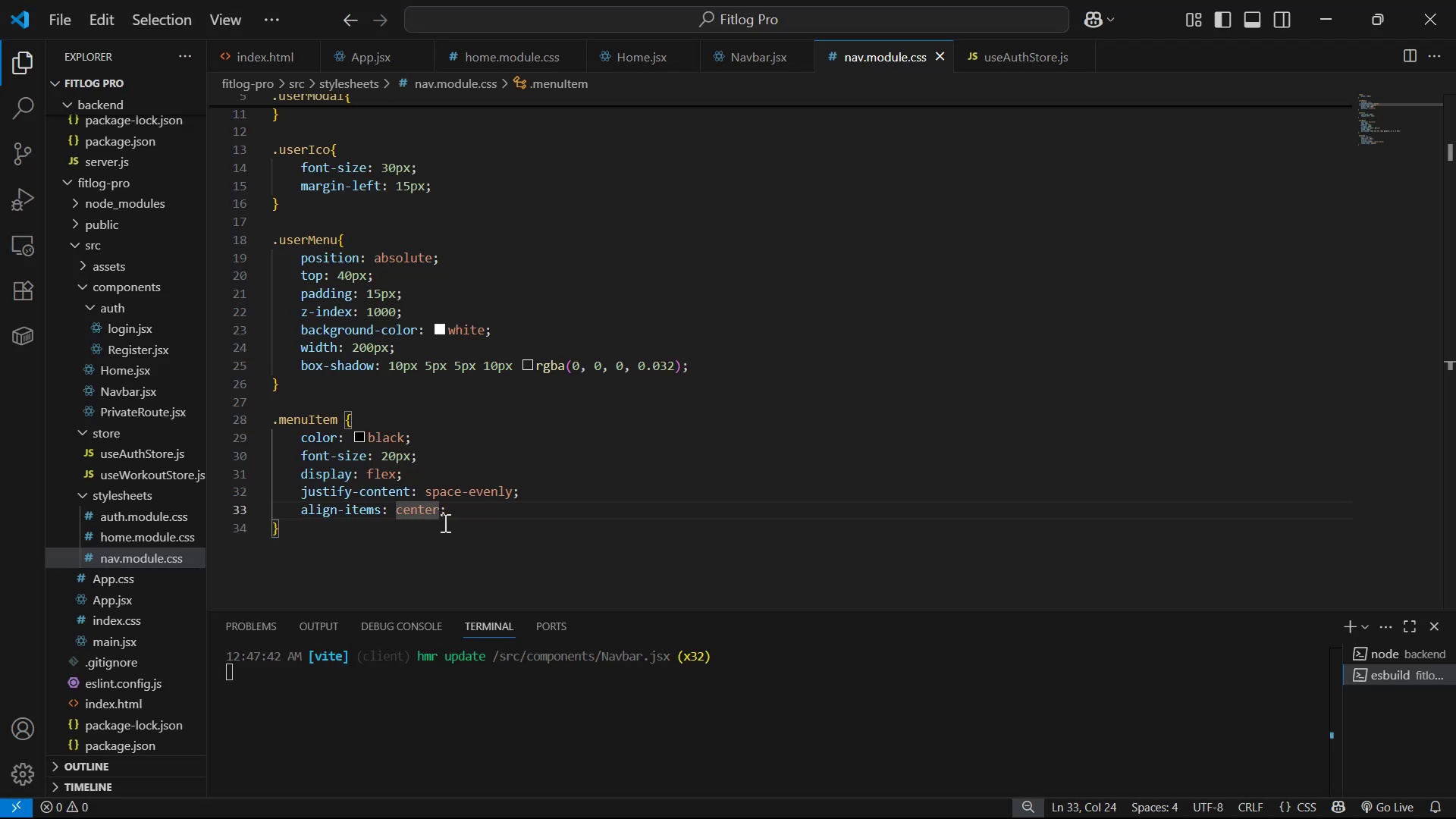 
key(ArrowUp)
 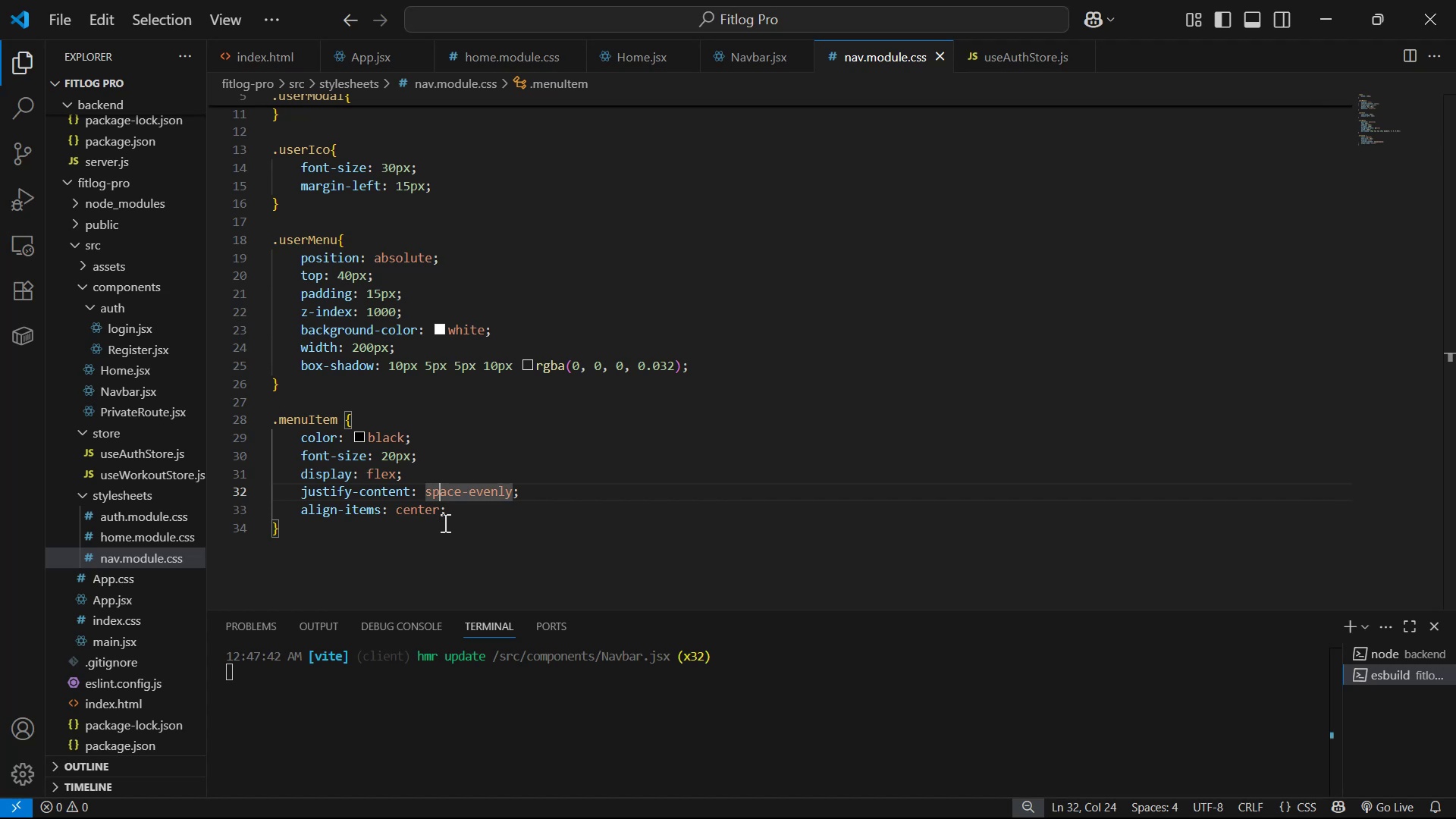 
hold_key(key=ArrowLeft, duration=0.35)
 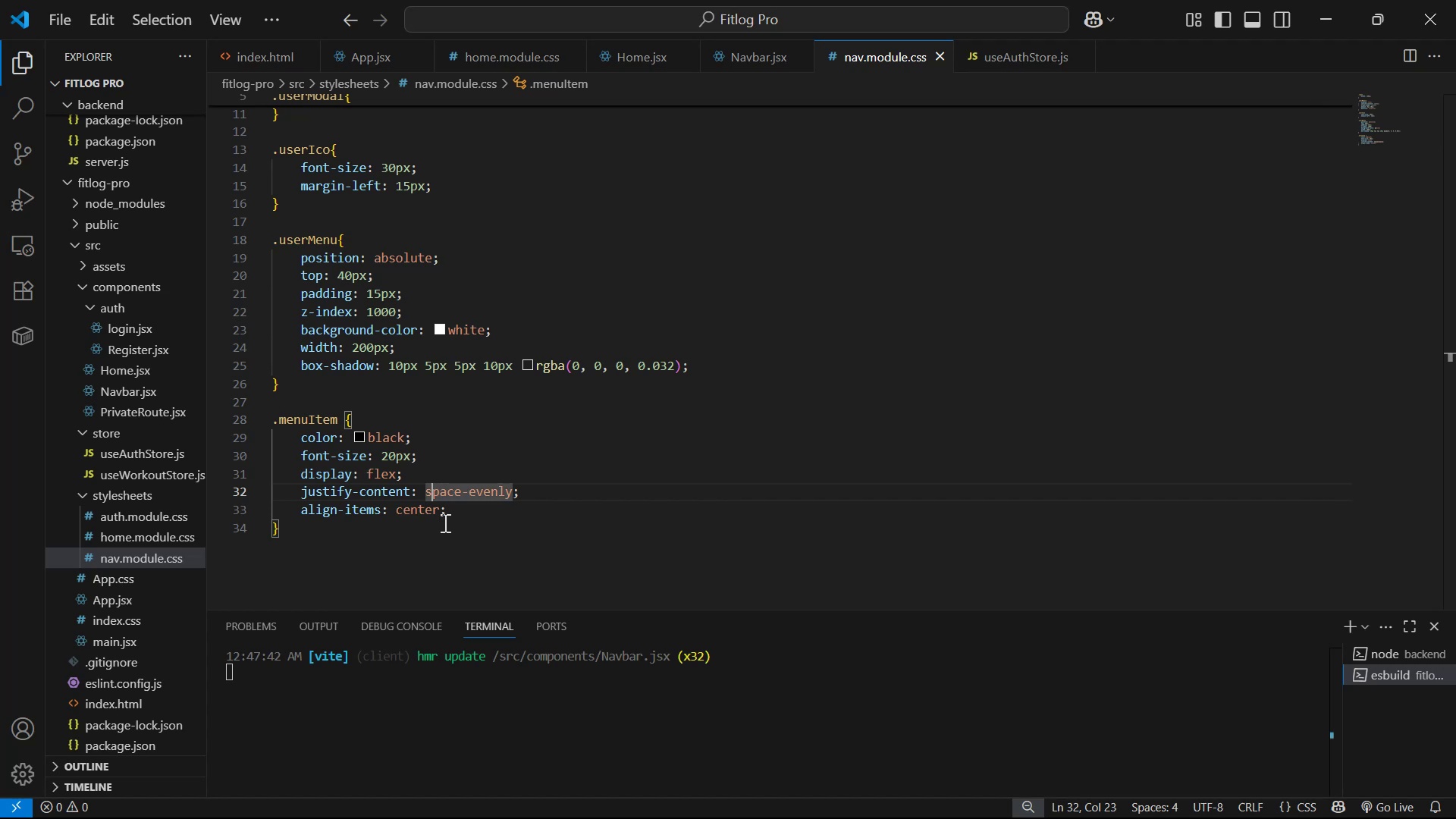 
key(ArrowUp)
 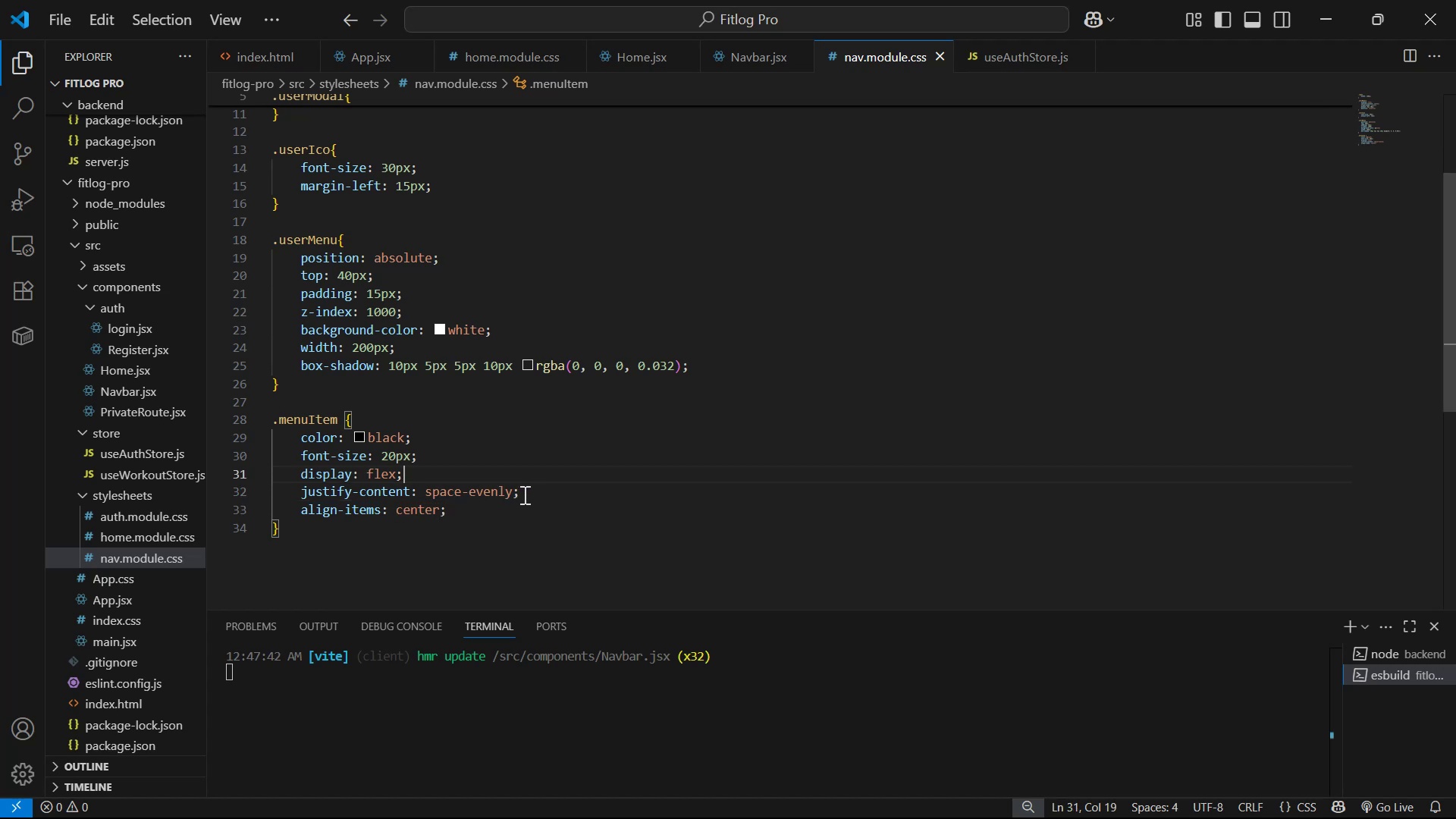 
left_click_drag(start_coordinate=[510, 491], to_coordinate=[425, 491])
 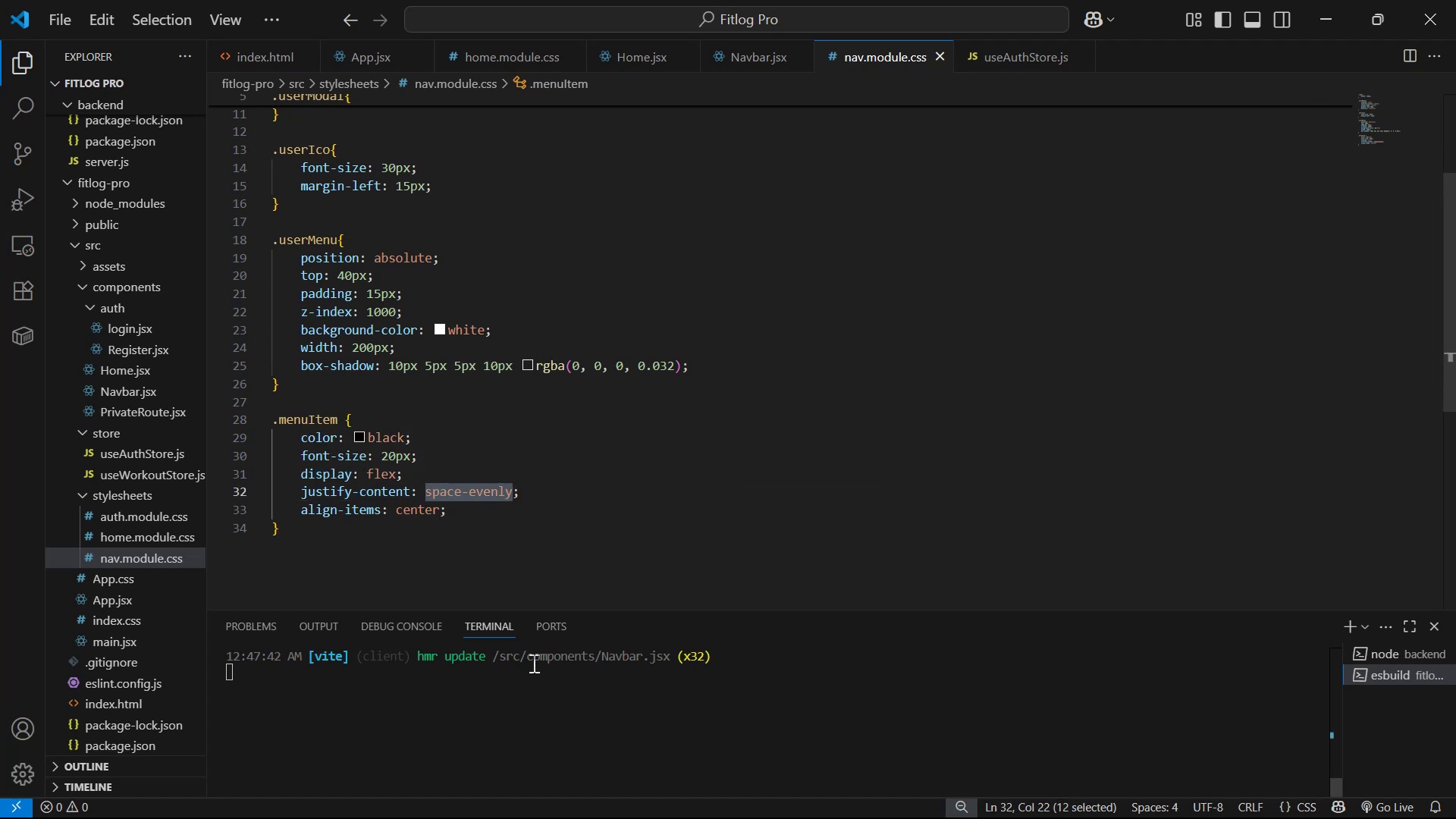 
type(sta)
 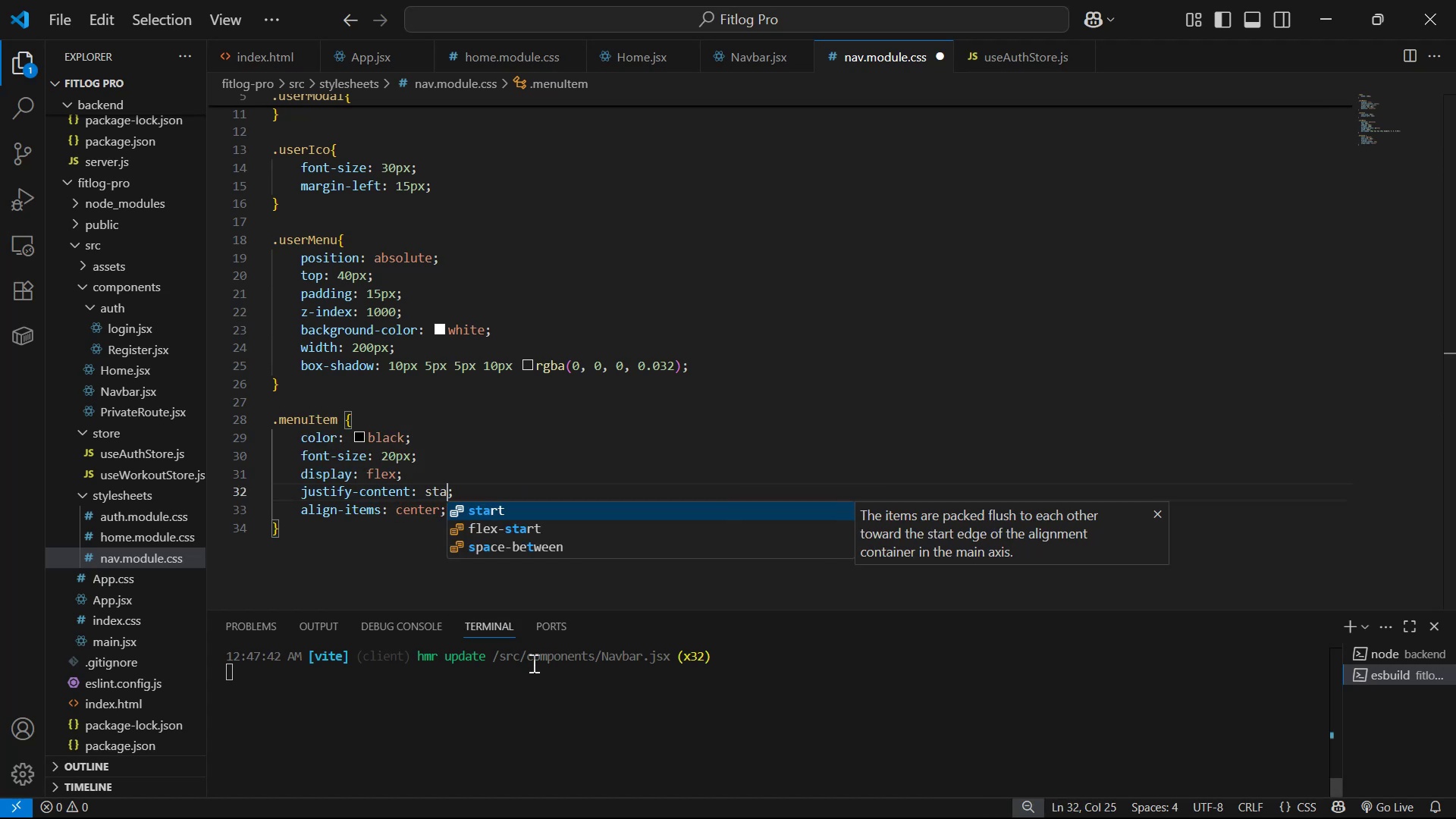 
key(Enter)
 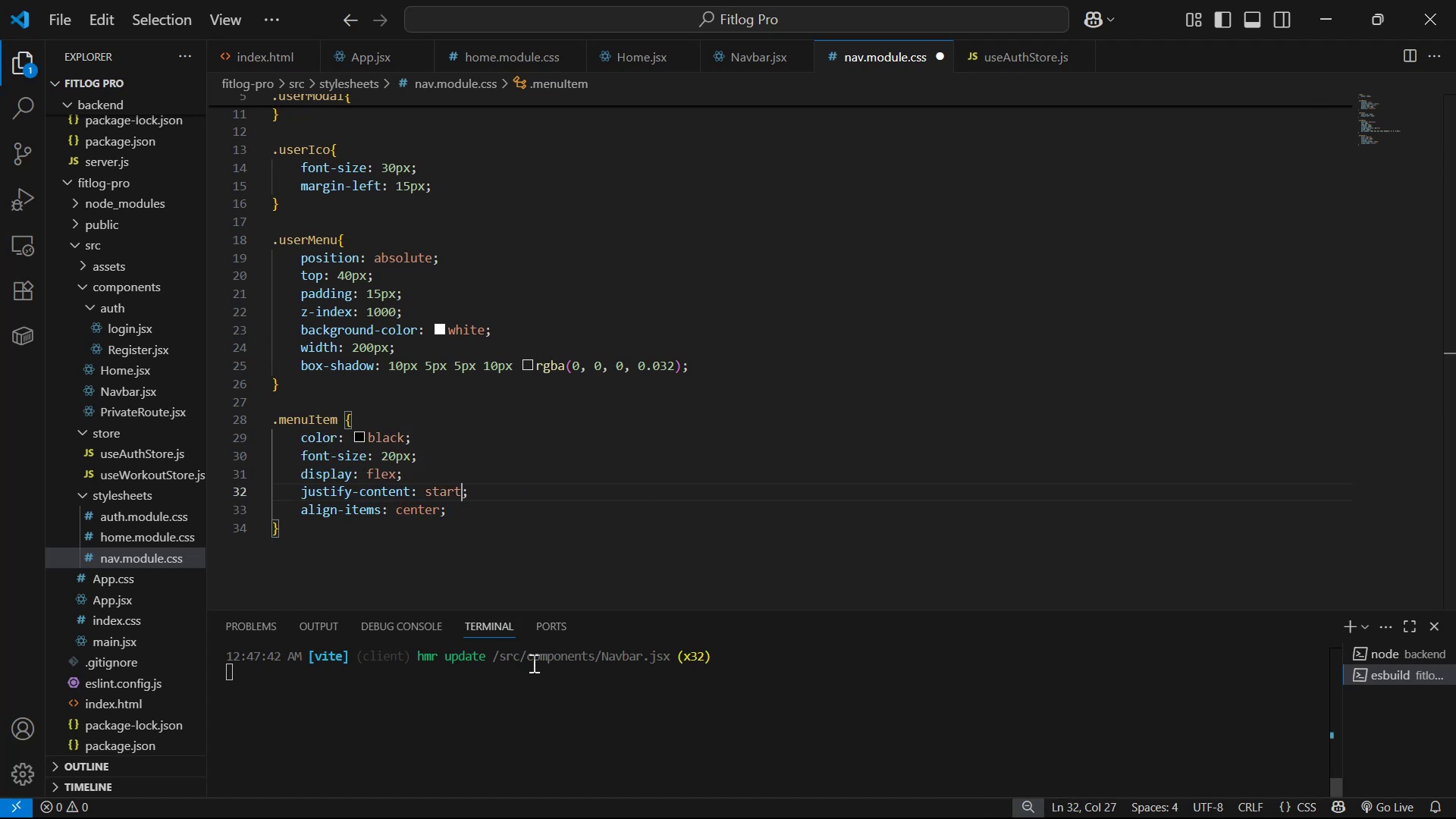 
key(Control+S)
 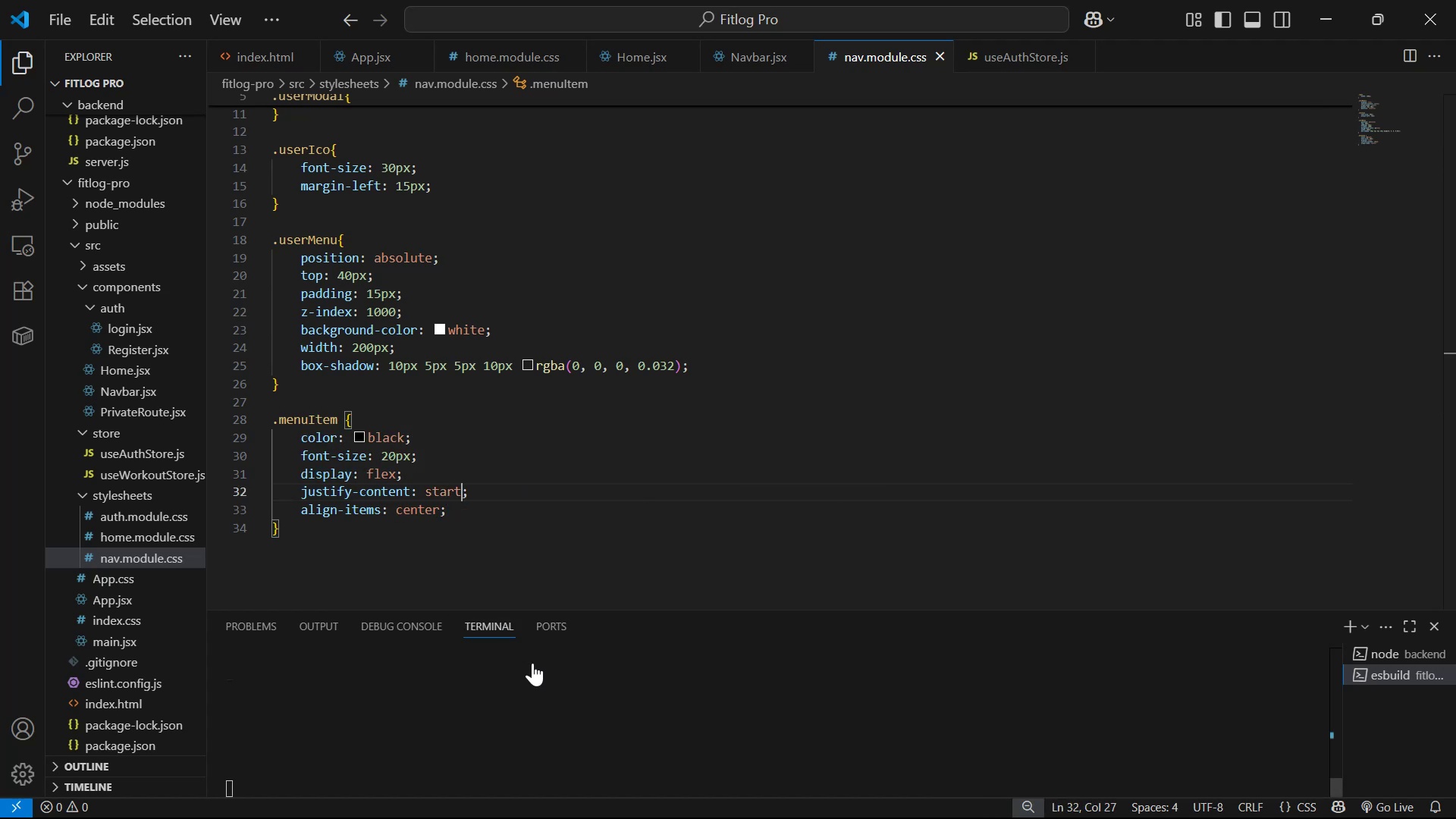 
key(Alt+AltLeft)
 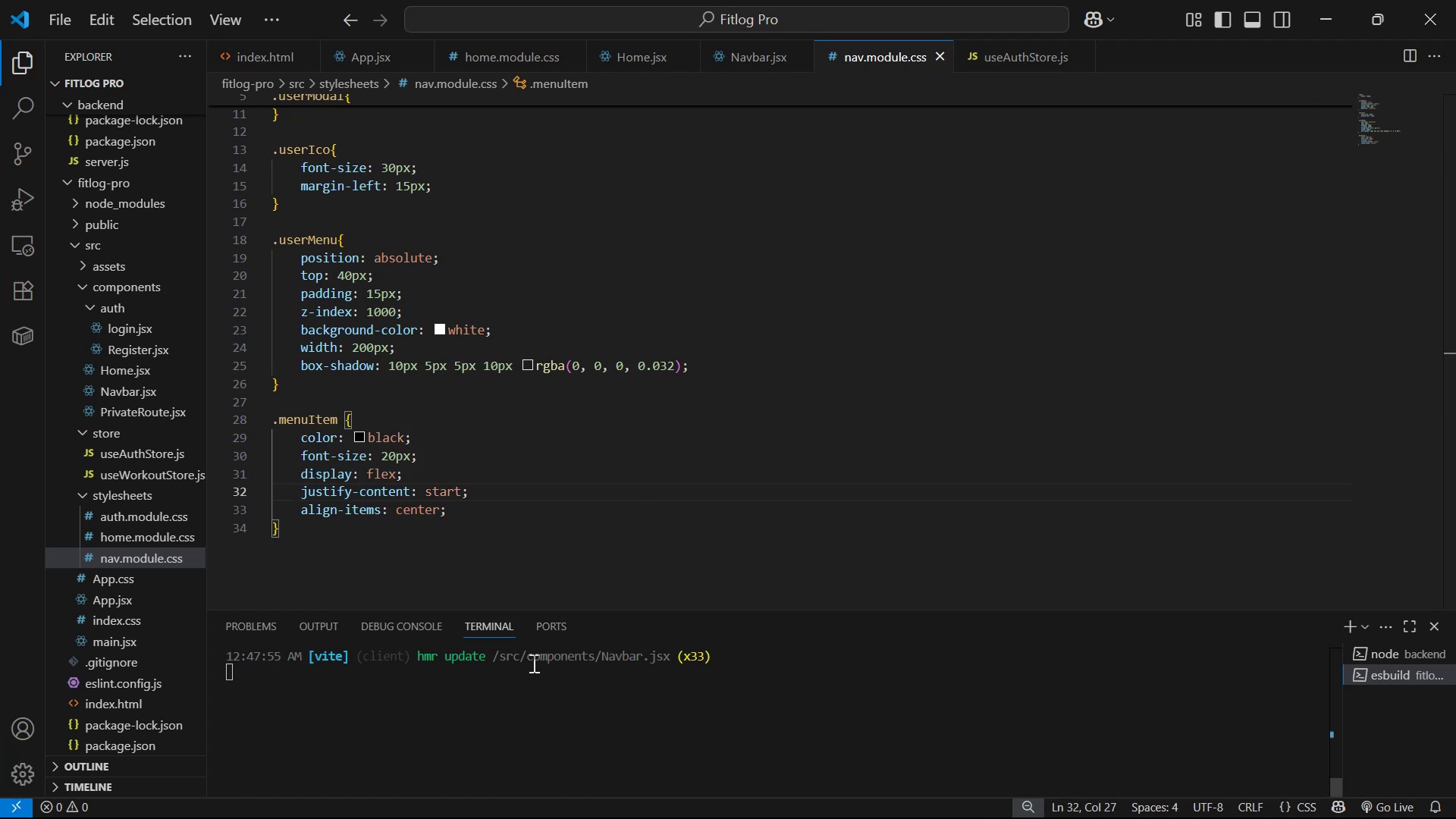 
key(Alt+Tab)
 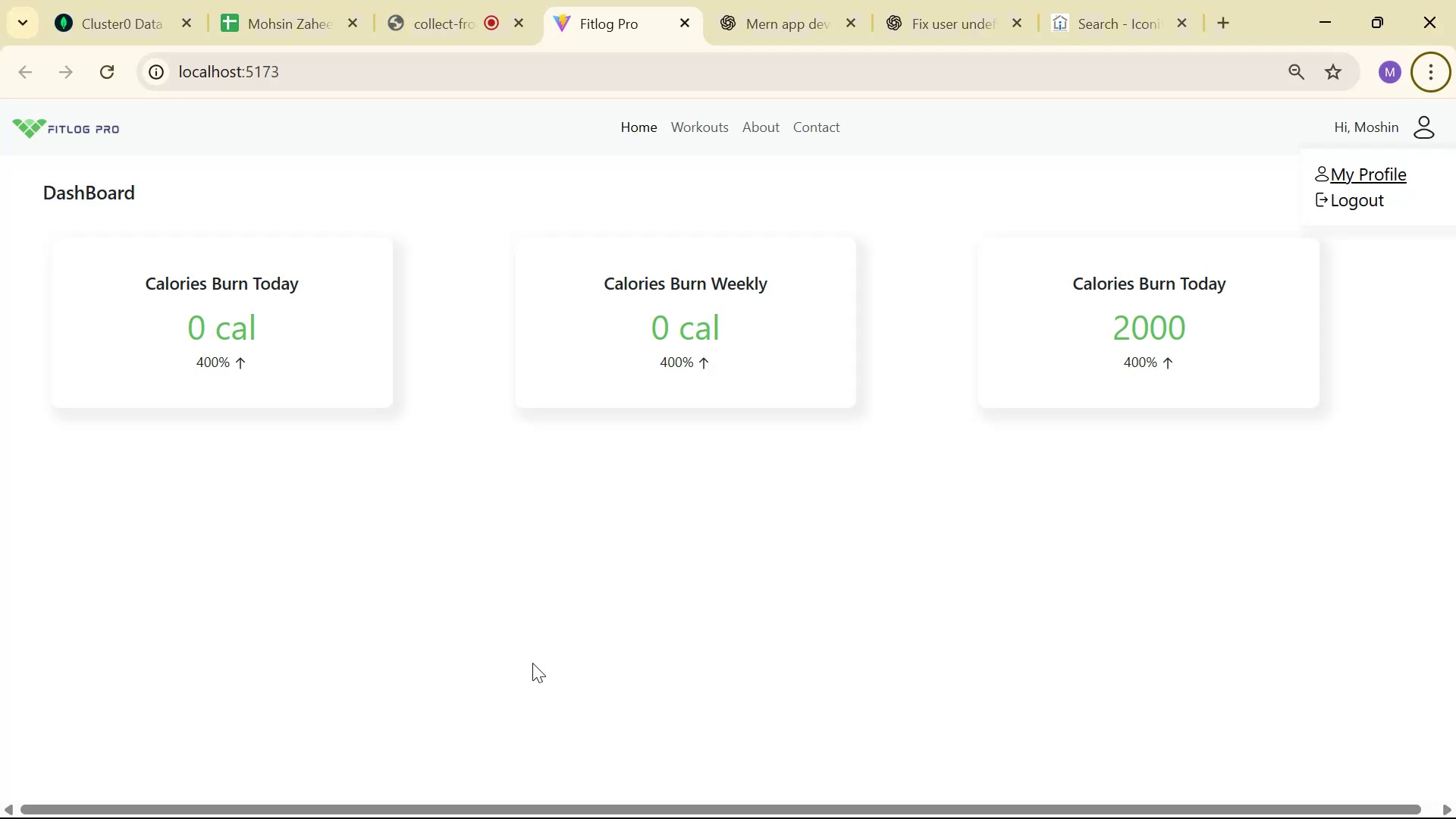 
key(Alt+AltLeft)
 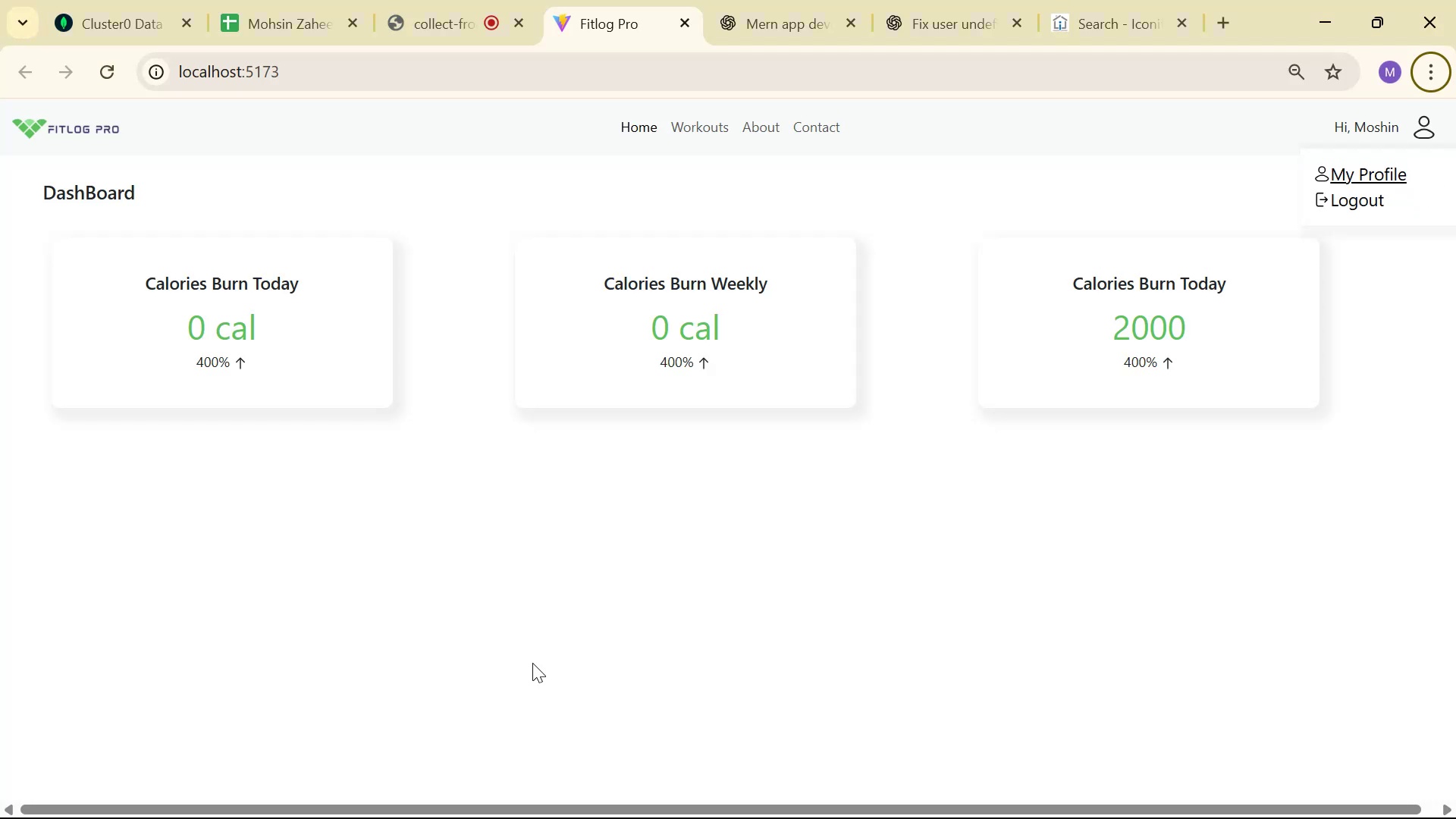 
key(Alt+Tab)
 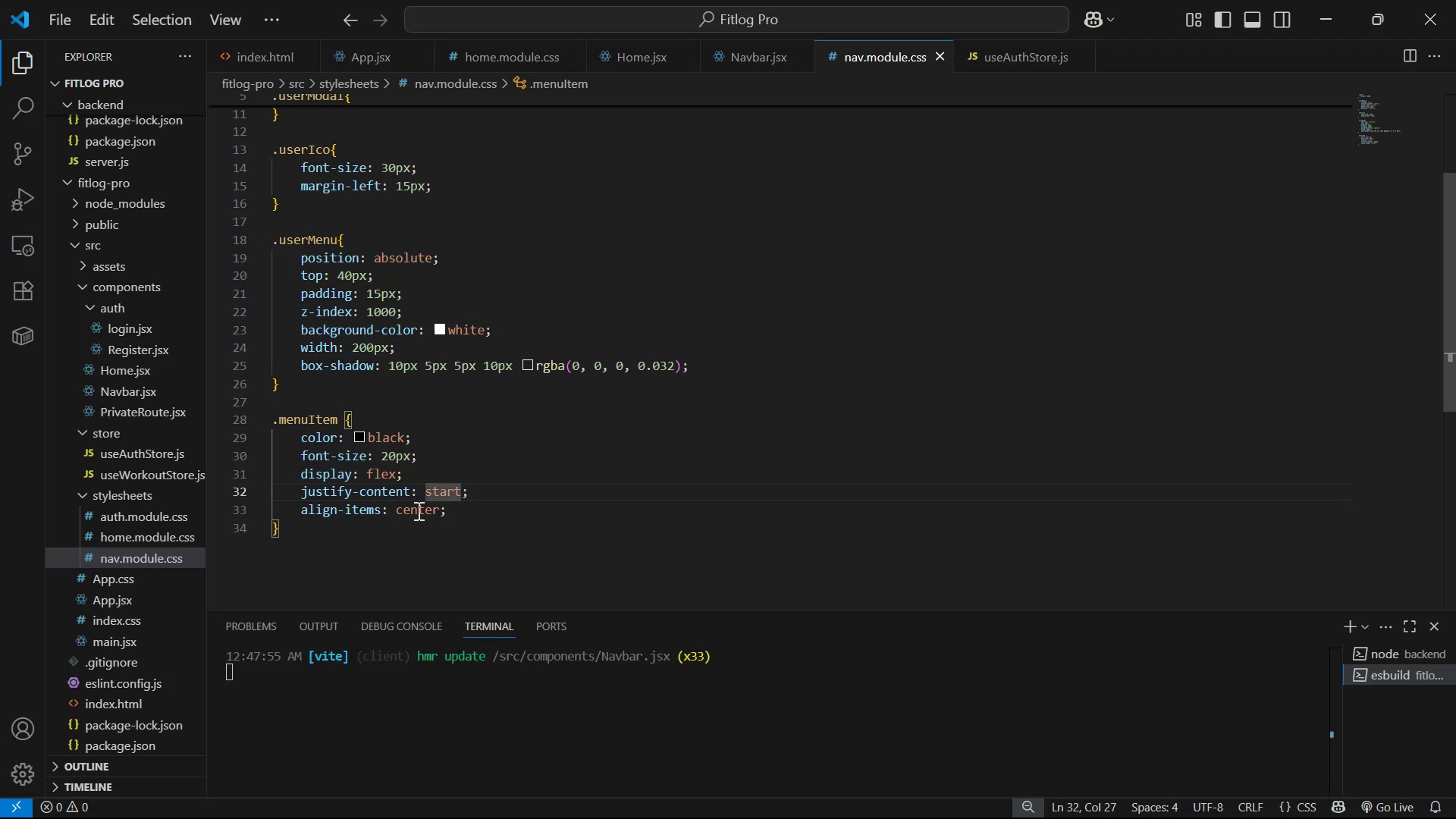 
left_click([479, 512])
 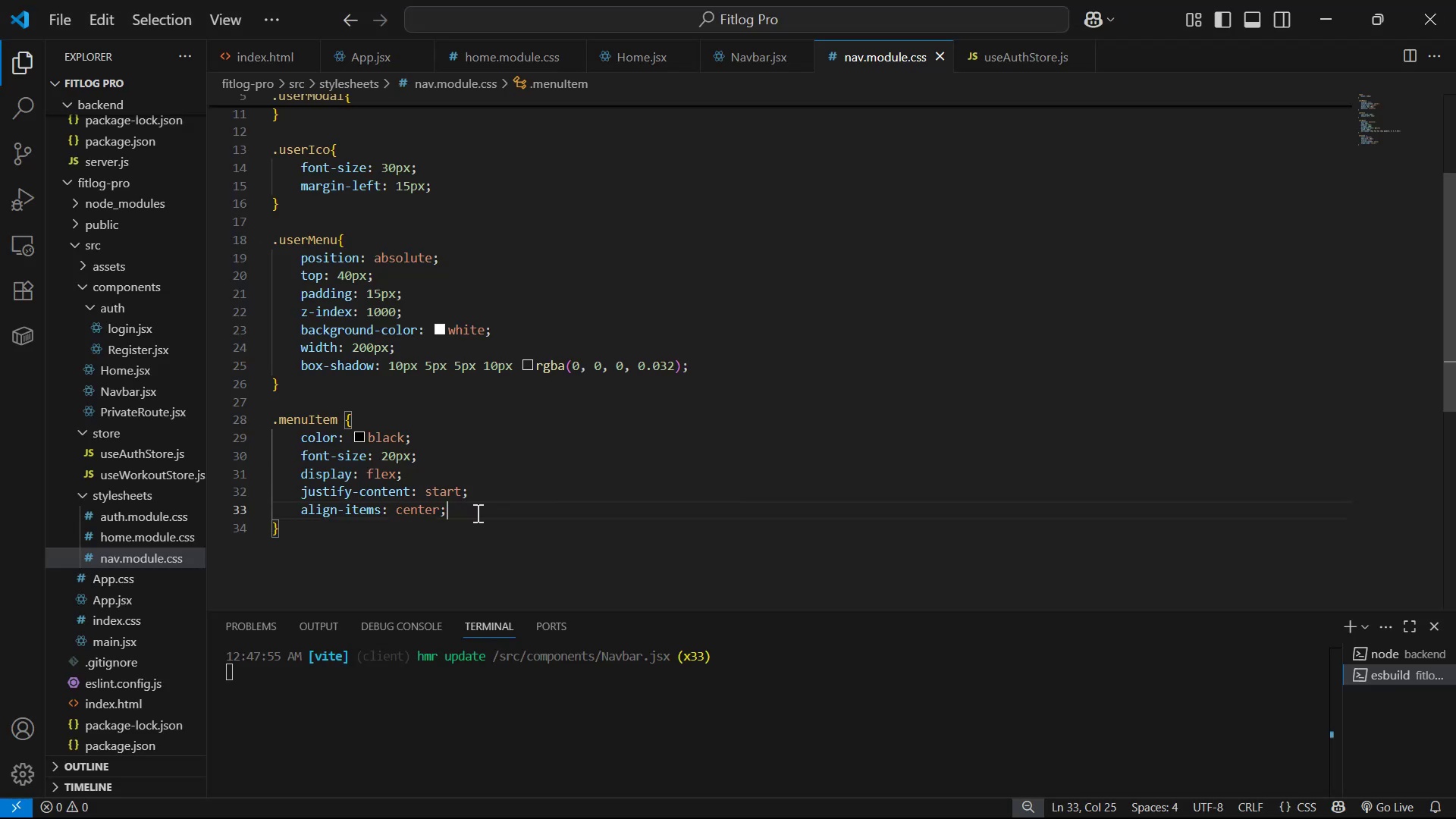 
key(Enter)
 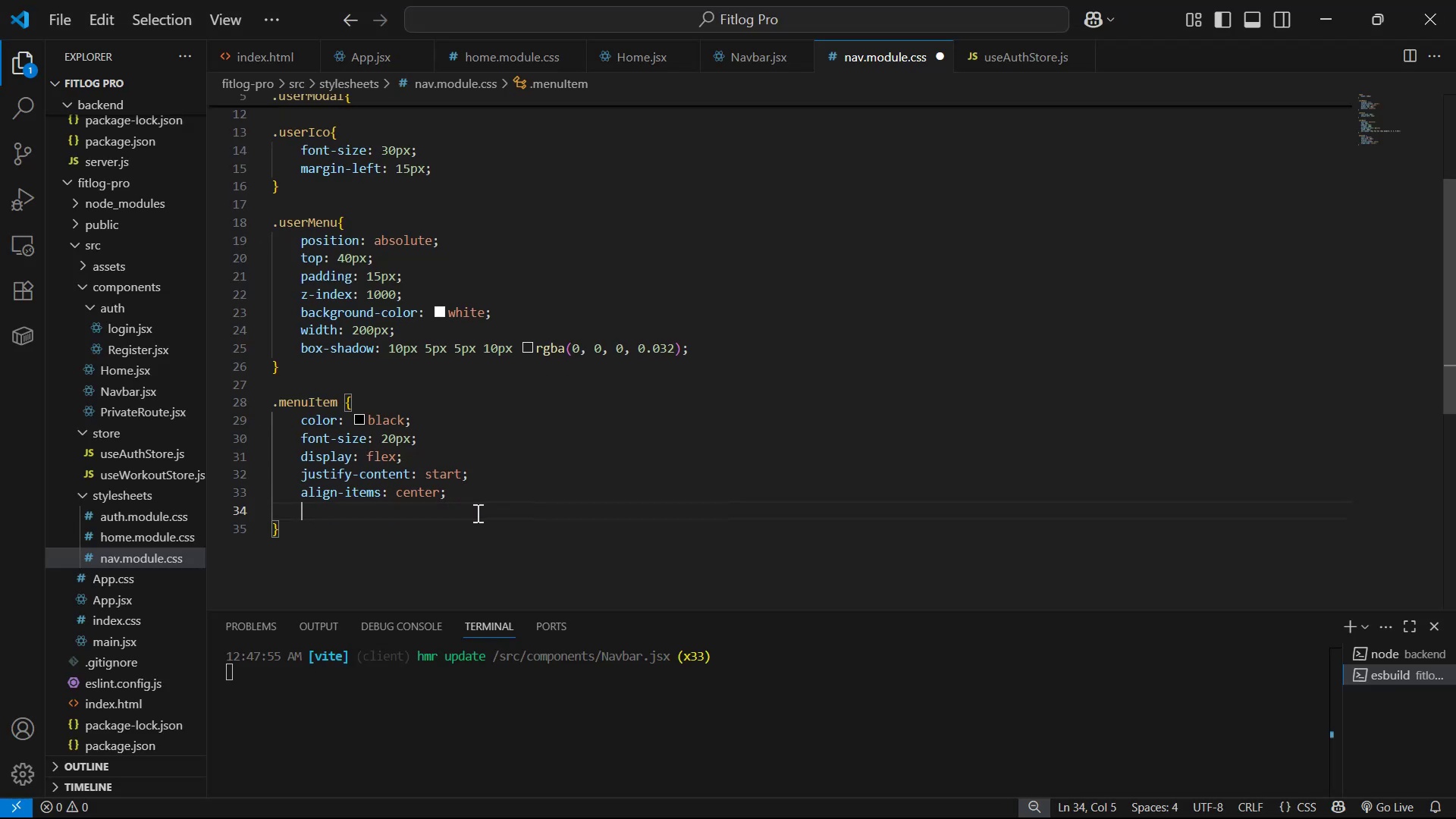 
type(ma)
 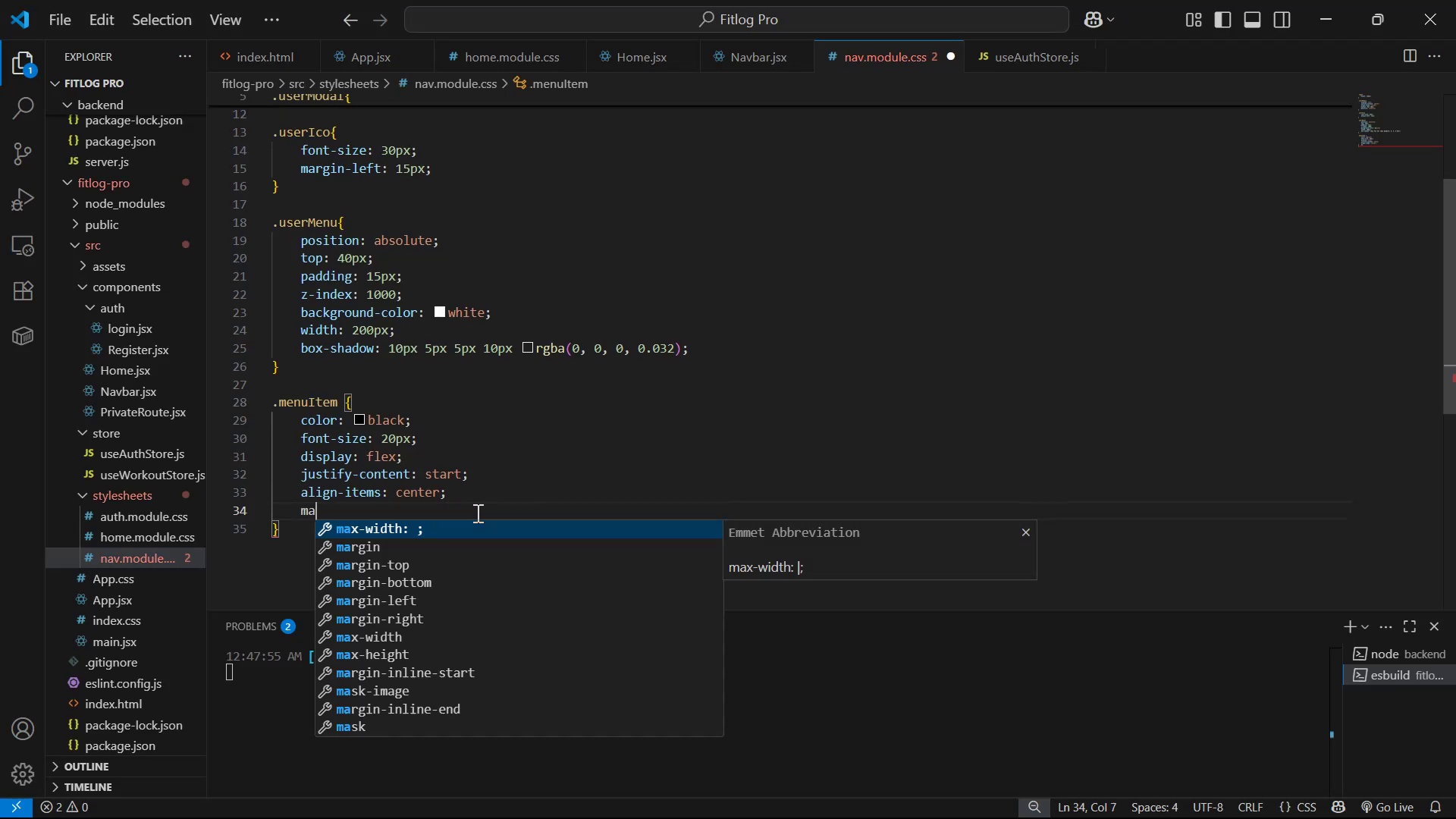 
key(ArrowDown)
 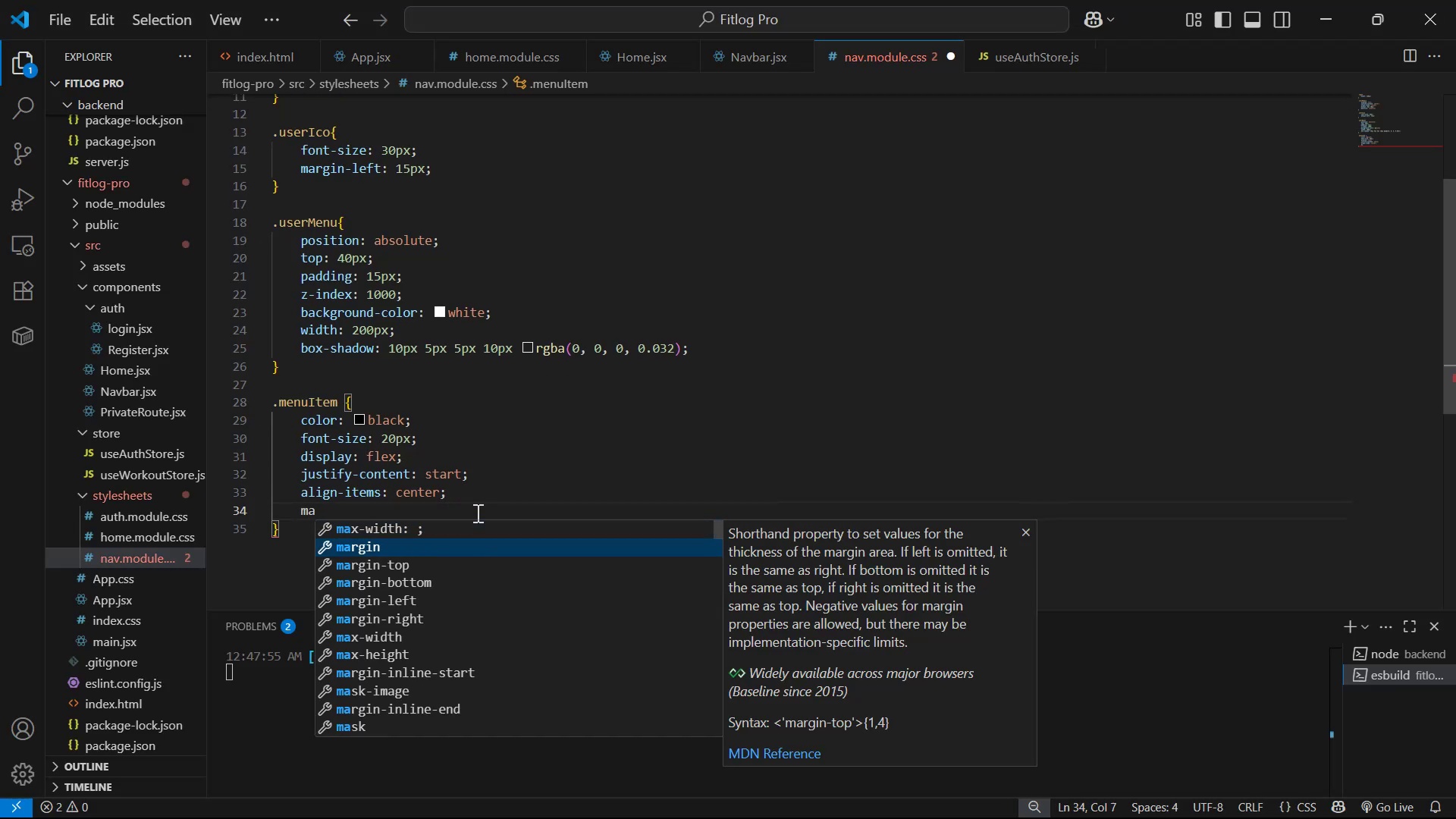 
key(Enter)
 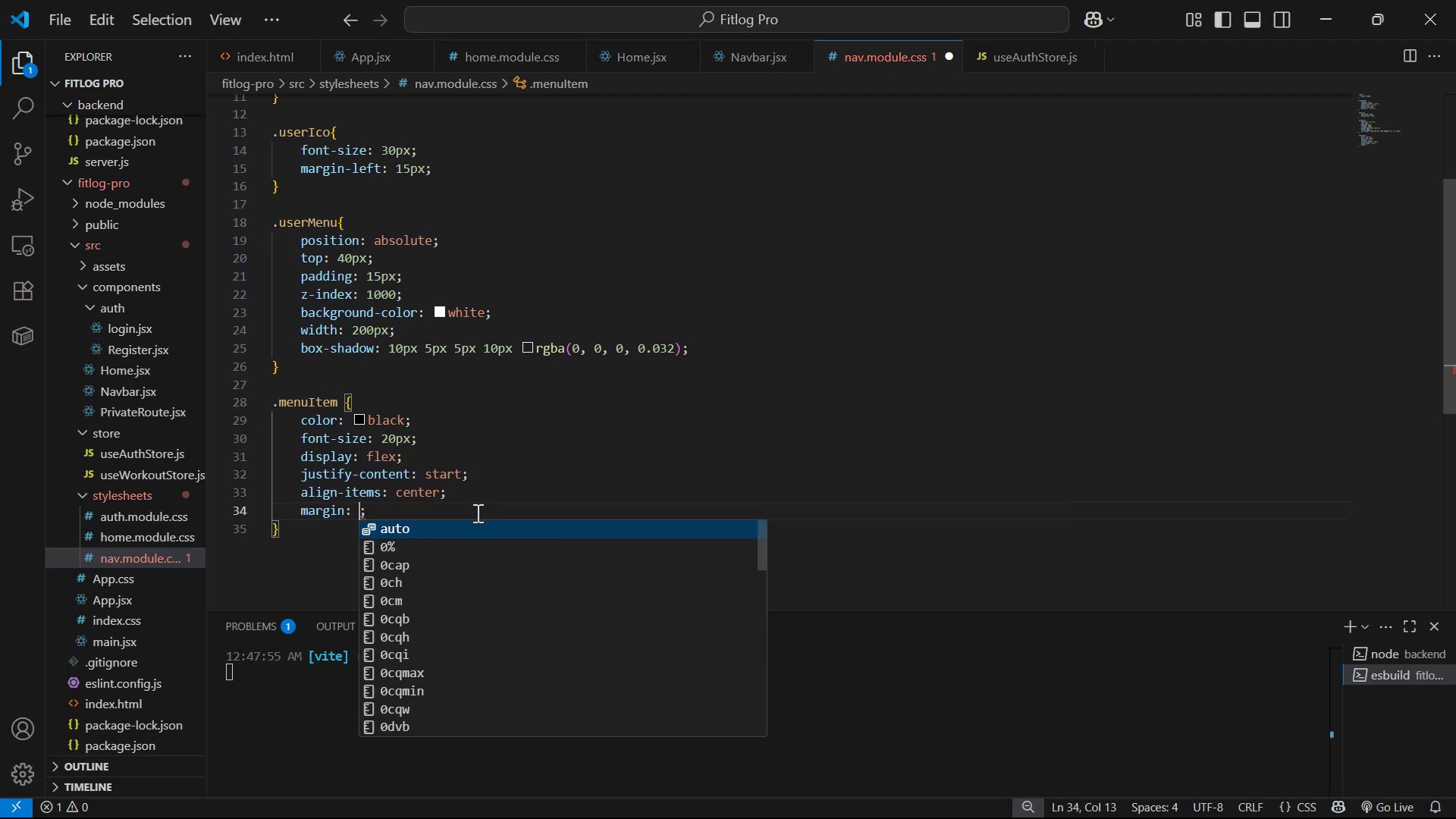 
type(10px)
 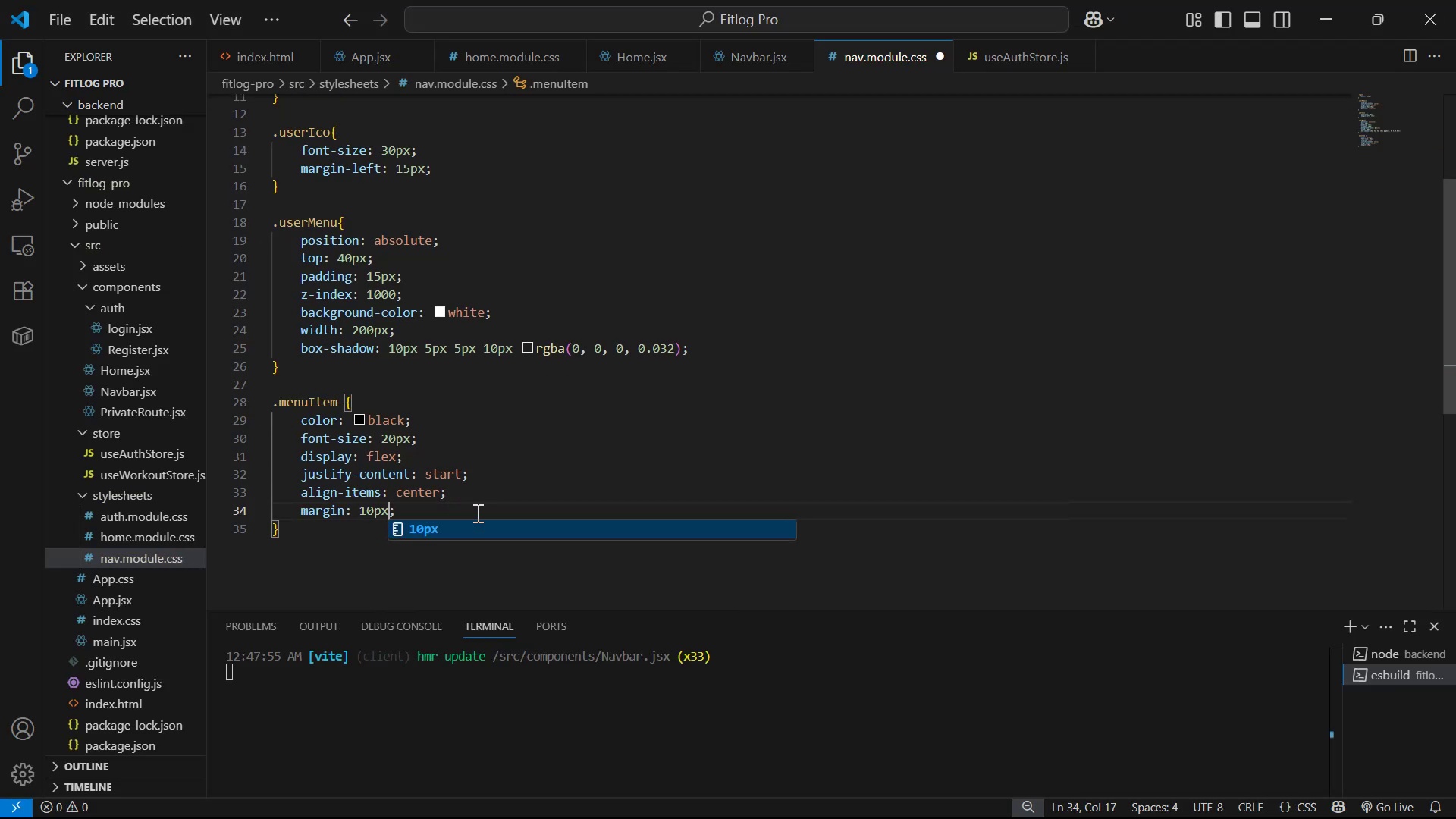 
key(Control+S)
 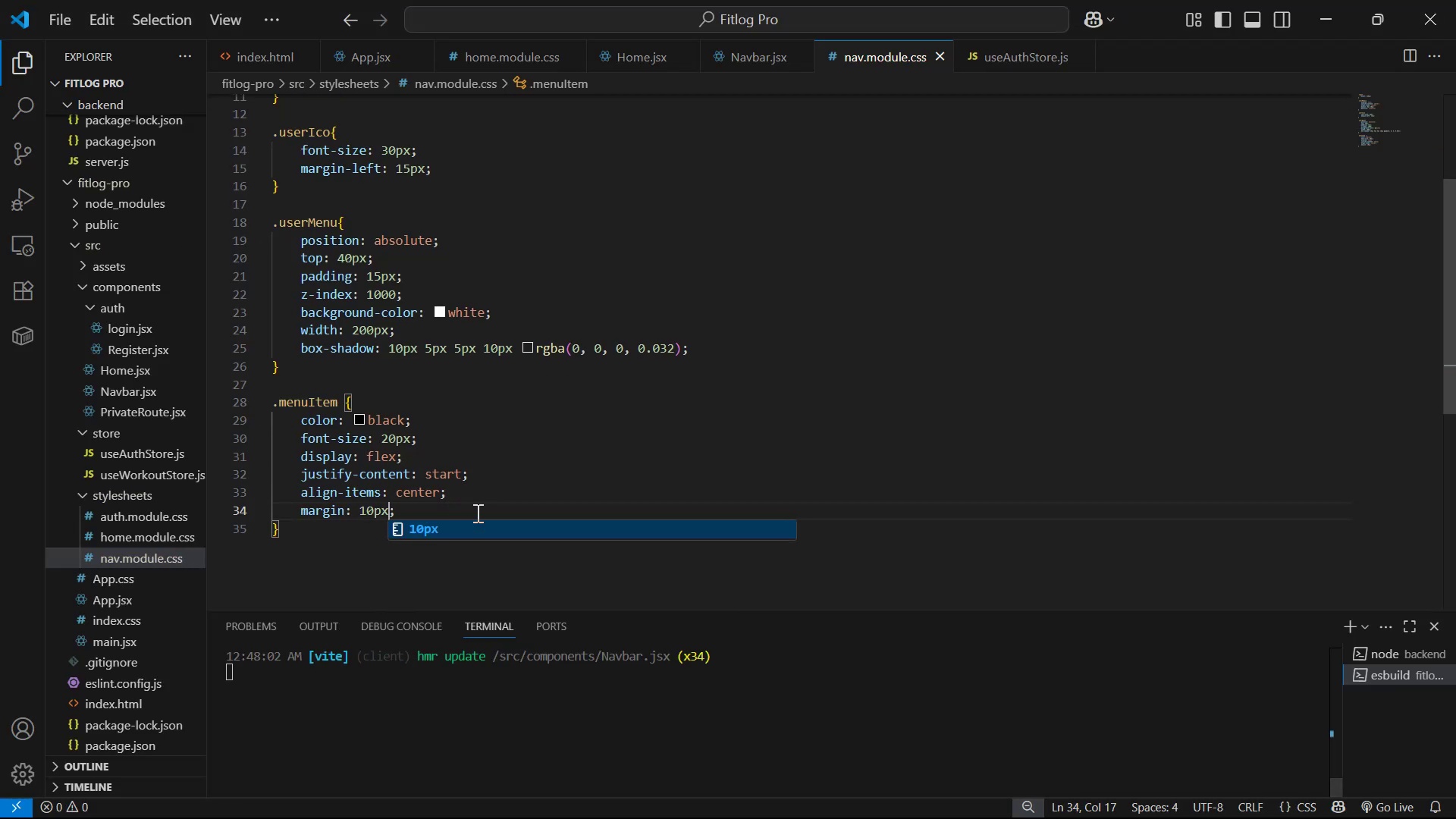 
key(Alt+AltLeft)
 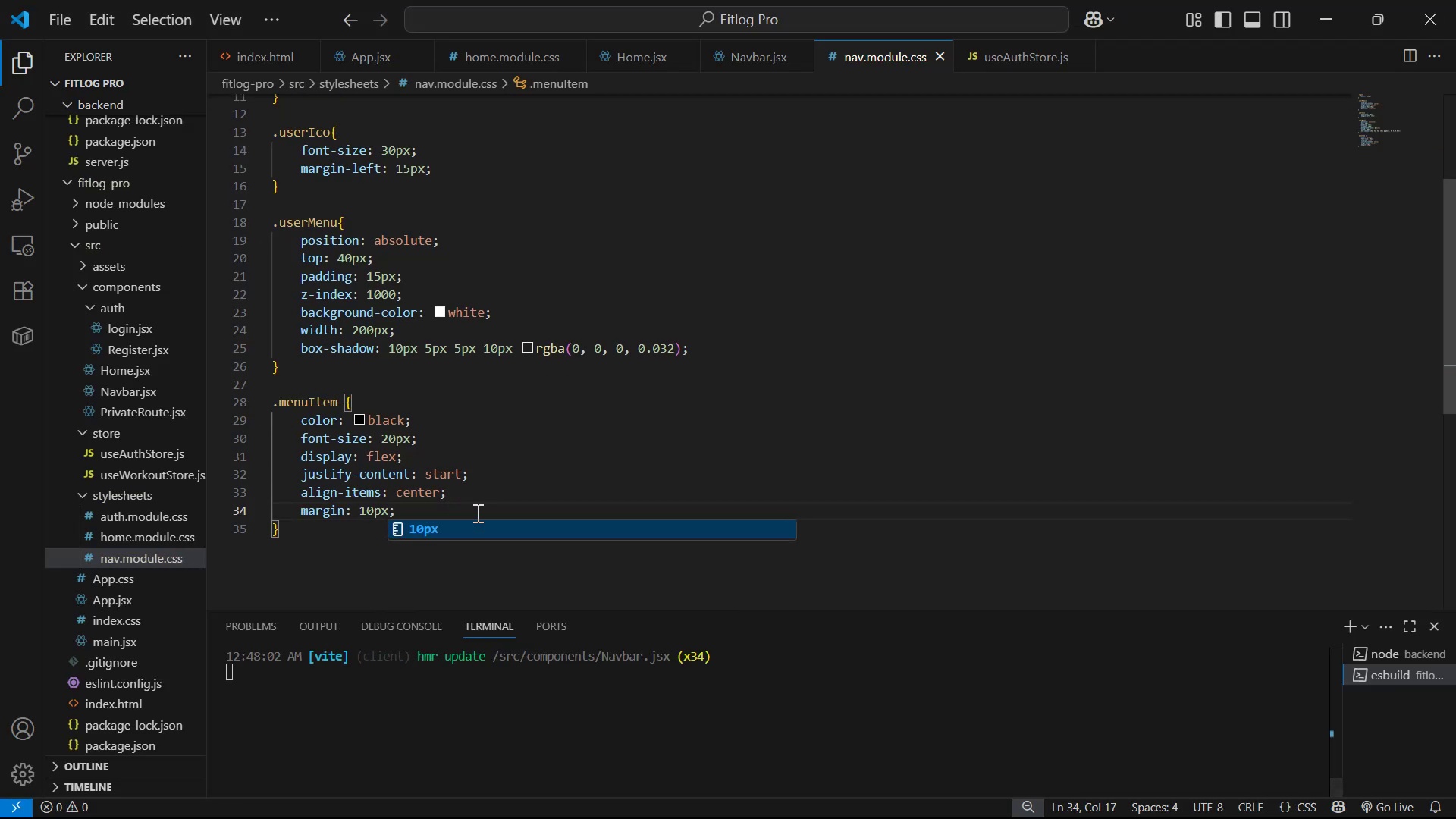 
key(Alt+Tab)
 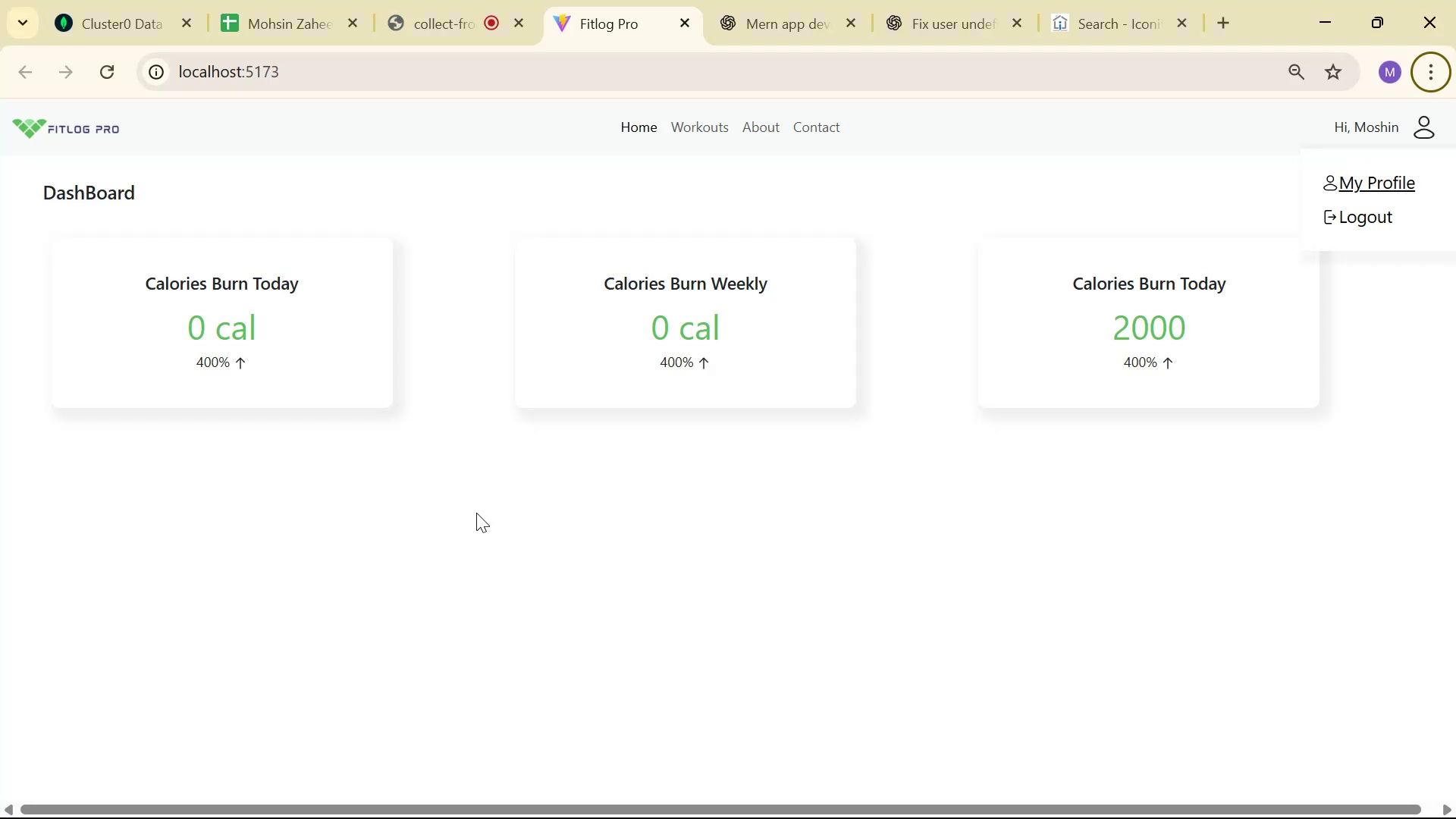 
key(Alt+AltLeft)
 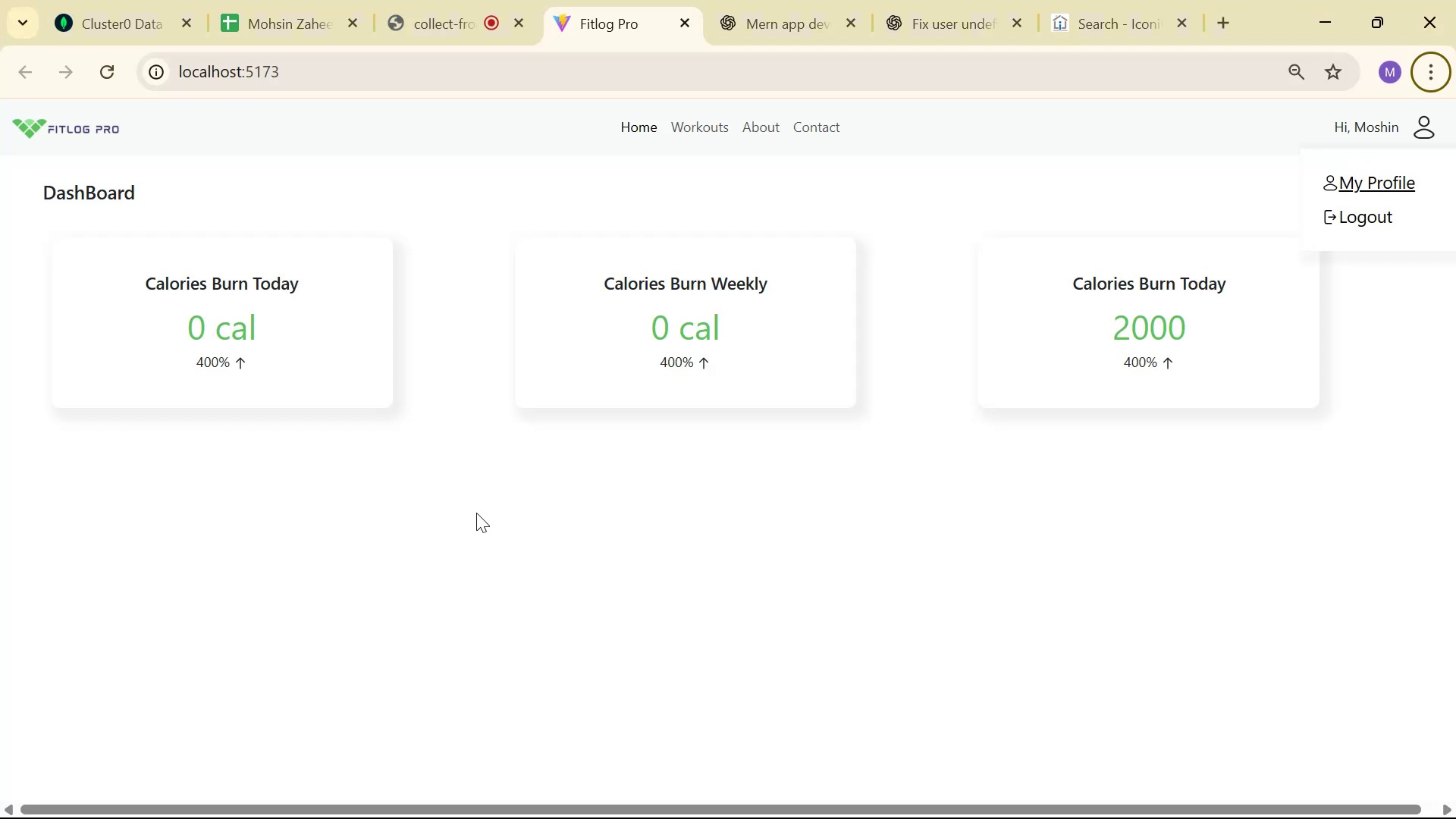 
key(Alt+Tab)
 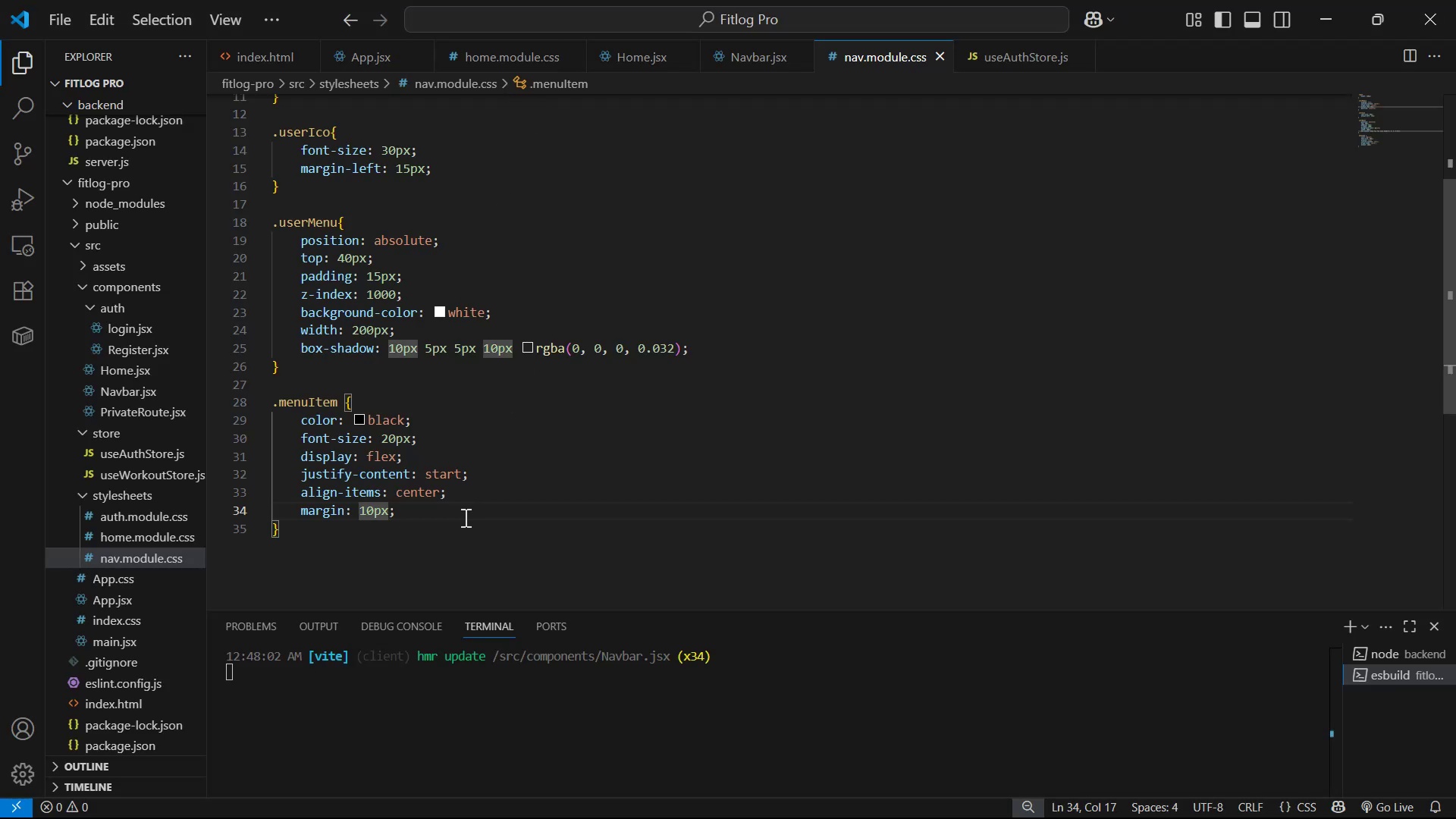 
key(Enter)
 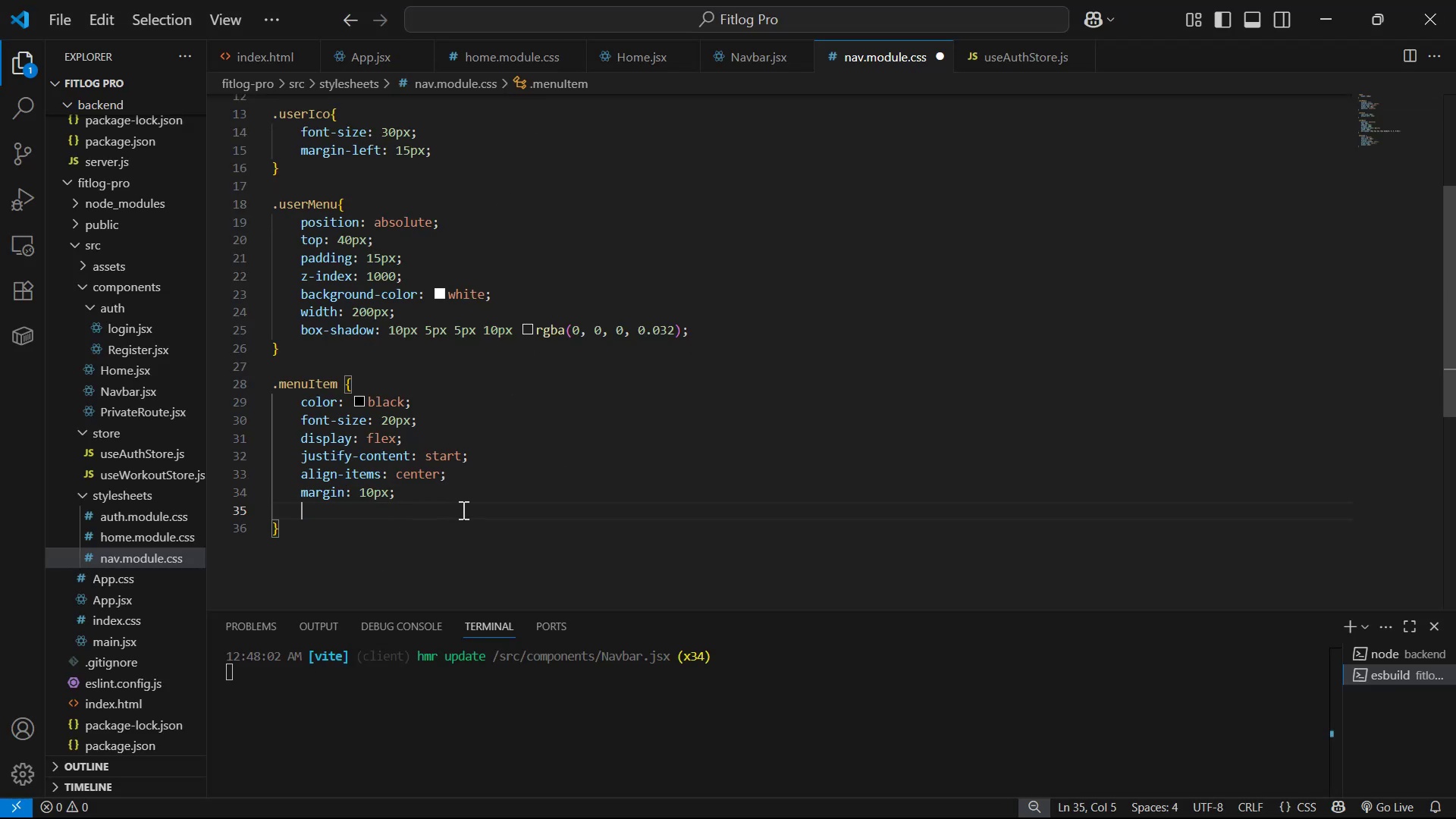 
type(ga)
 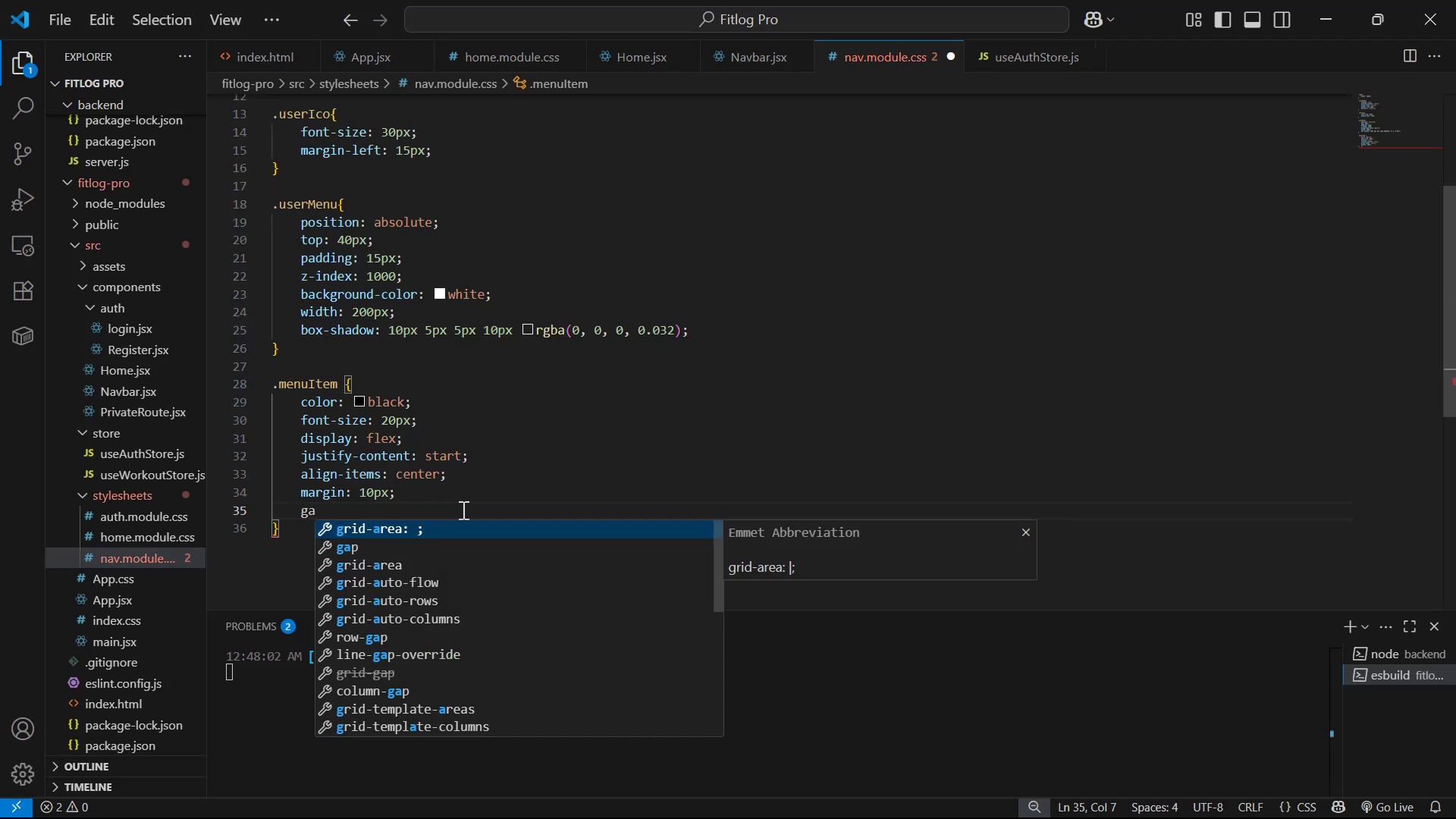 
key(ArrowDown)
 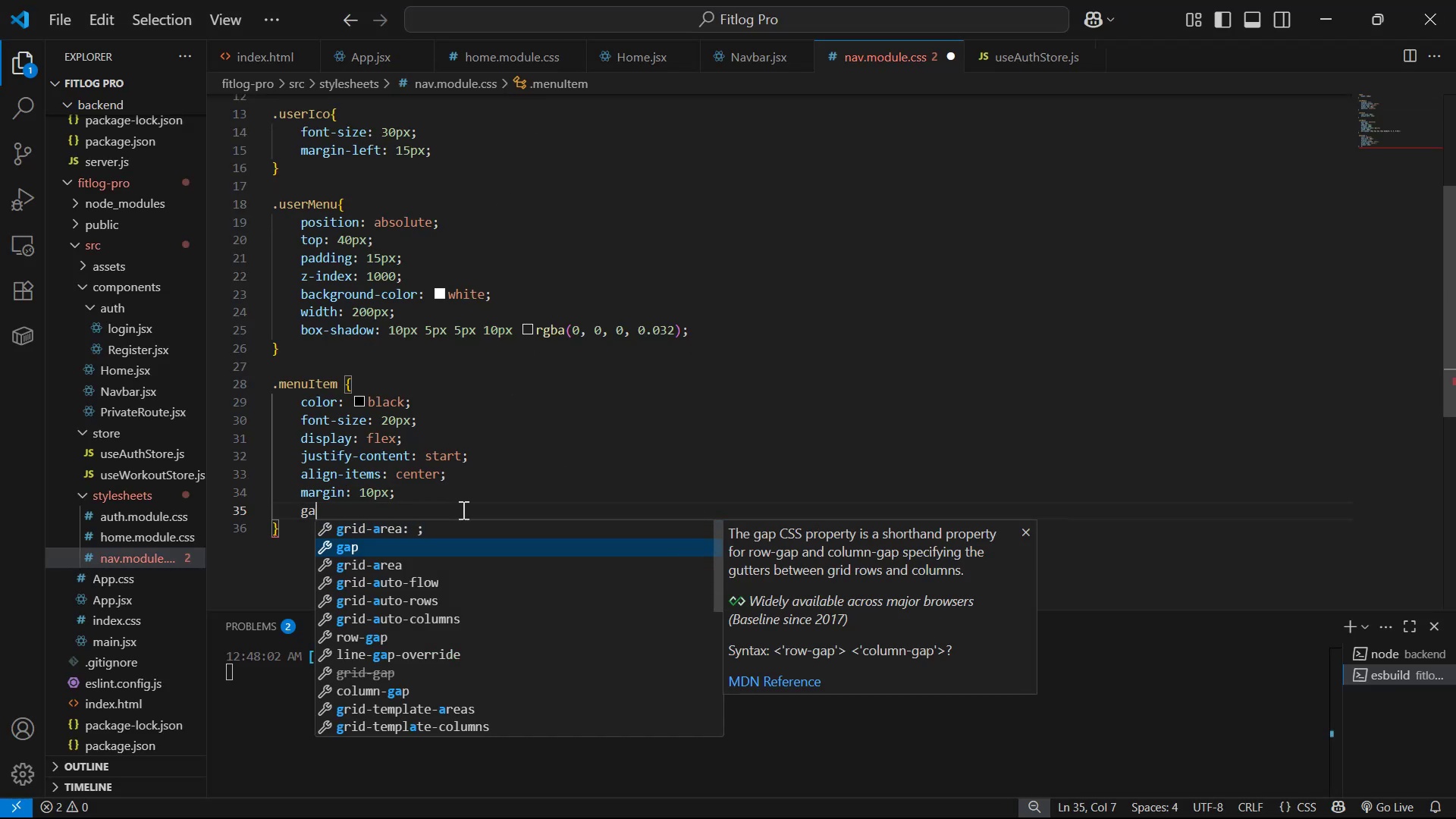 
key(Enter)
 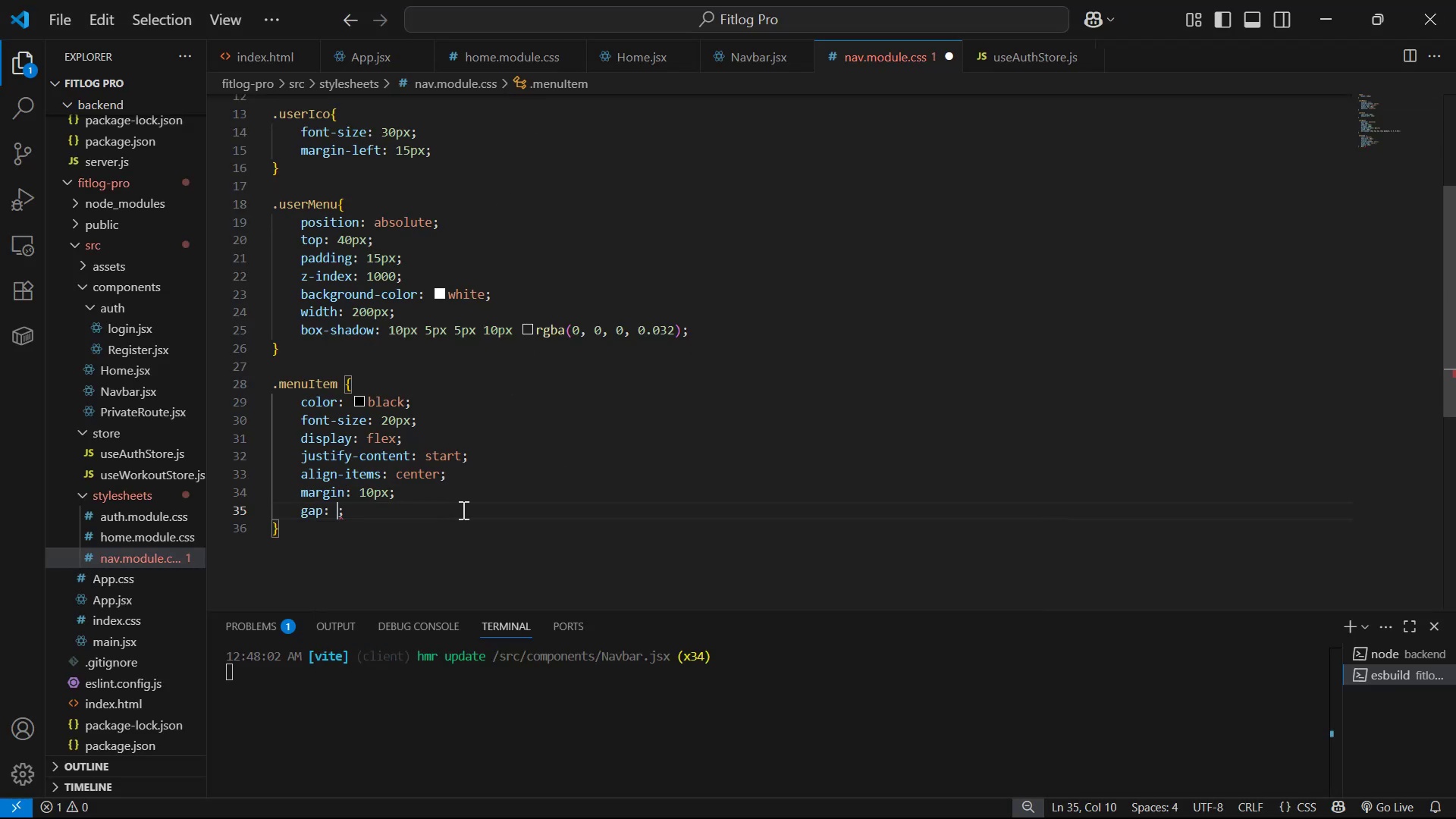 
type(10px)
 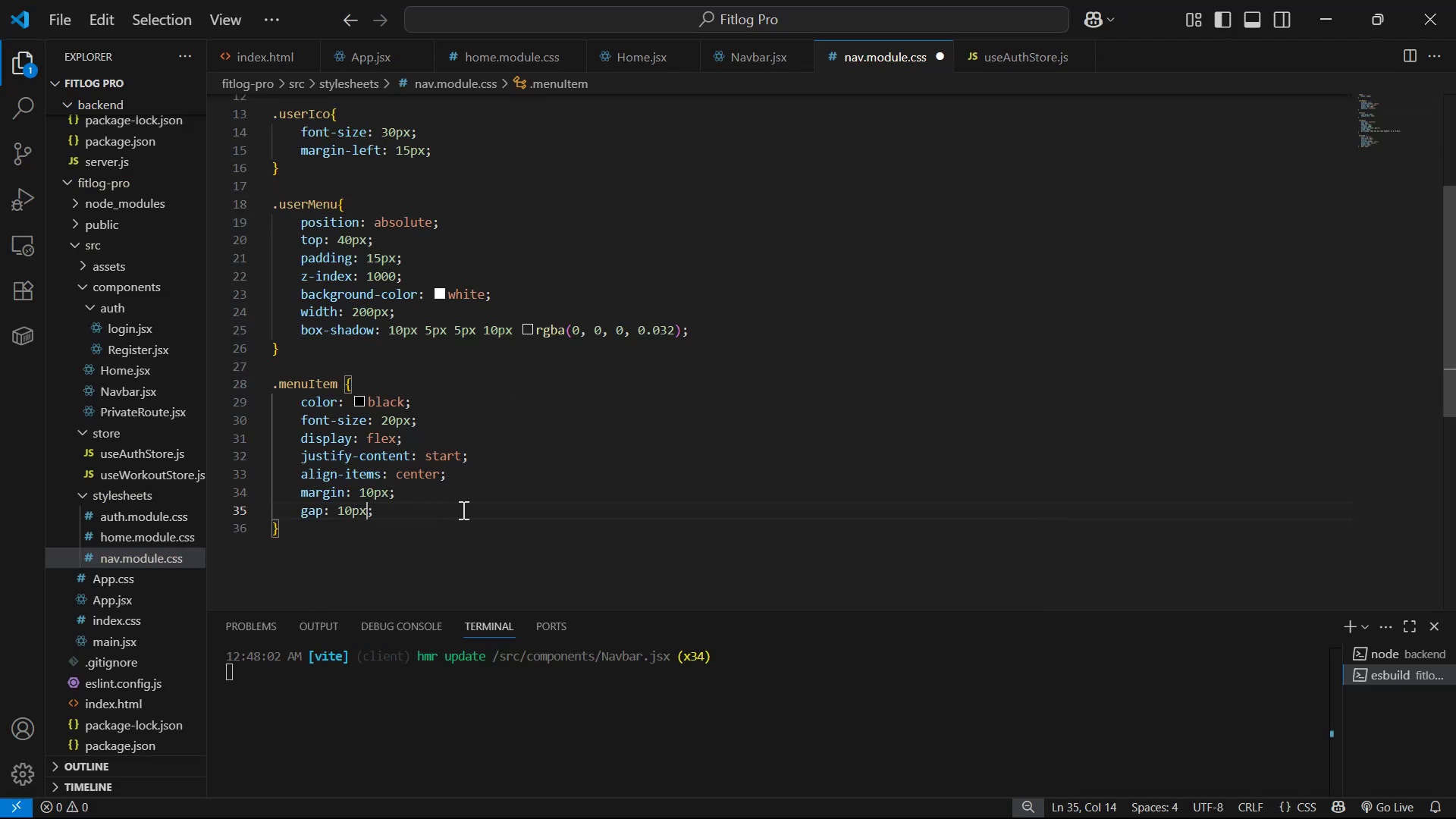 
key(Control+S)
 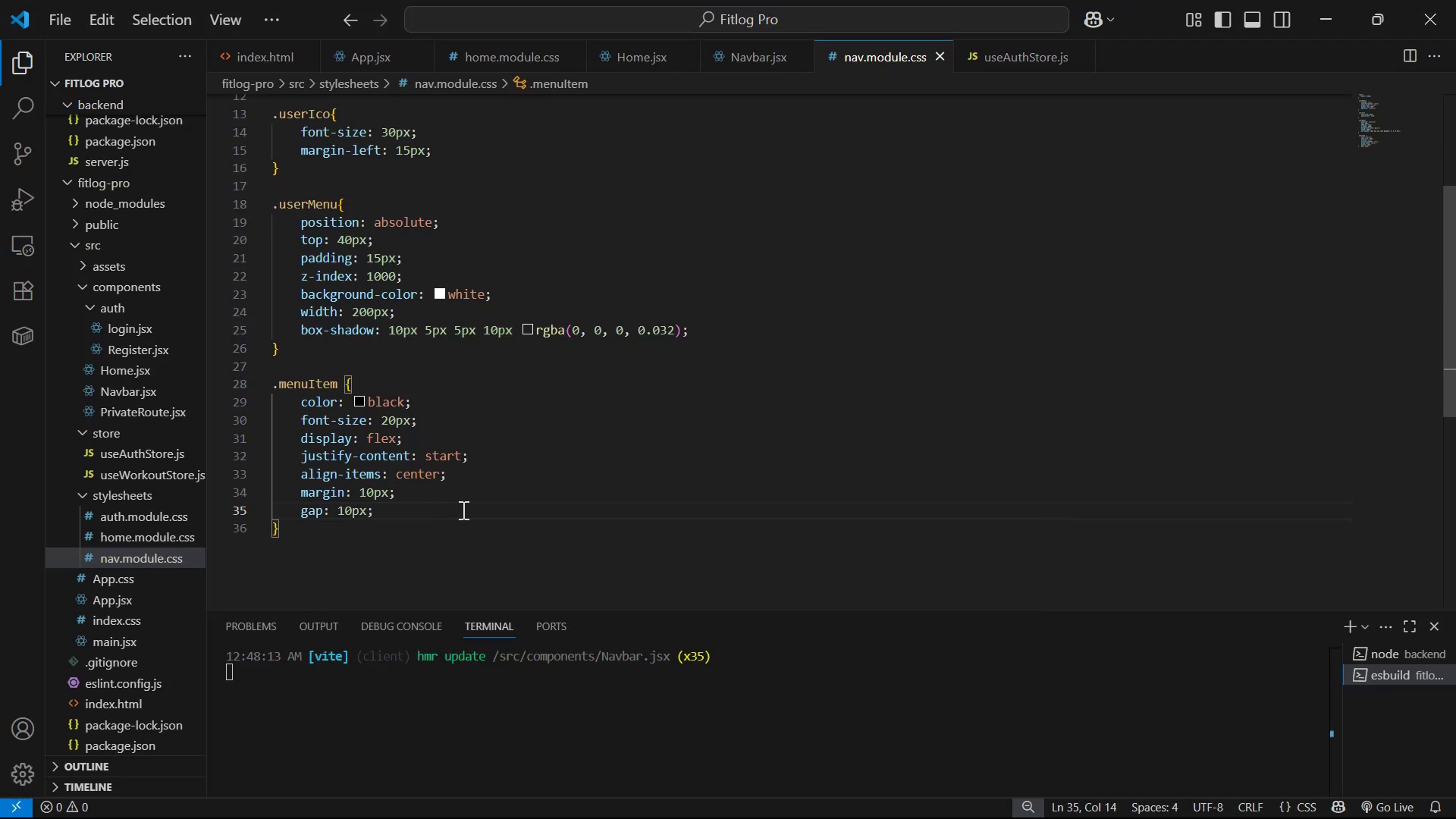 
key(Alt+Control+AltLeft)
 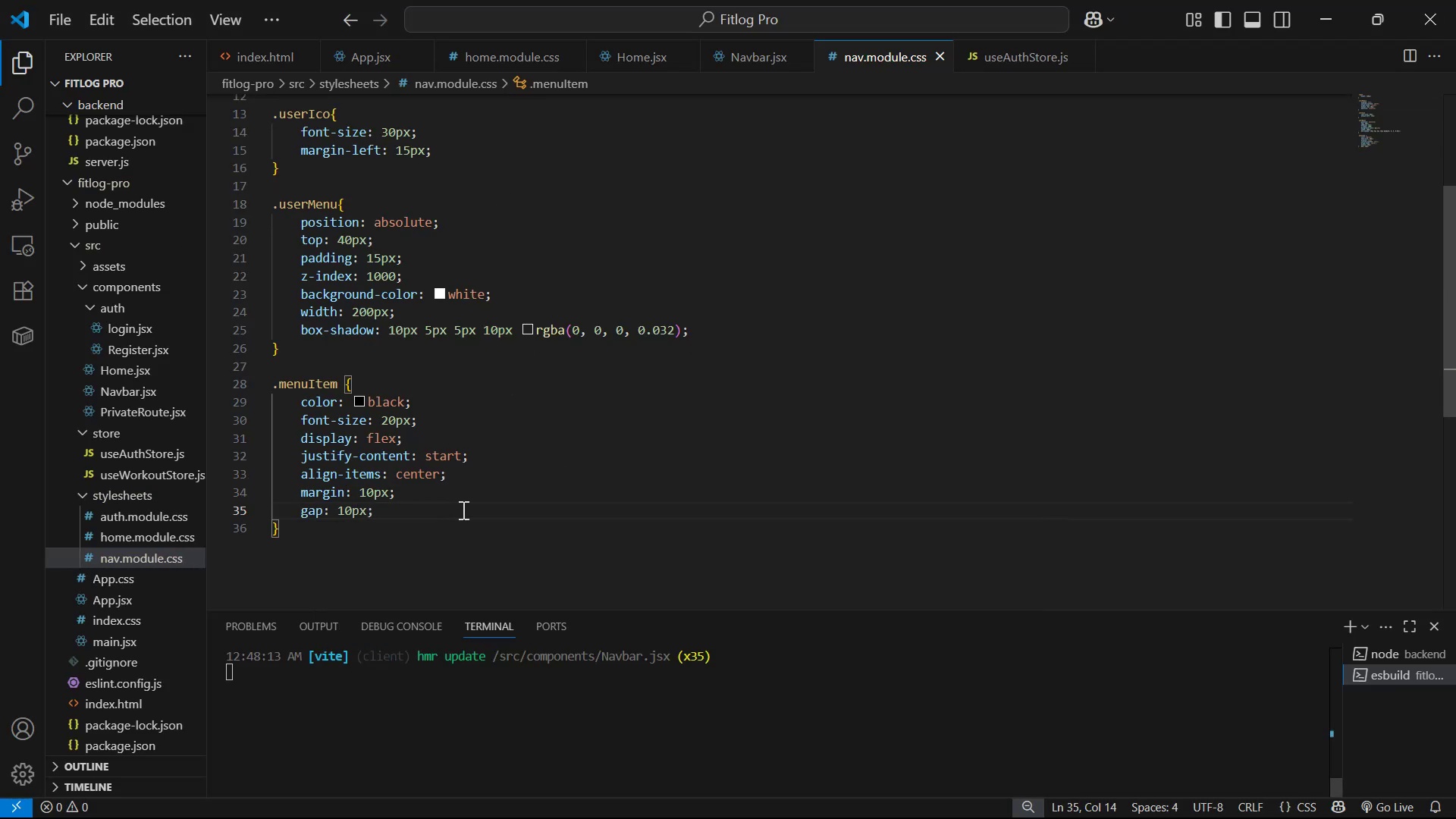 
key(Alt+Tab)
 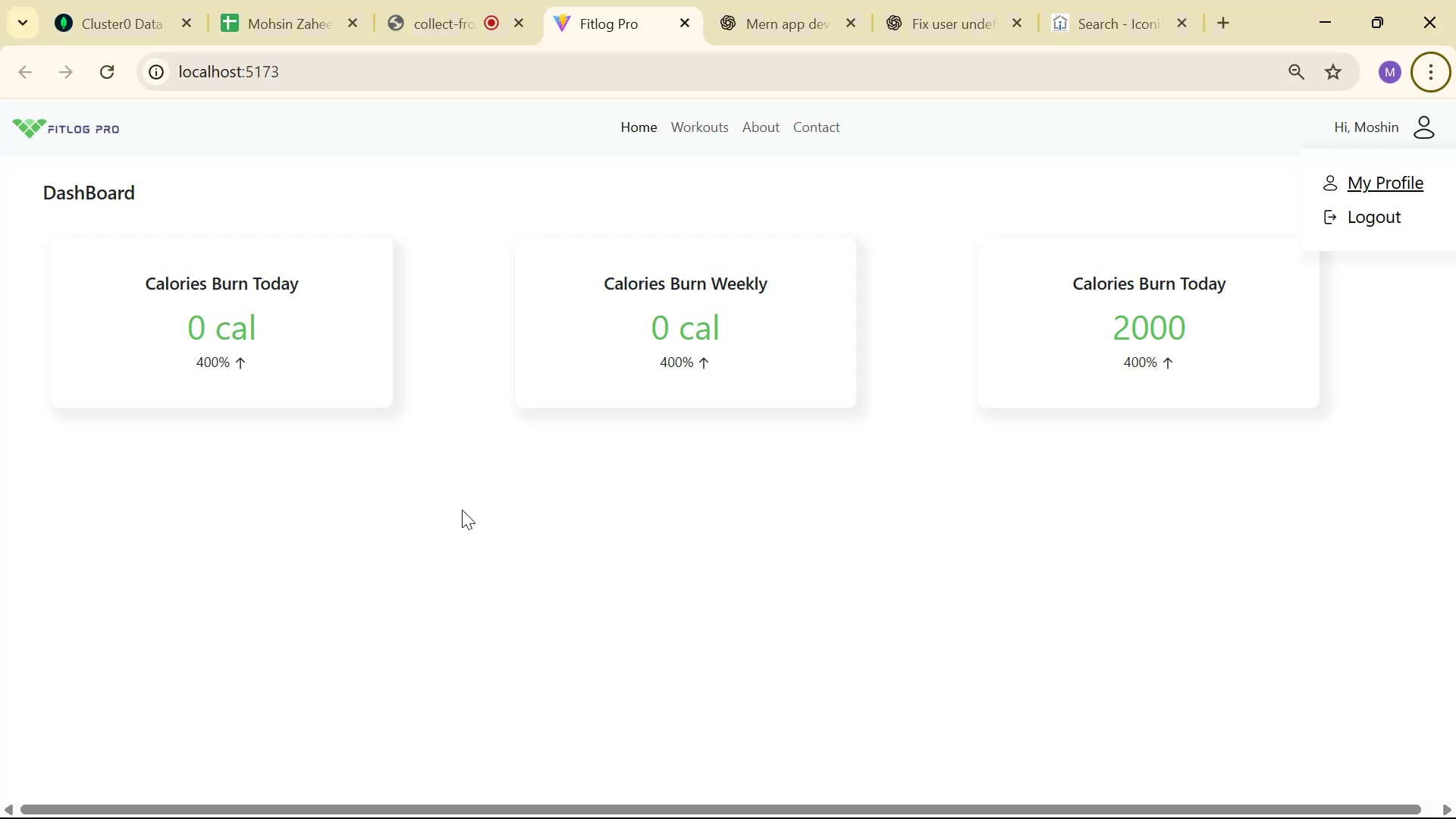 
key(Alt+AltLeft)
 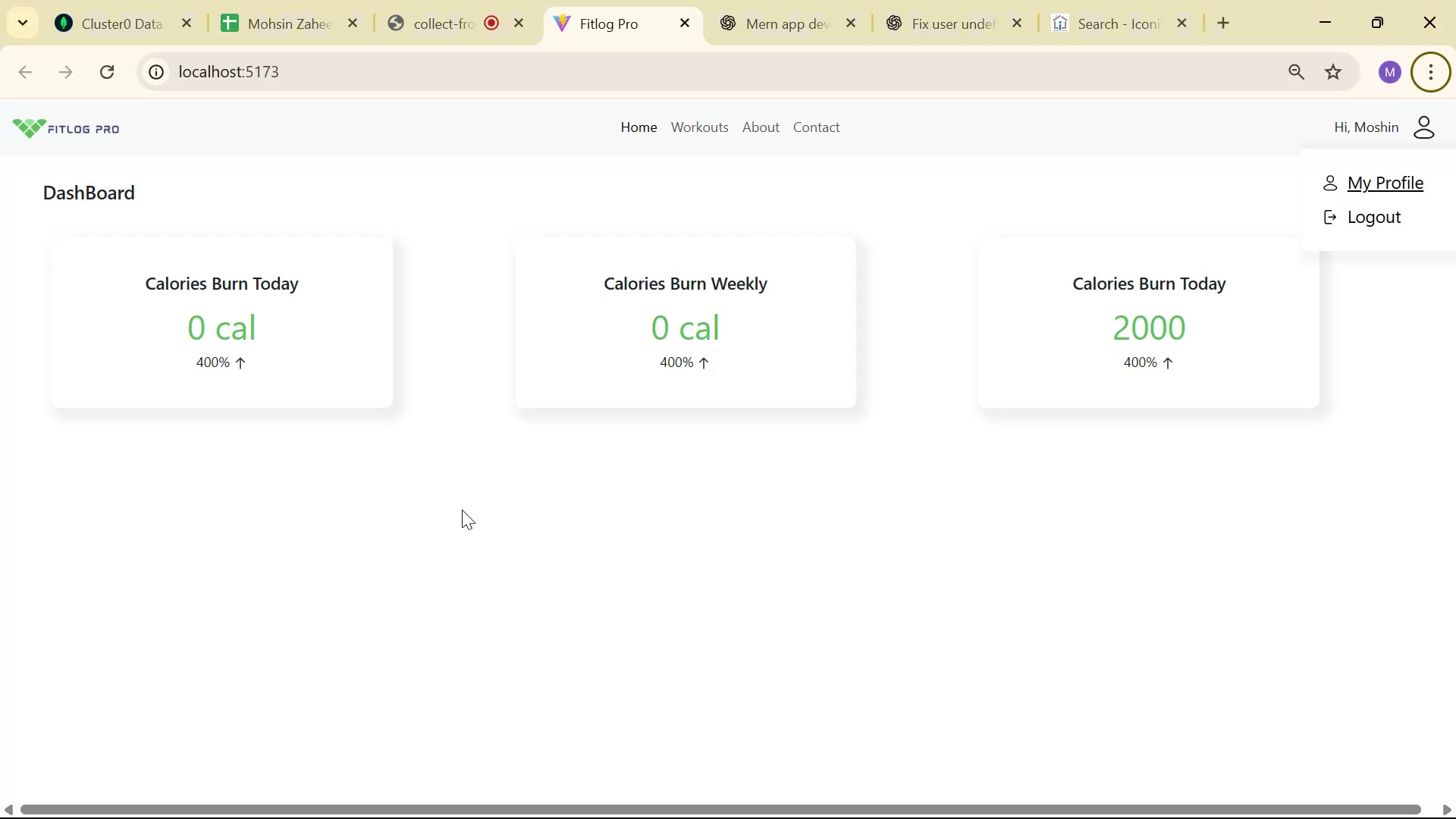 
key(Alt+Tab)
 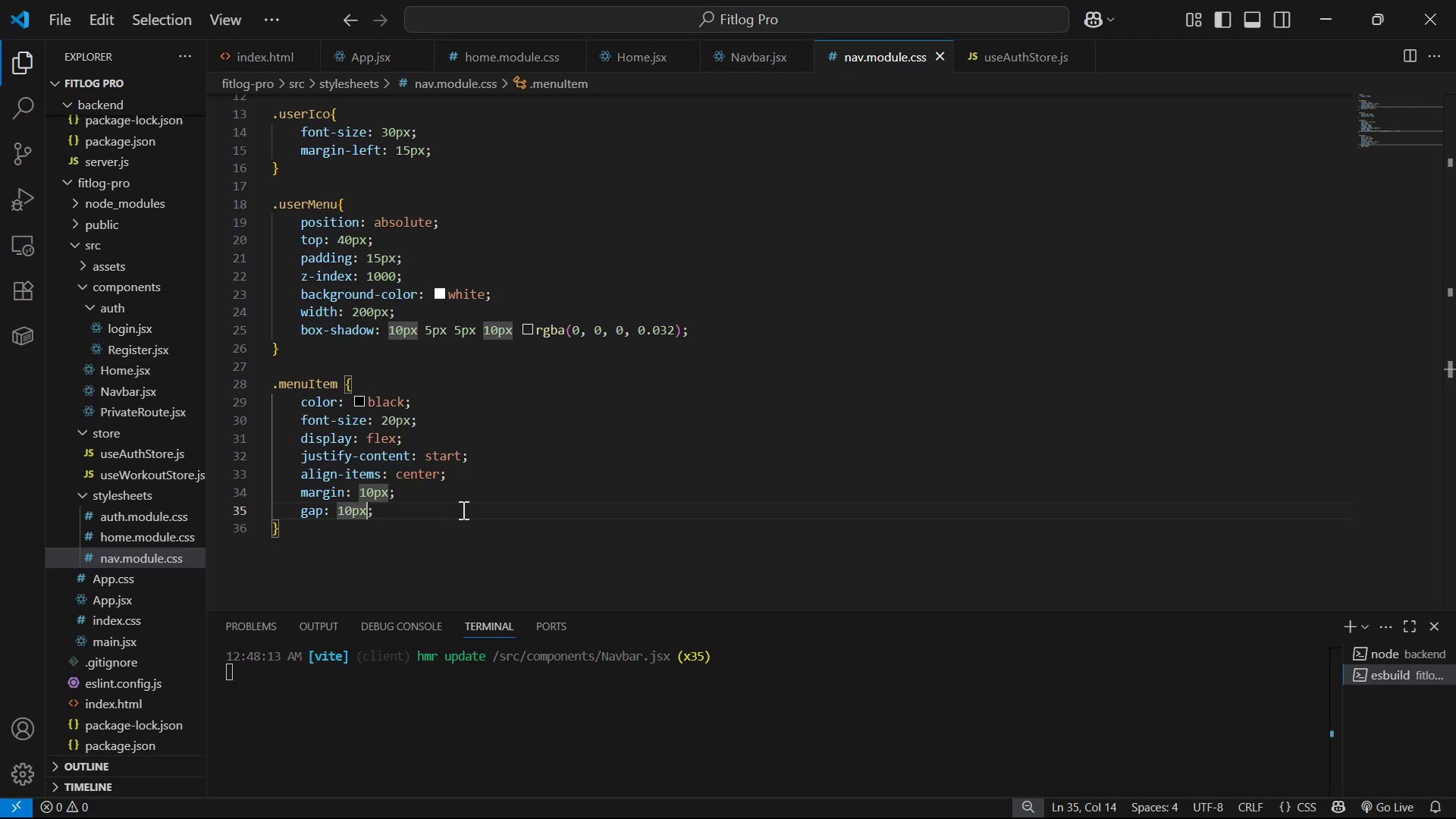 
key(ArrowRight)
 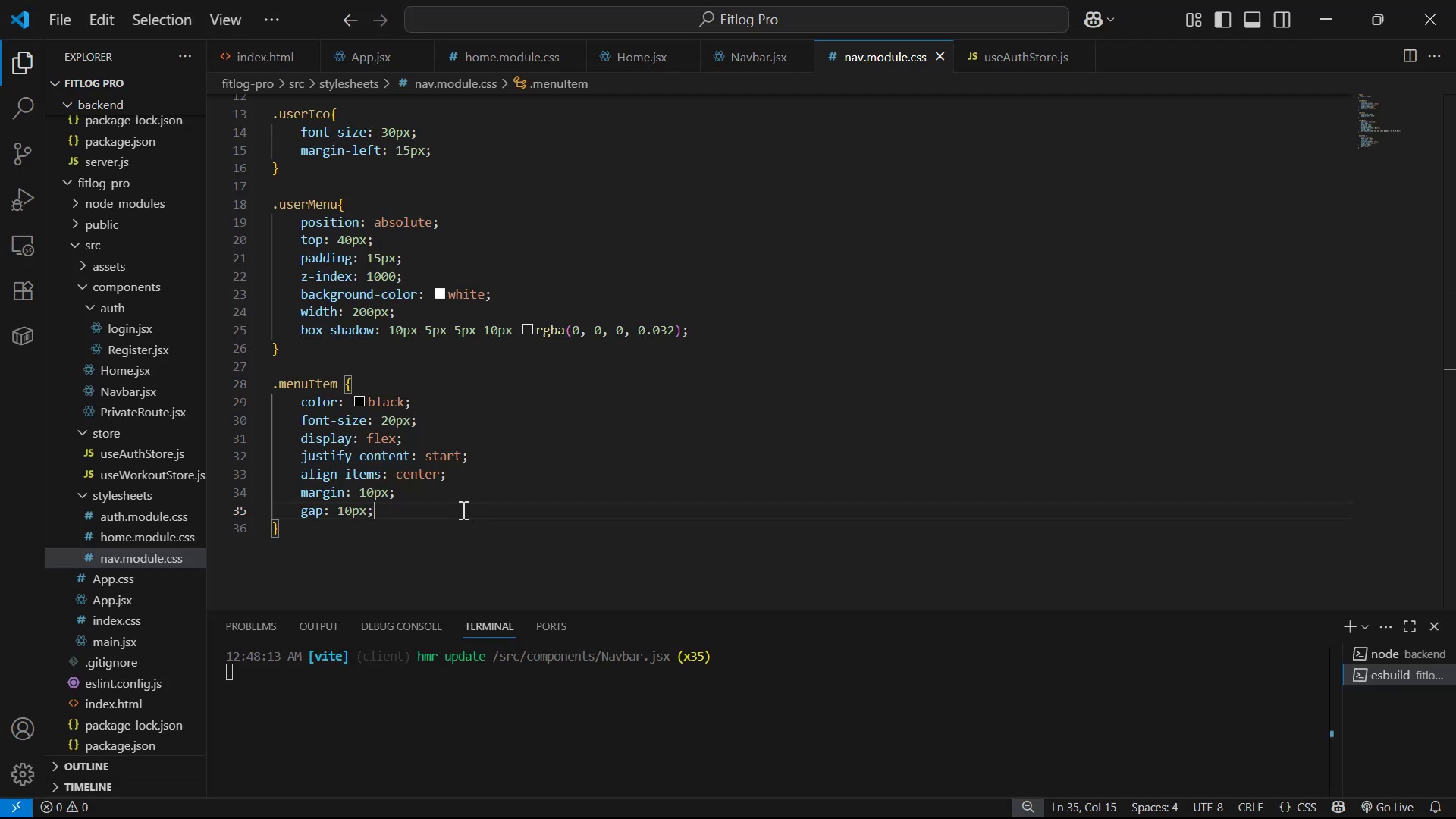 
key(Enter)
 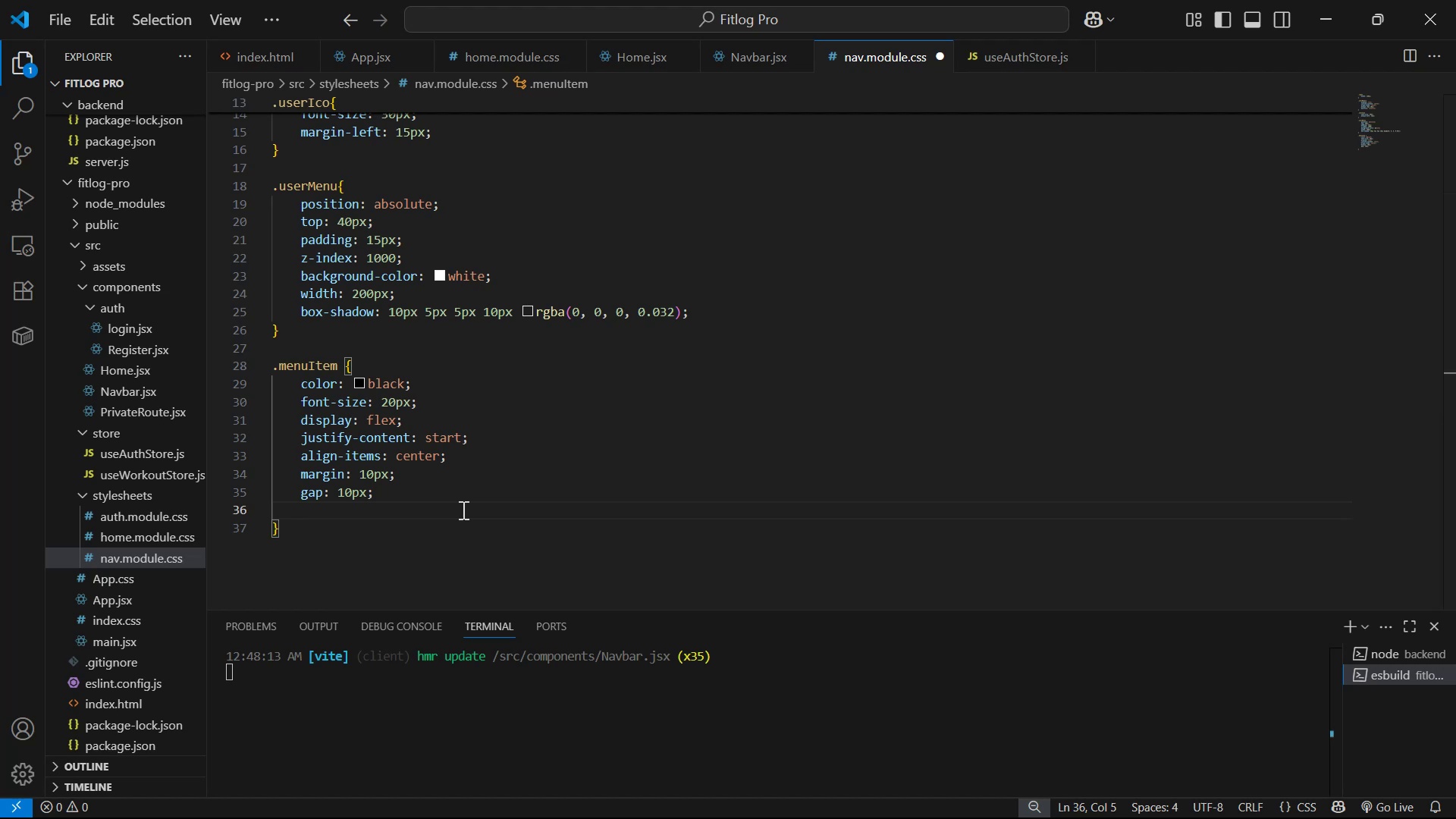 
type(tex)
 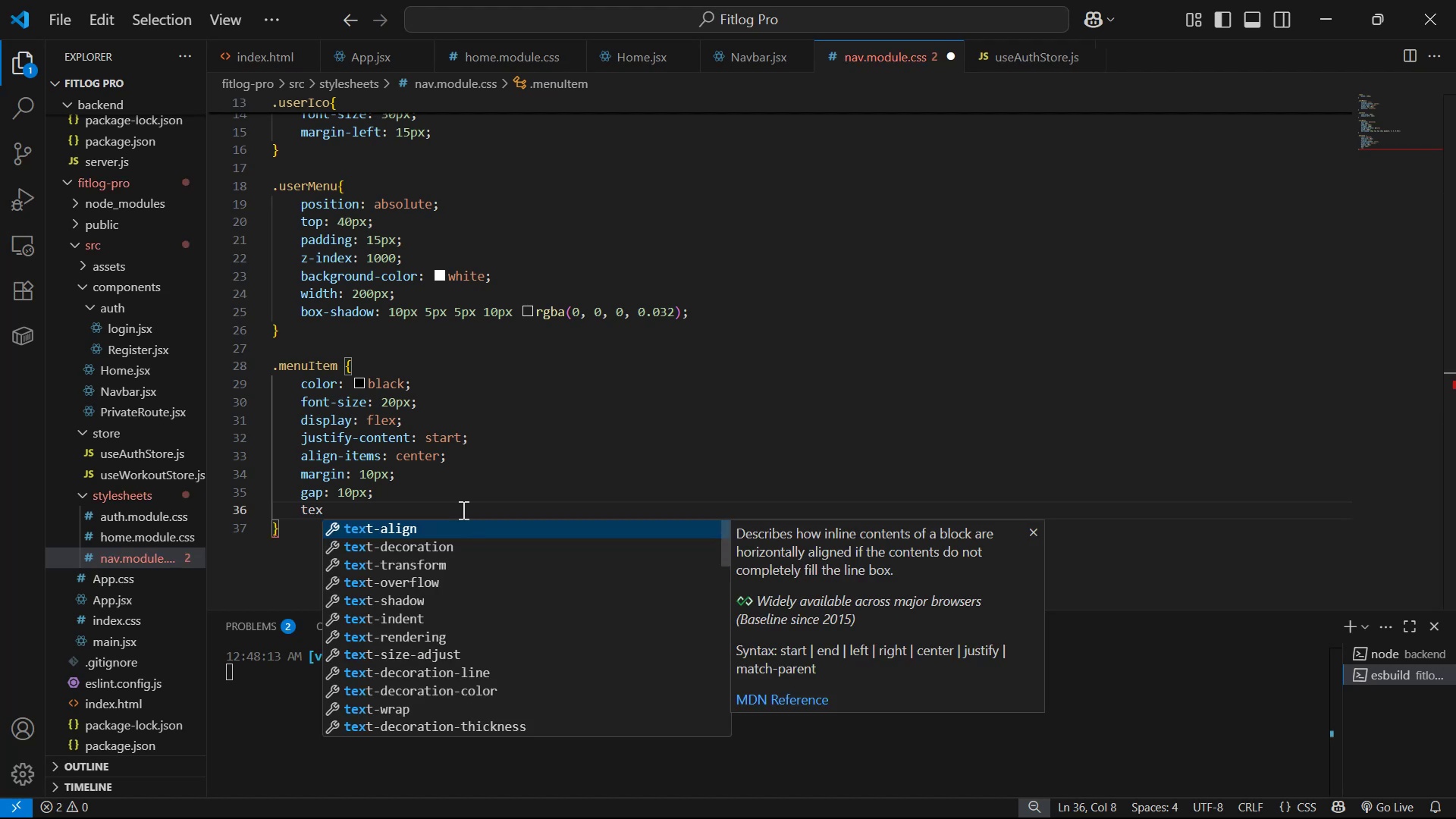 
key(ArrowDown)
 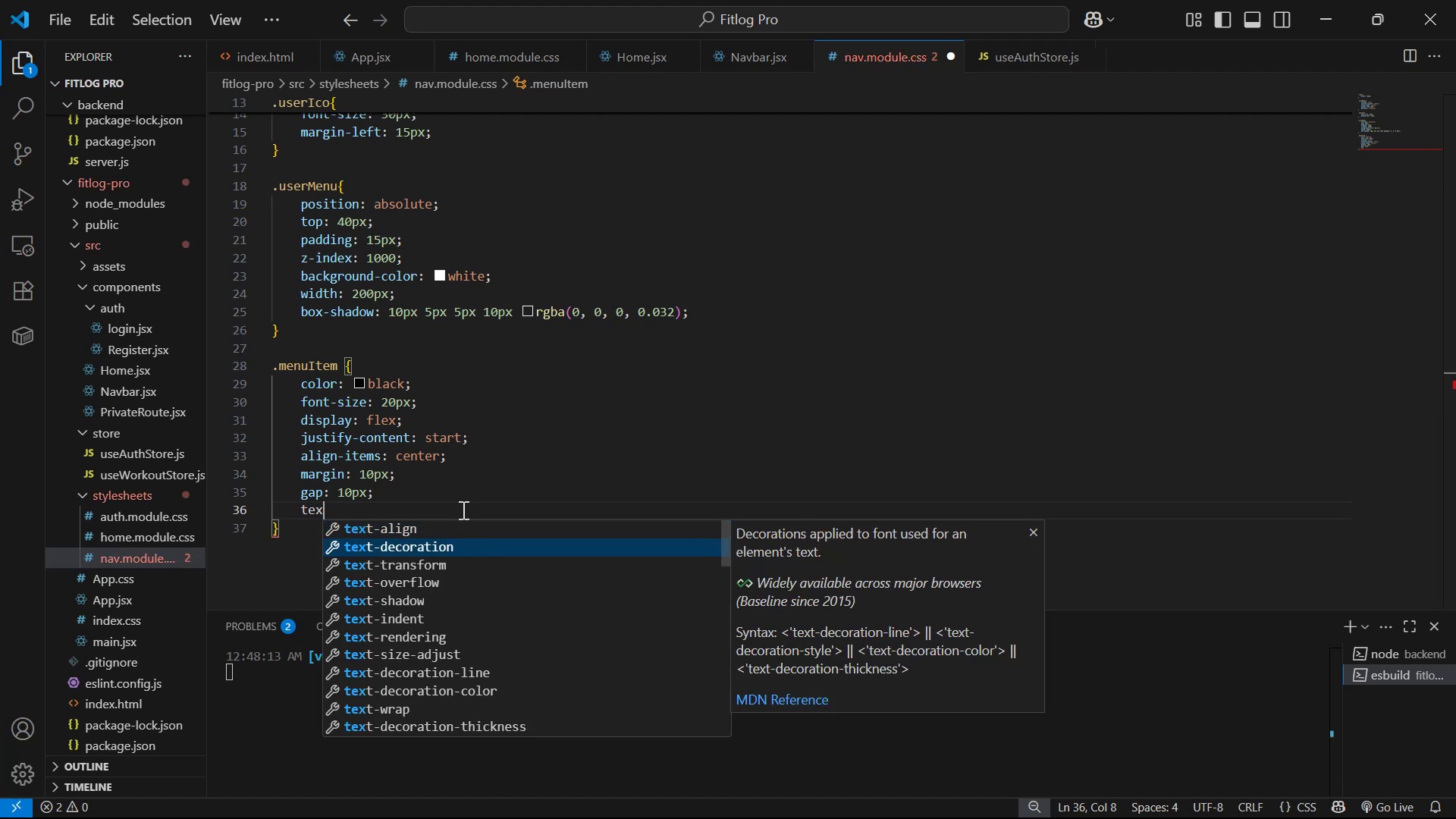 
key(Enter)
 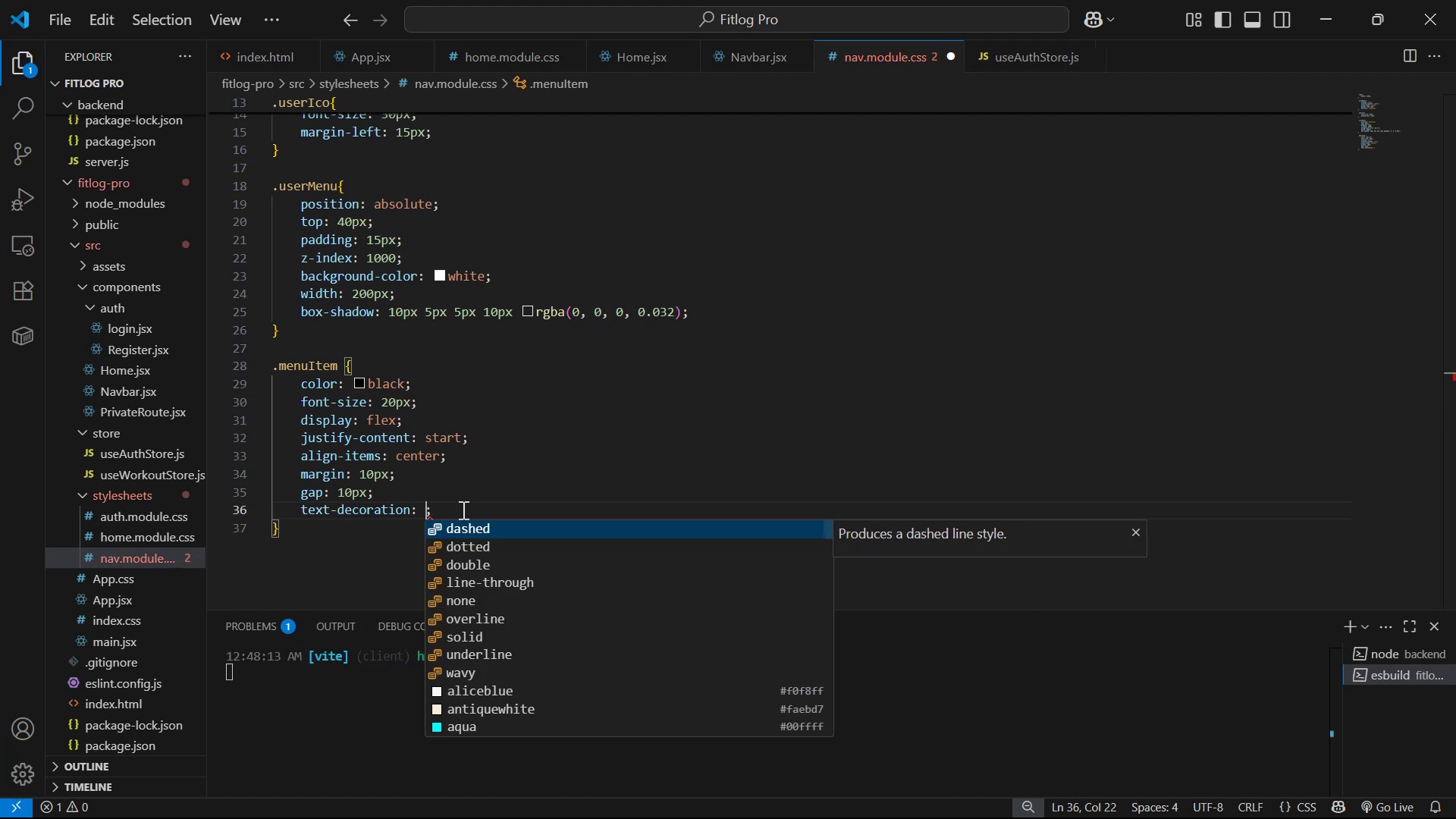 
type(no)
 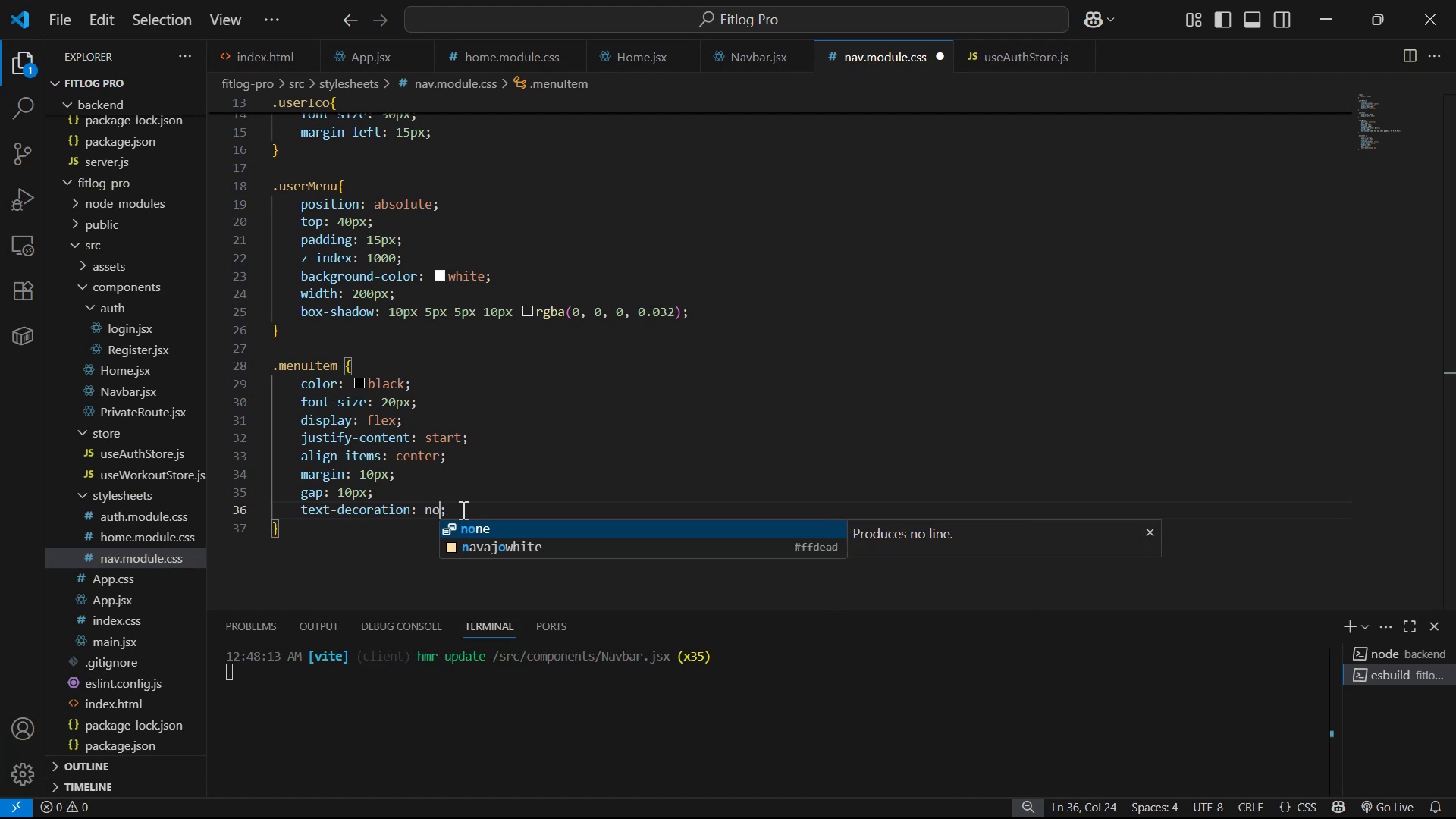 
key(Enter)
 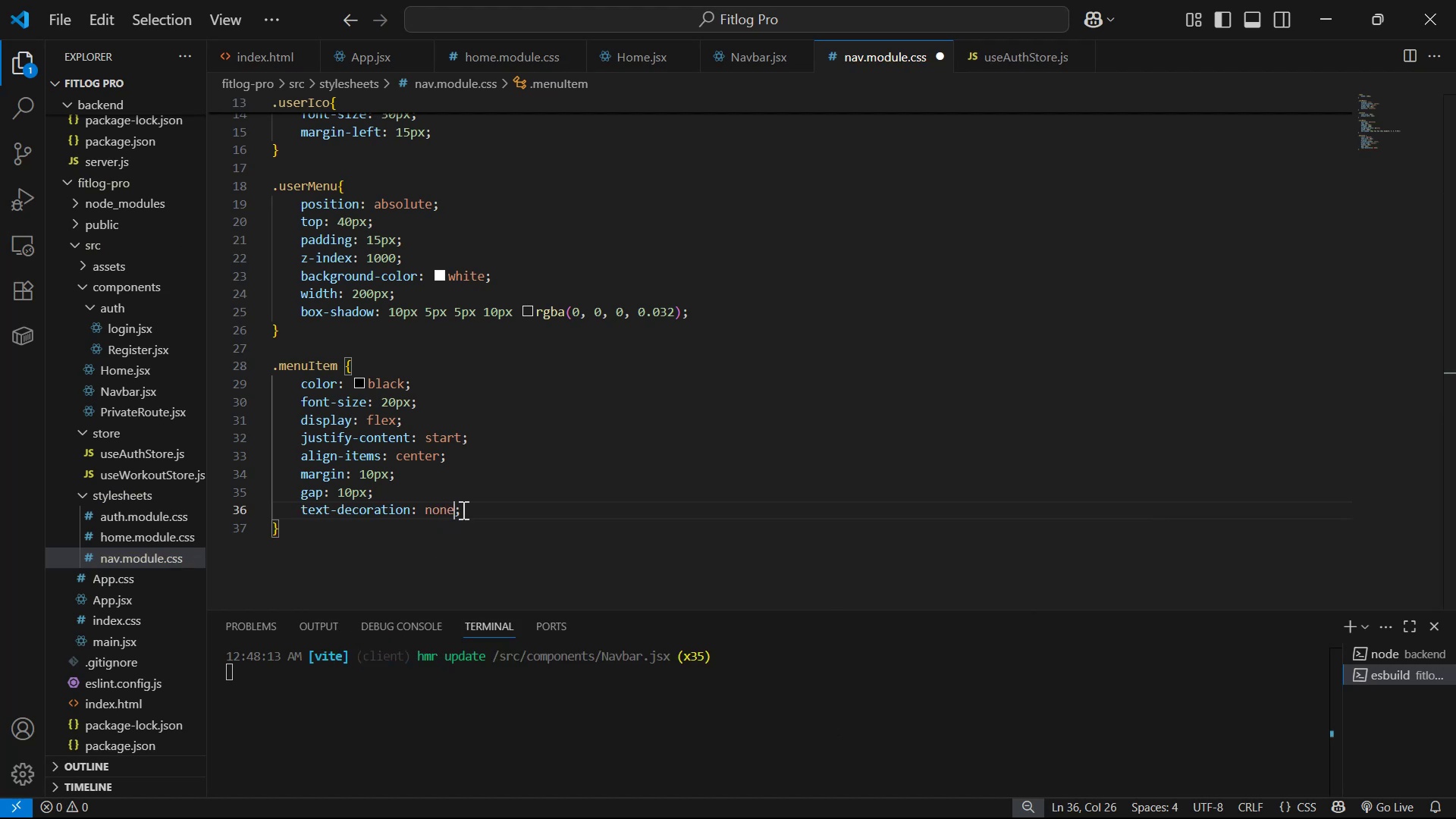 
key(Control+ControlLeft)
 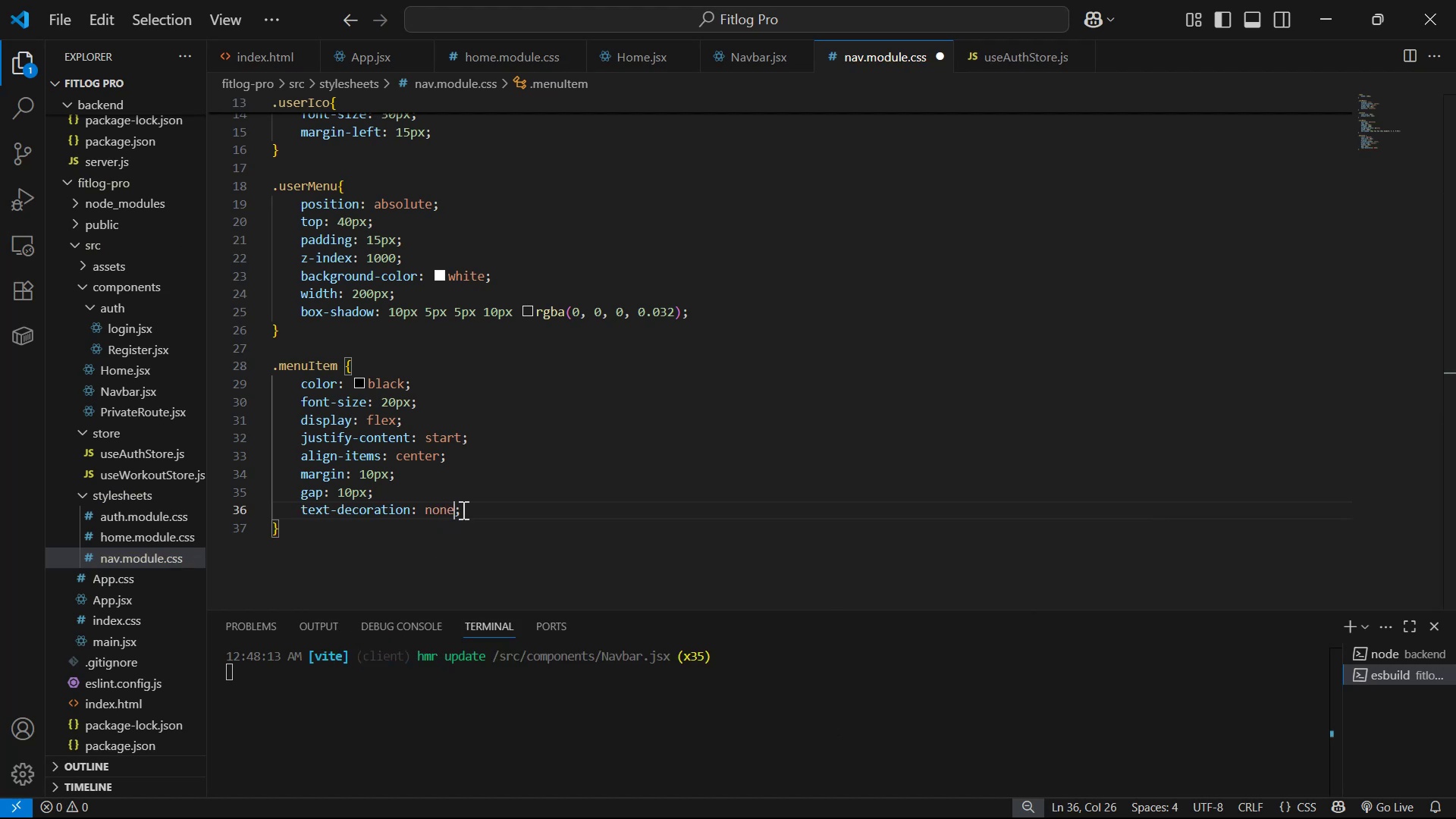 
key(Control+S)
 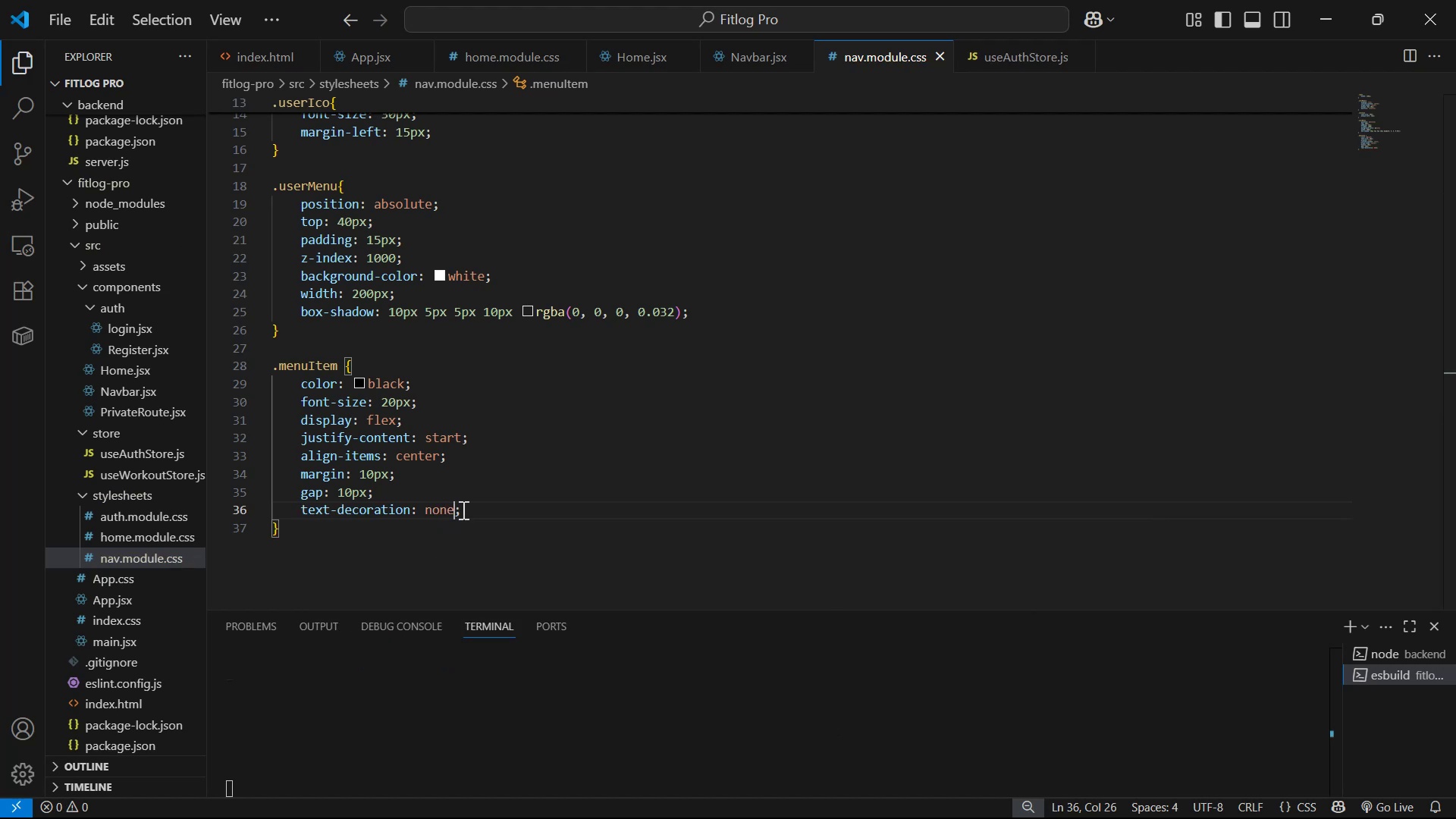 
key(Alt+AltLeft)
 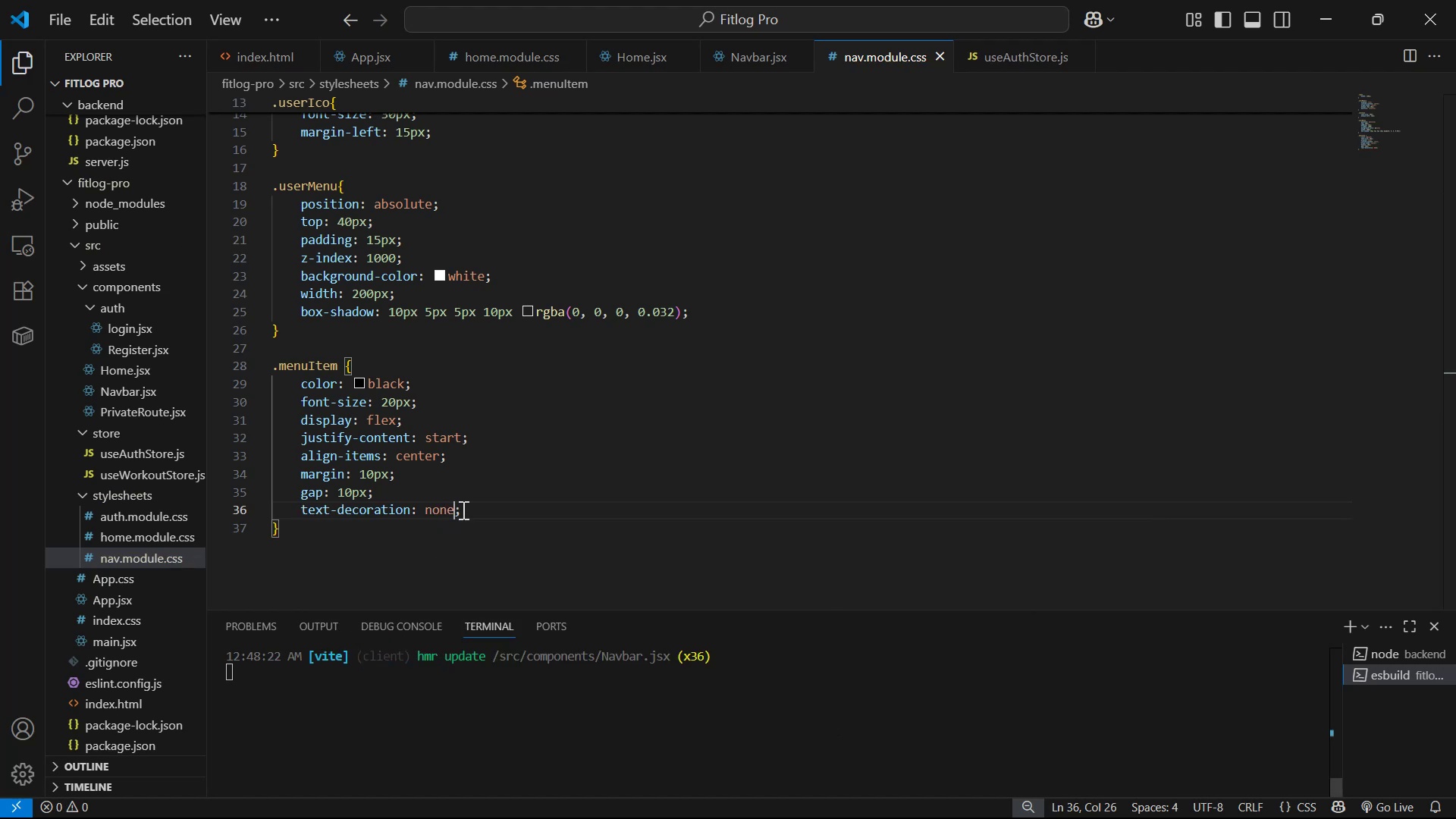 
key(Alt+Tab)
 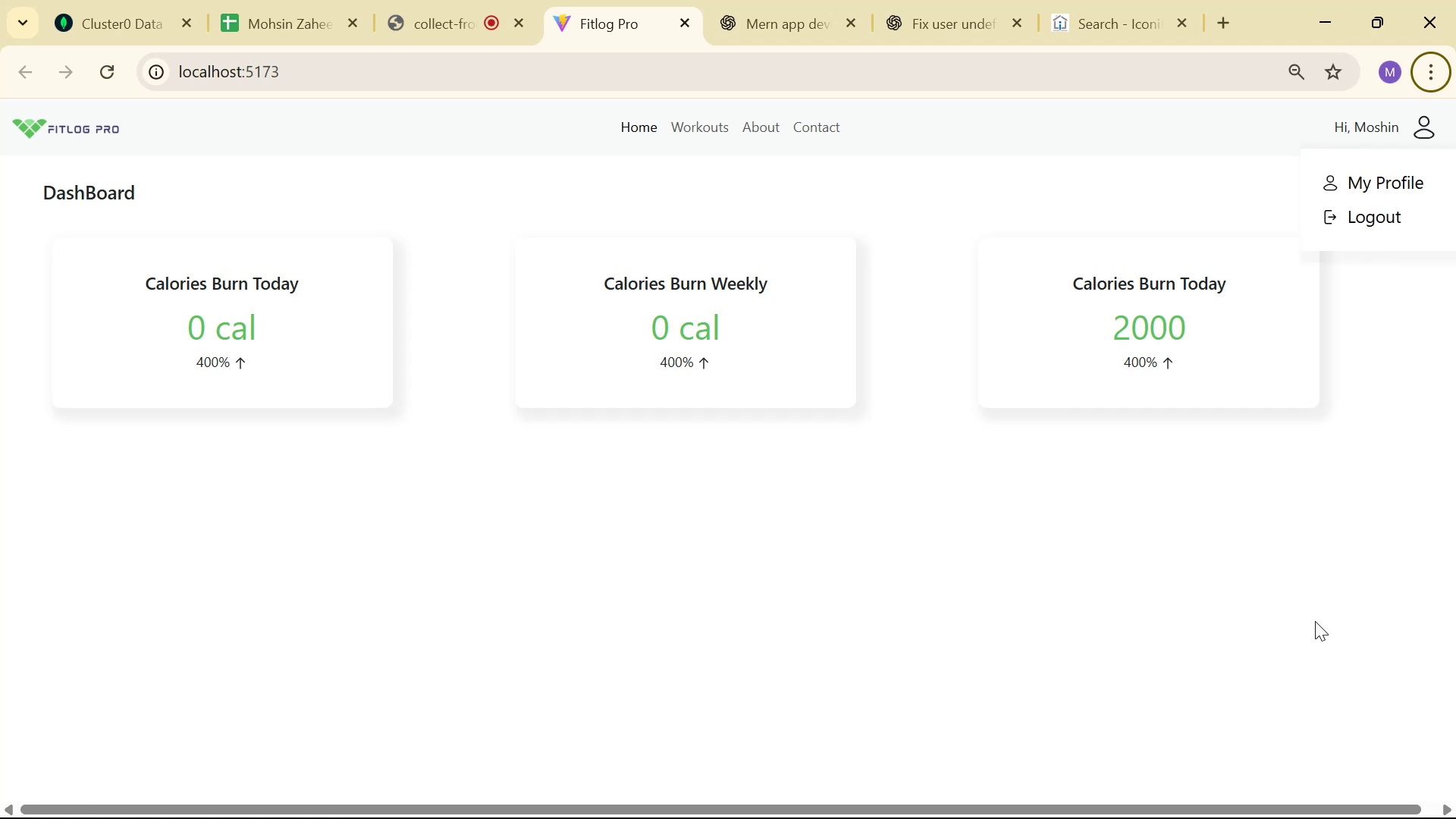 
wait(17.29)
 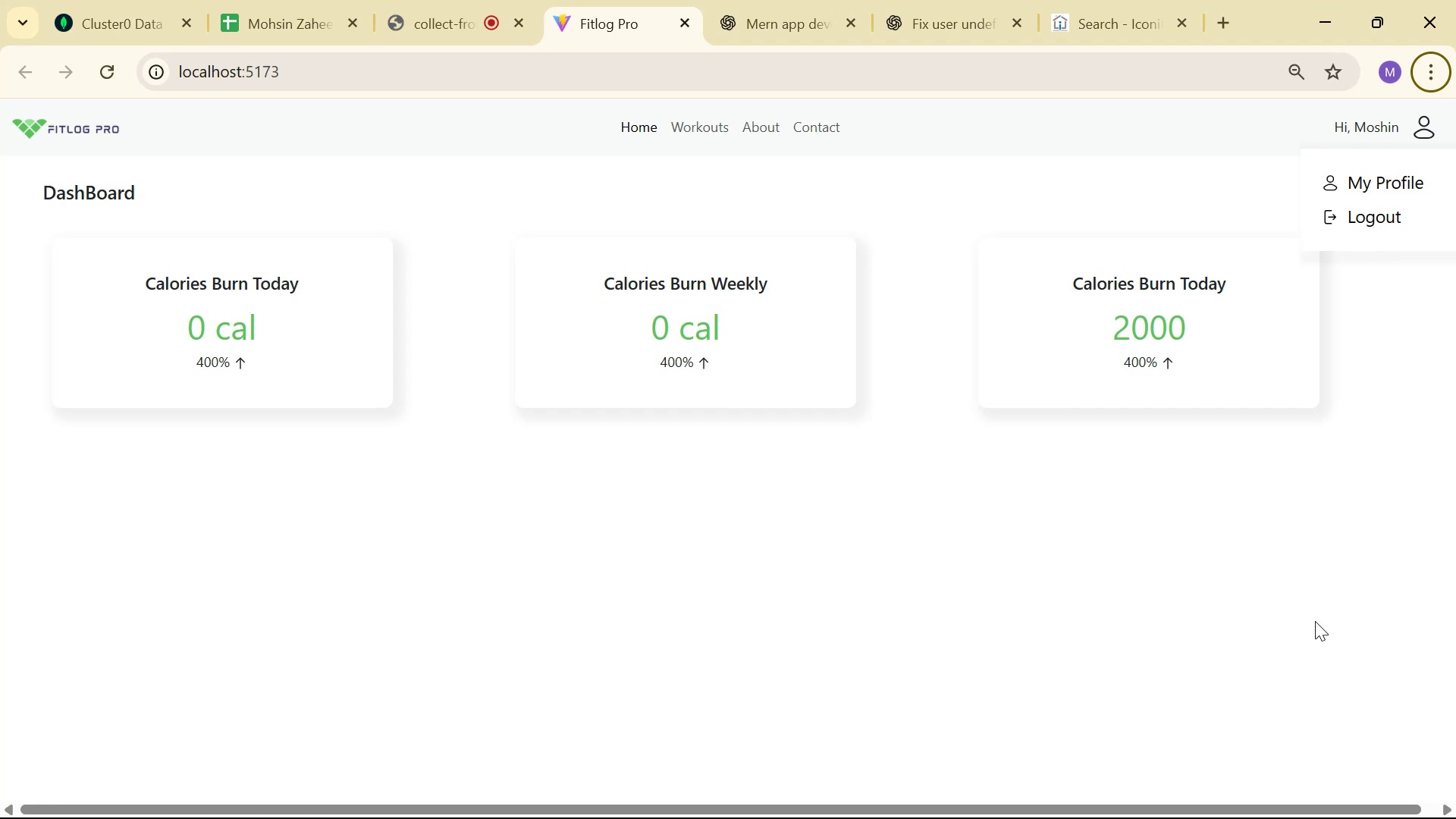 
key(Alt+AltLeft)
 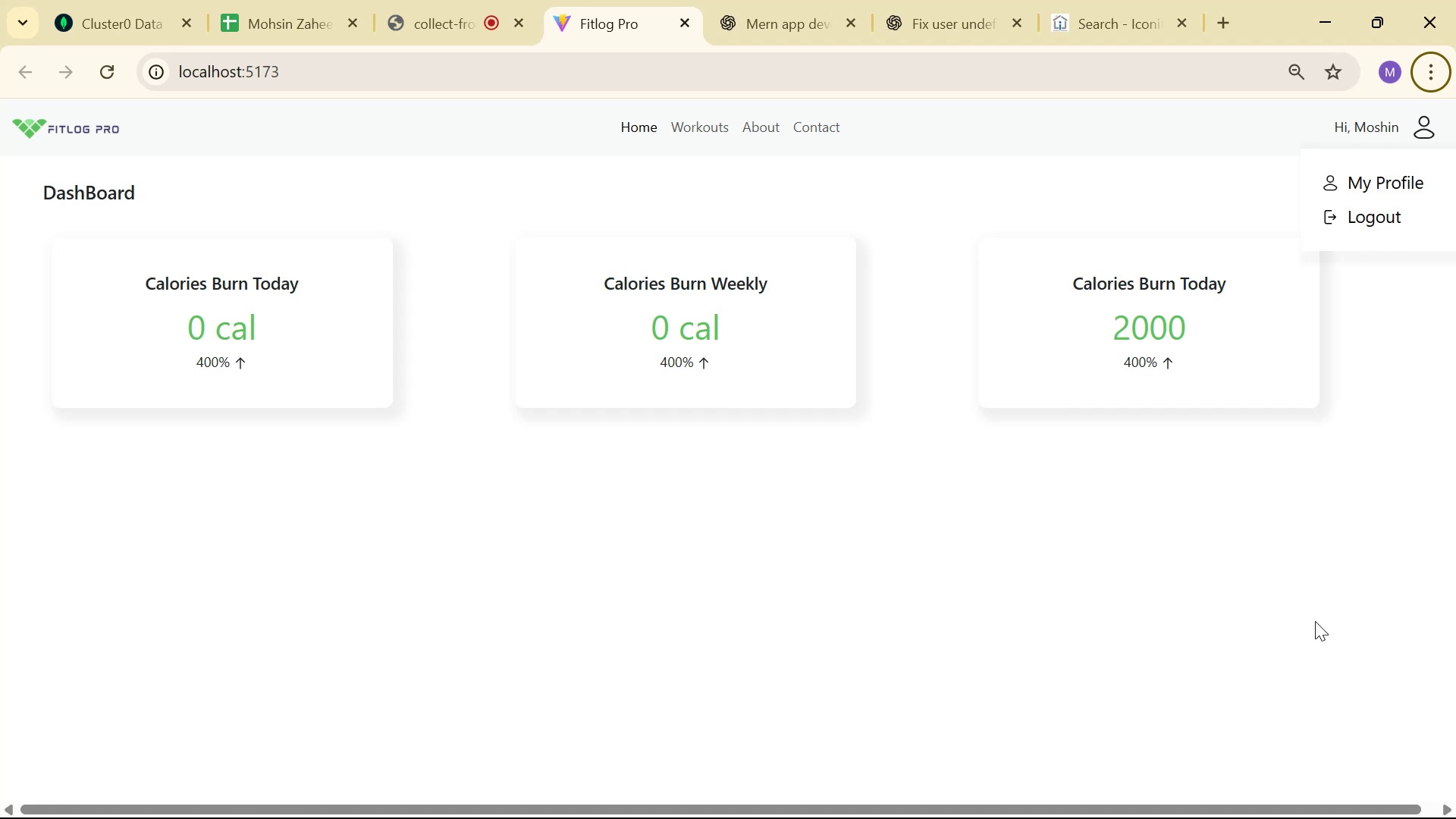 
key(Alt+Tab)
 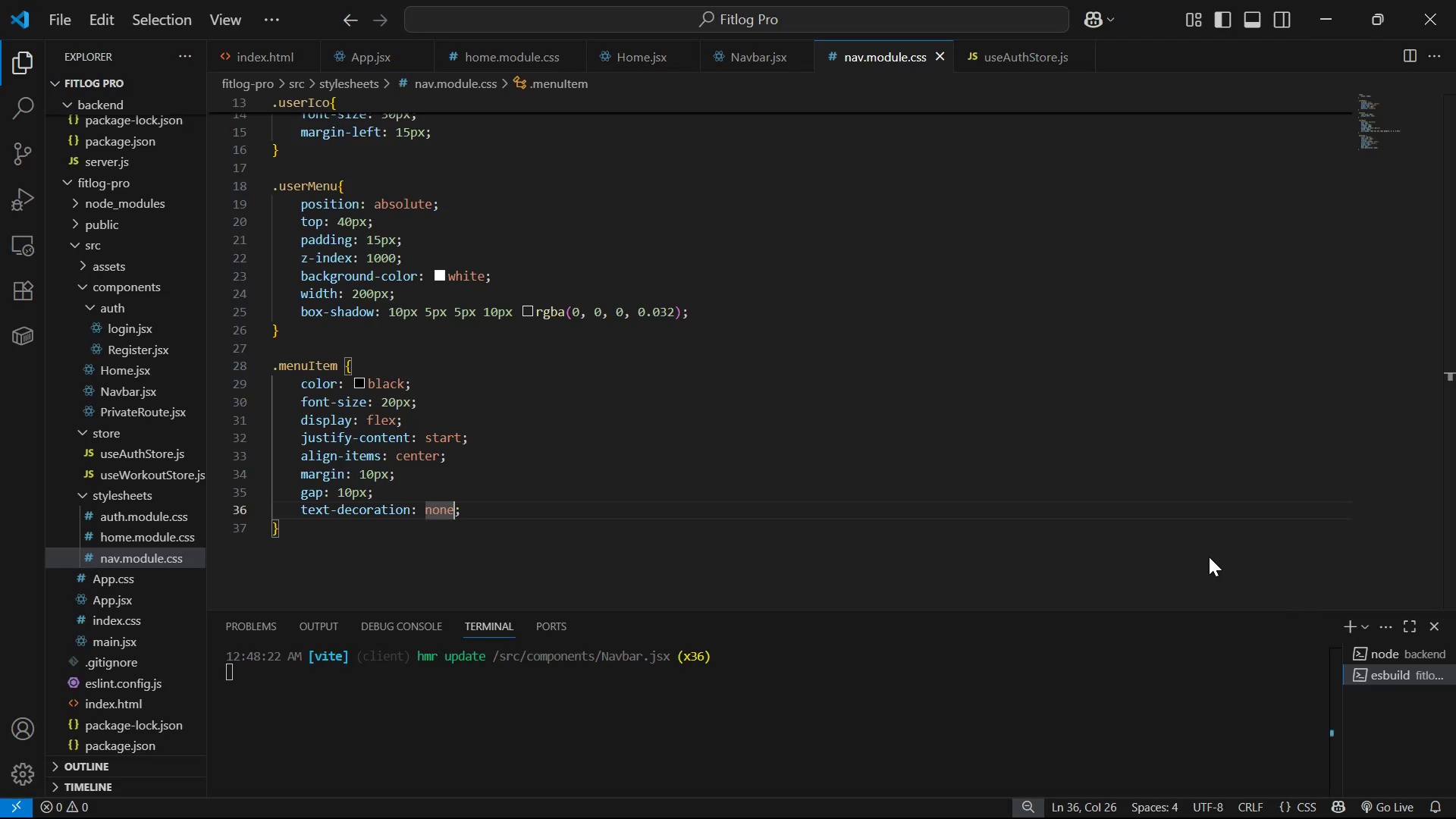 
key(Alt+AltLeft)
 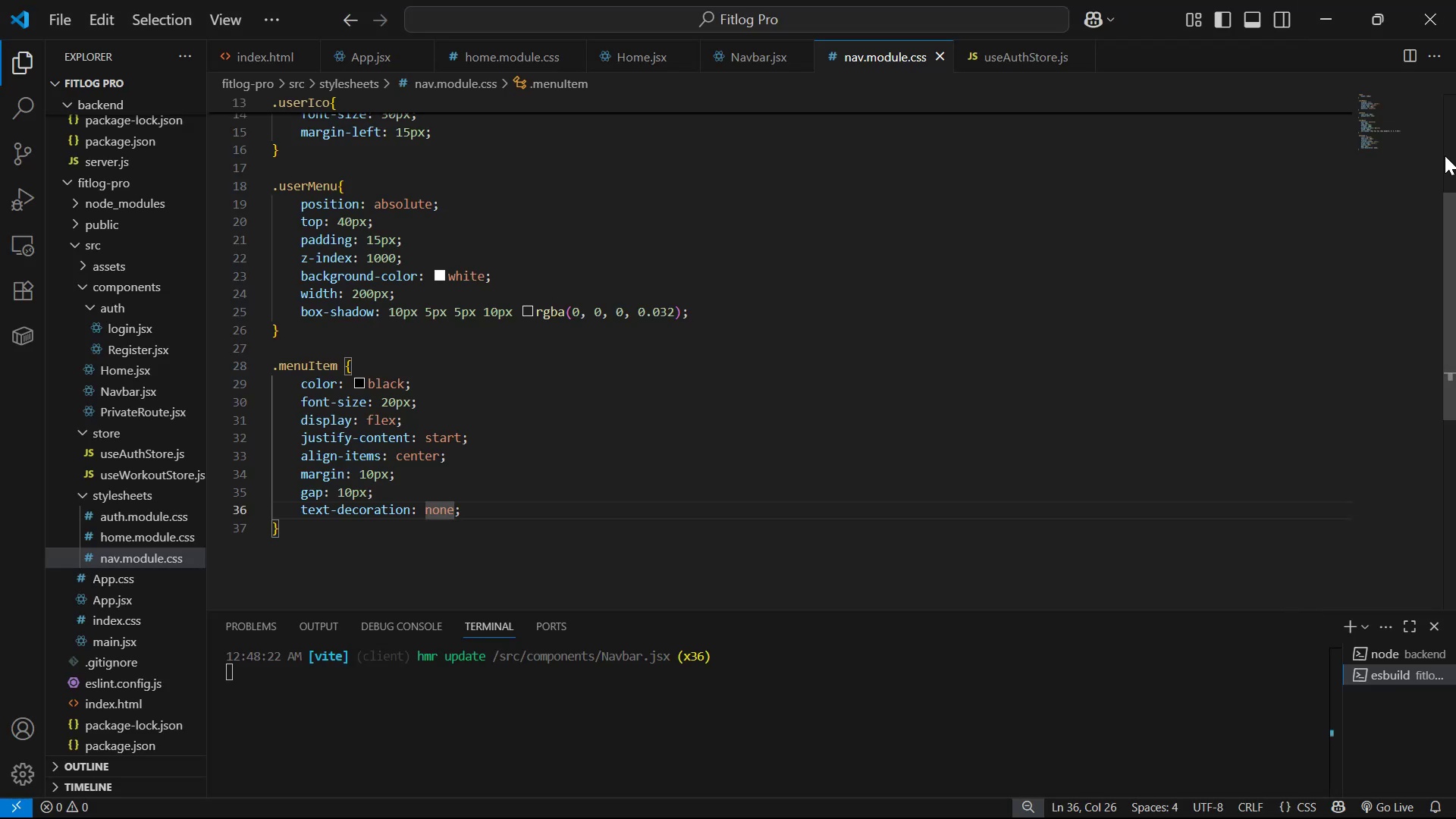 
key(Alt+Tab)
 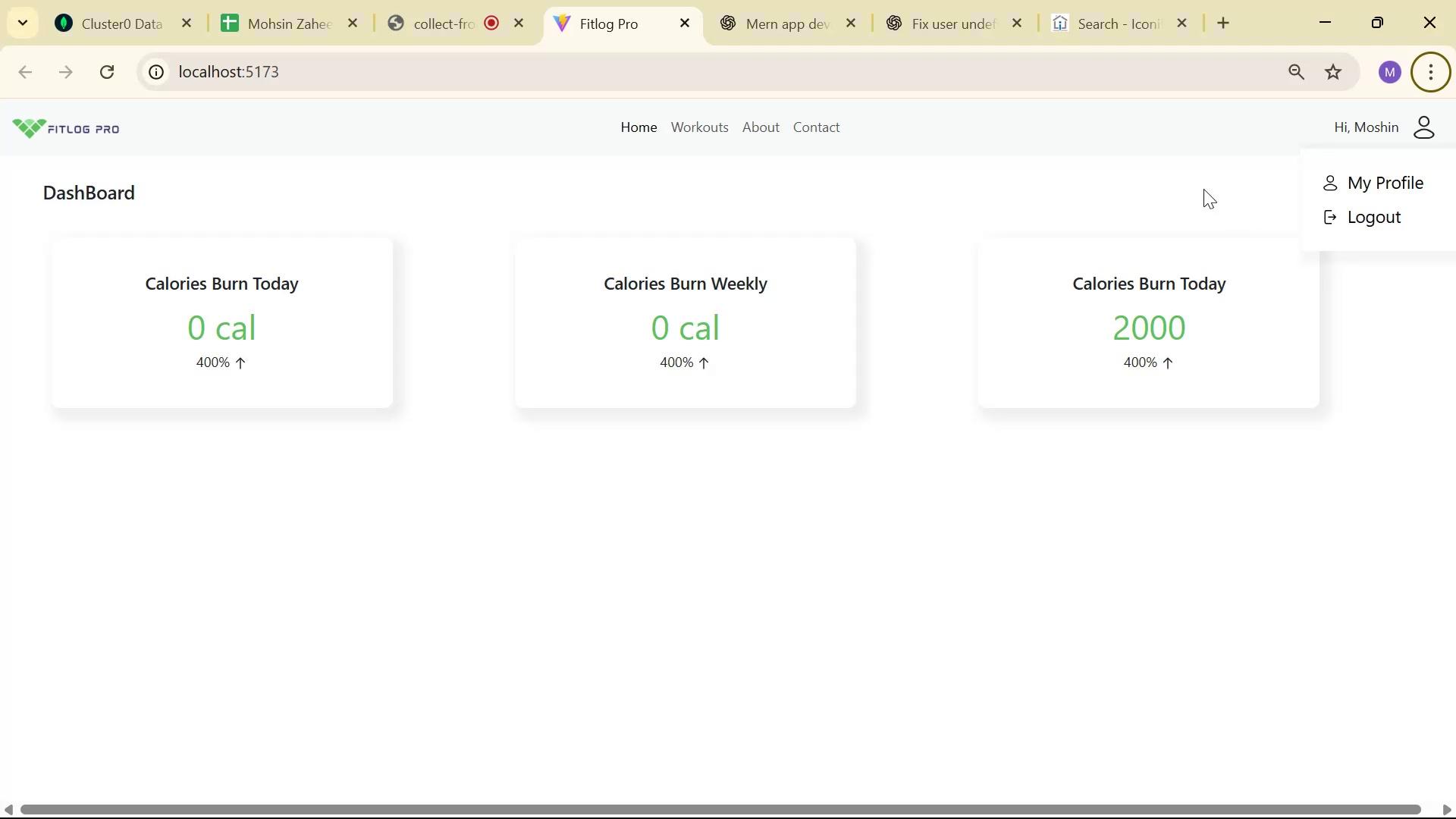 
key(Alt+AltLeft)
 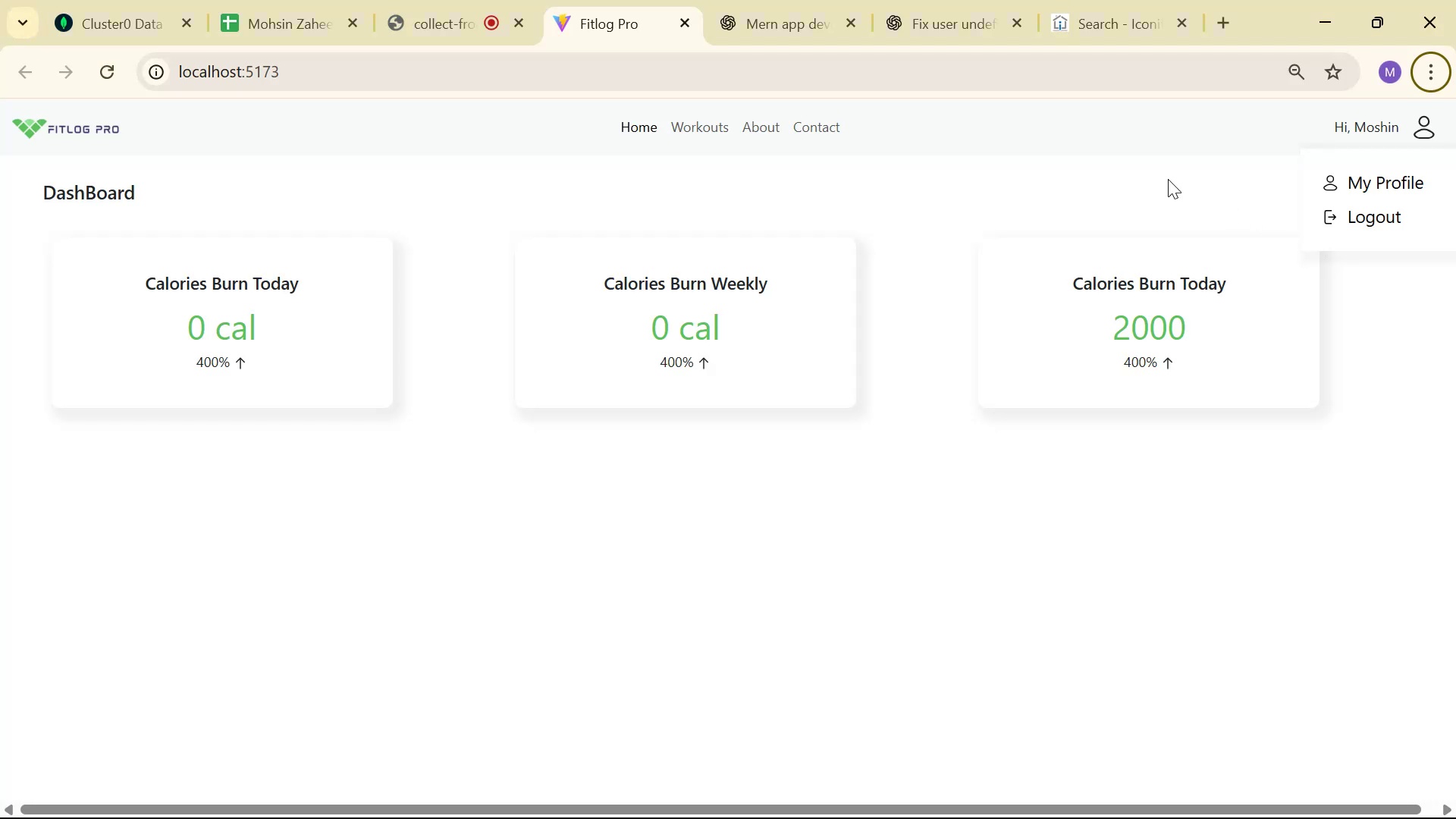 
key(Alt+Tab)
 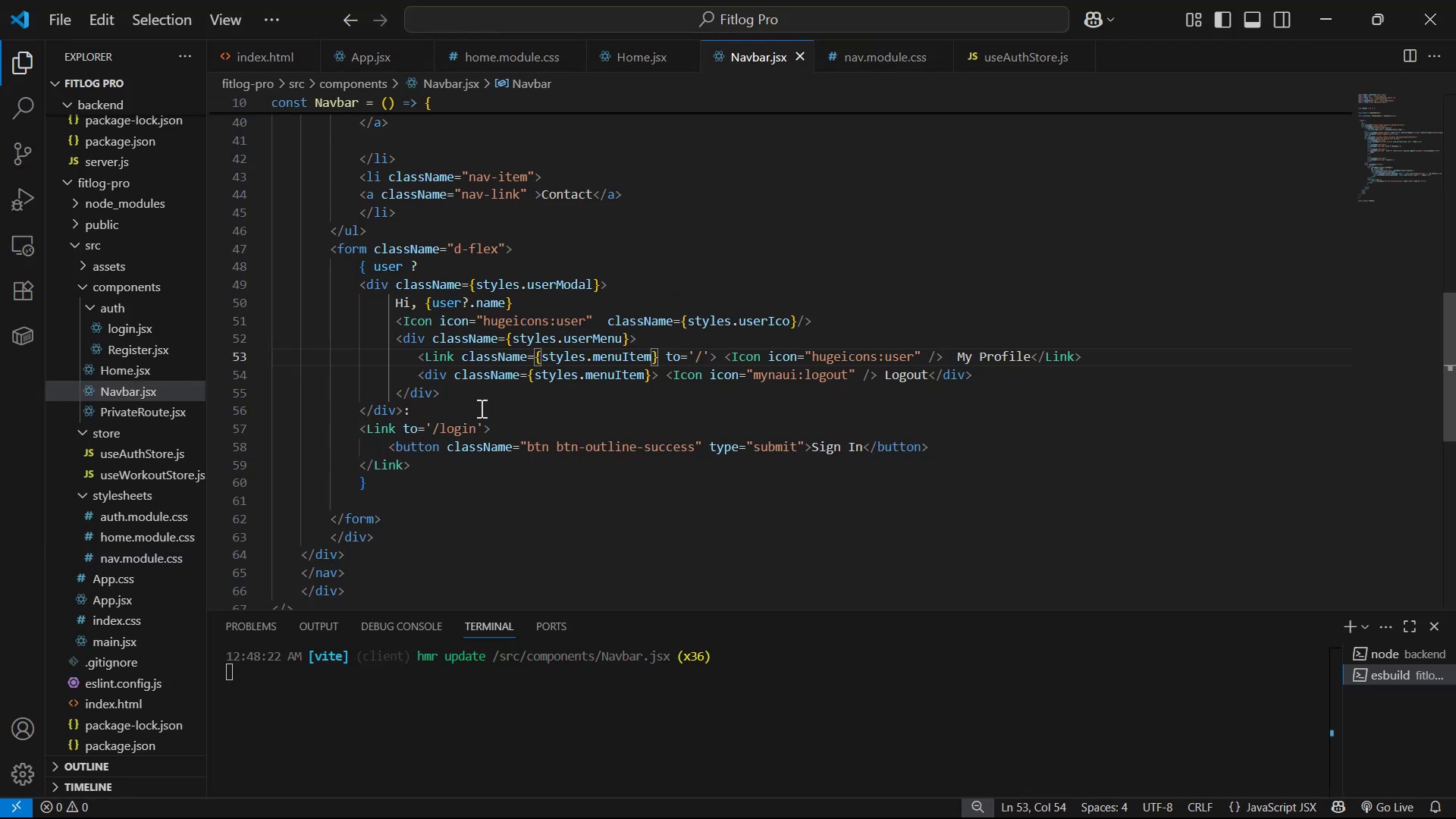 
scroll: coordinate [614, 418], scroll_direction: up, amount: 2.0
 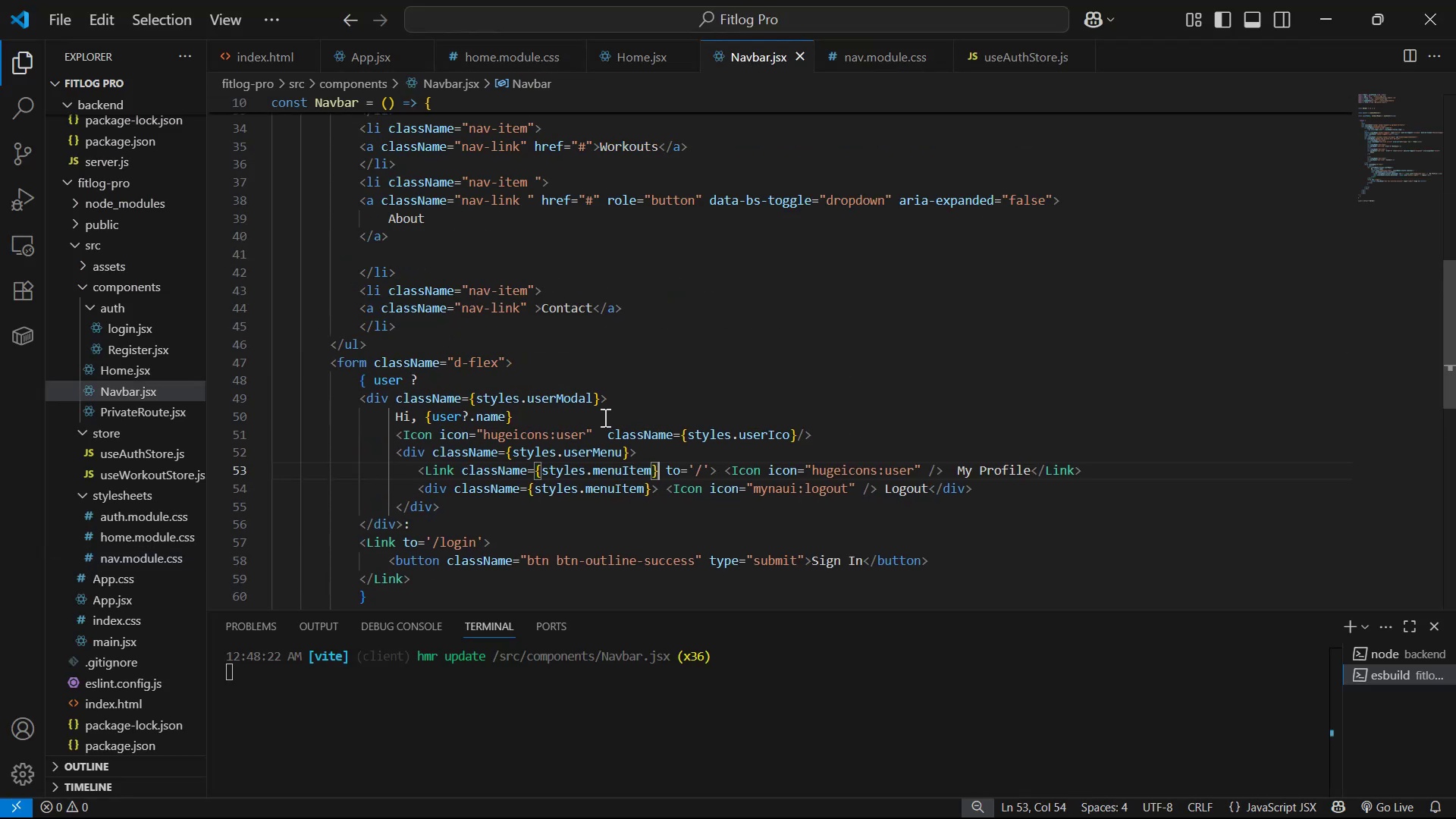 
scroll: coordinate [632, 418], scroll_direction: down, amount: 4.0
 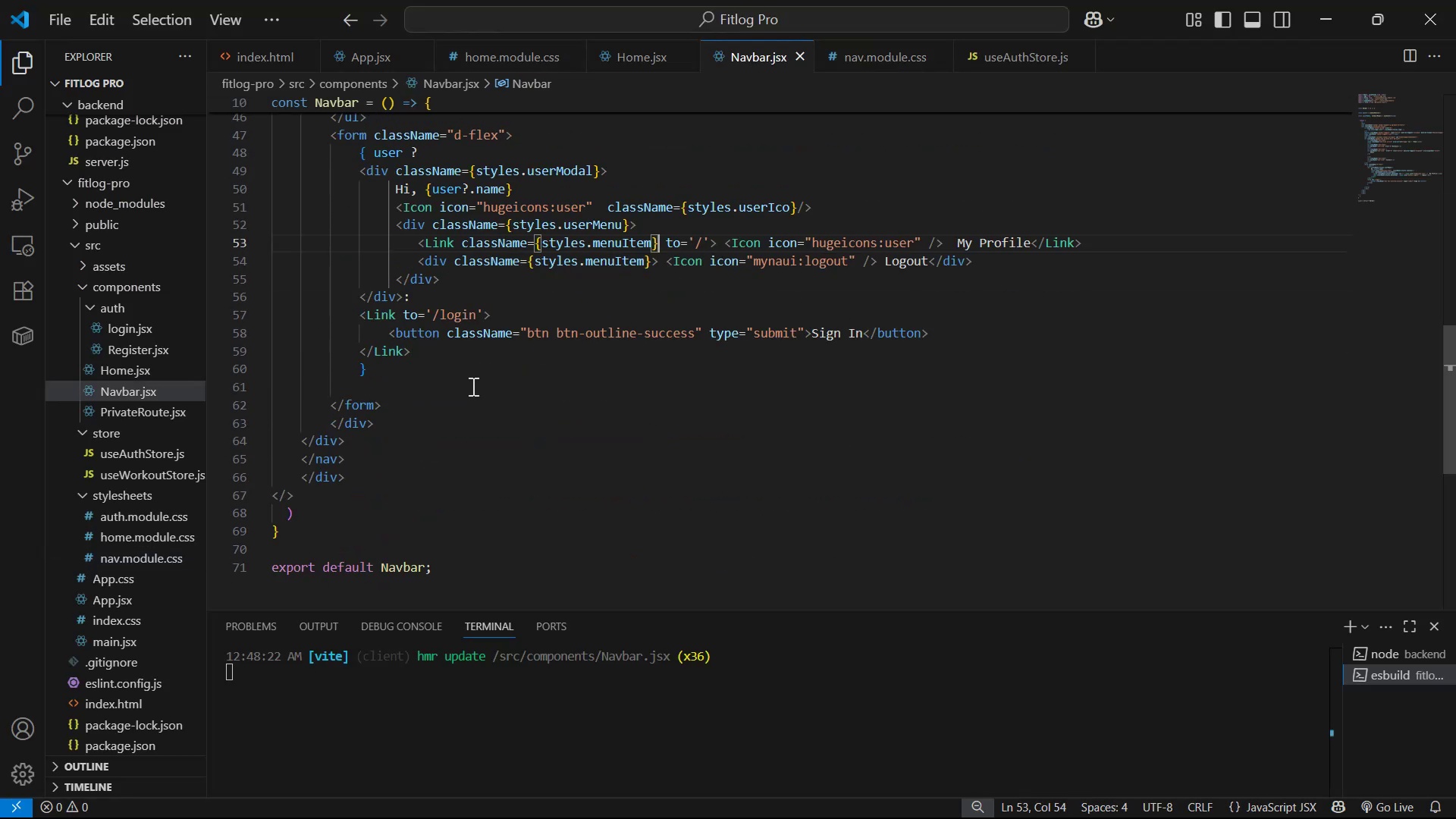 
scroll: coordinate [678, 228], scroll_direction: up, amount: 4.0
 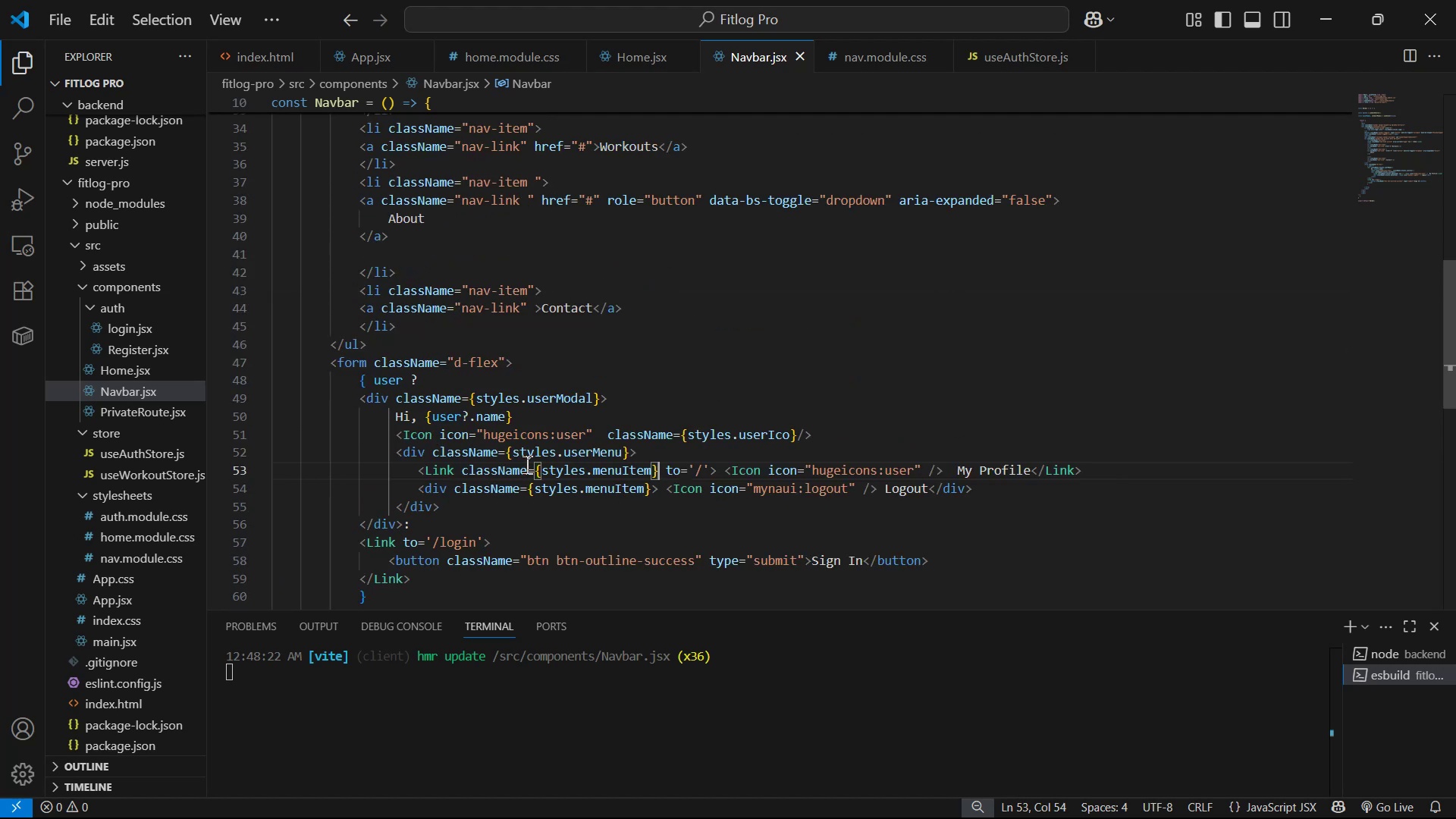 
left_click([835, 434])
 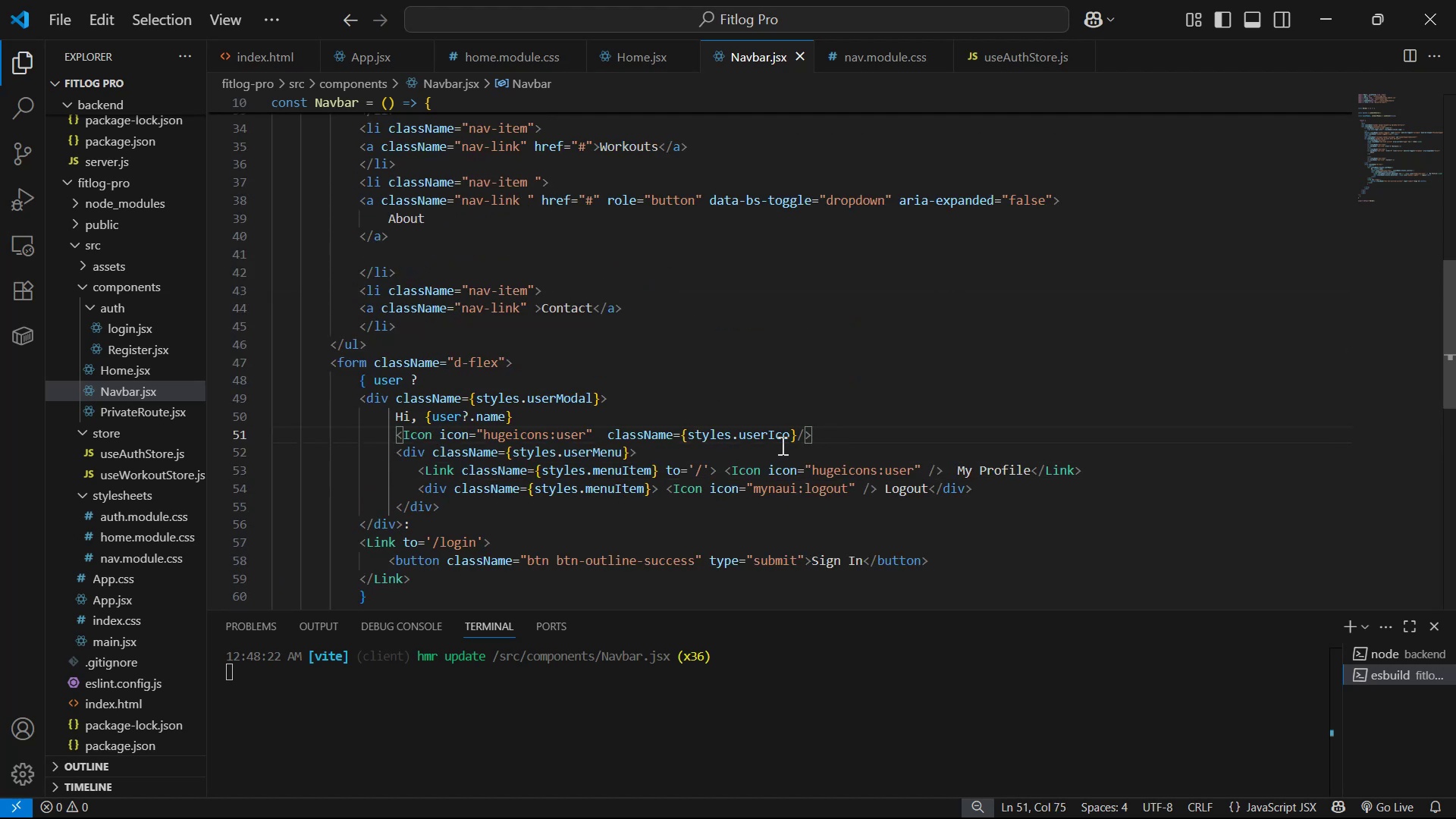 
key(Enter)
 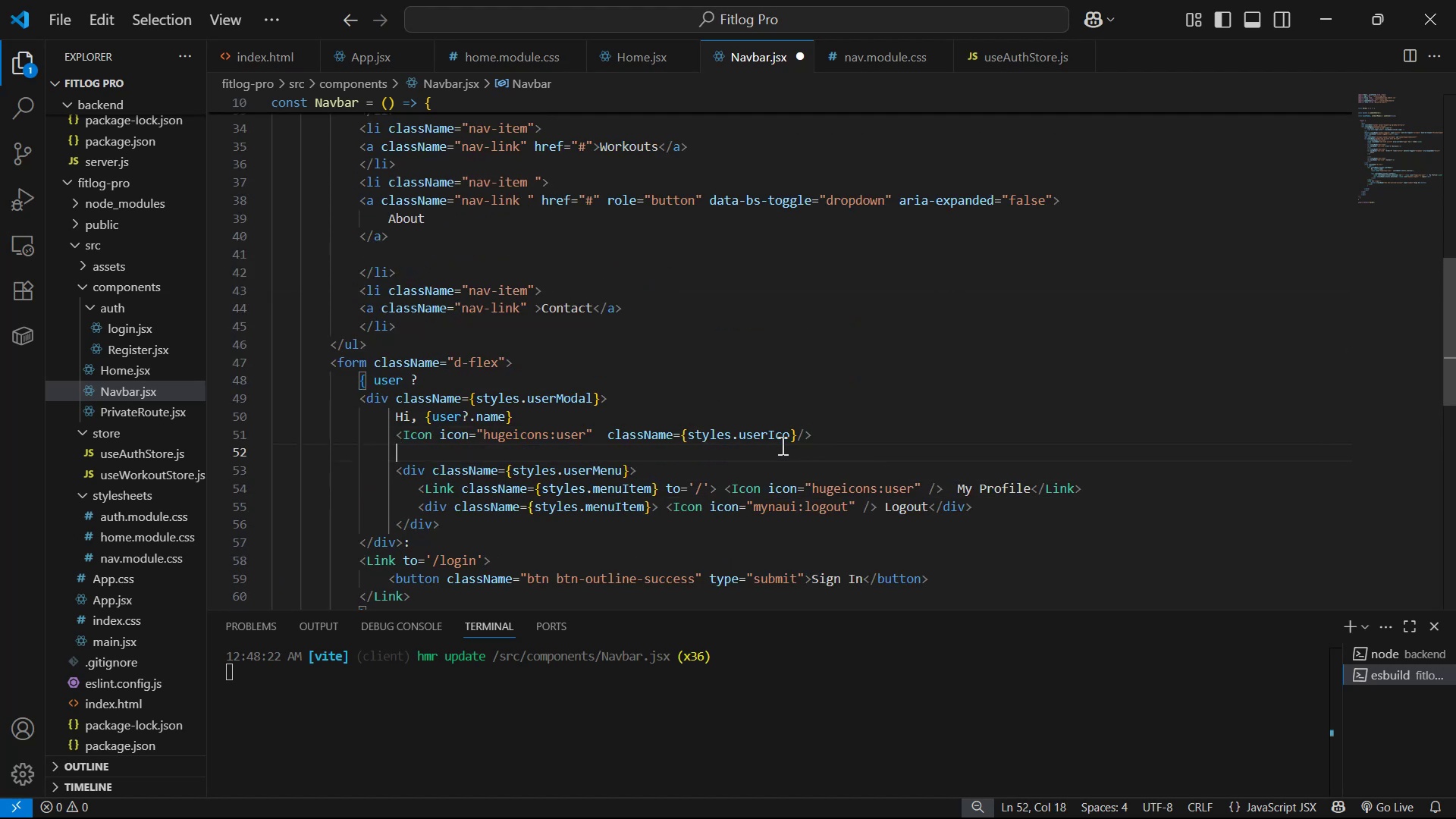 
key(Enter)
 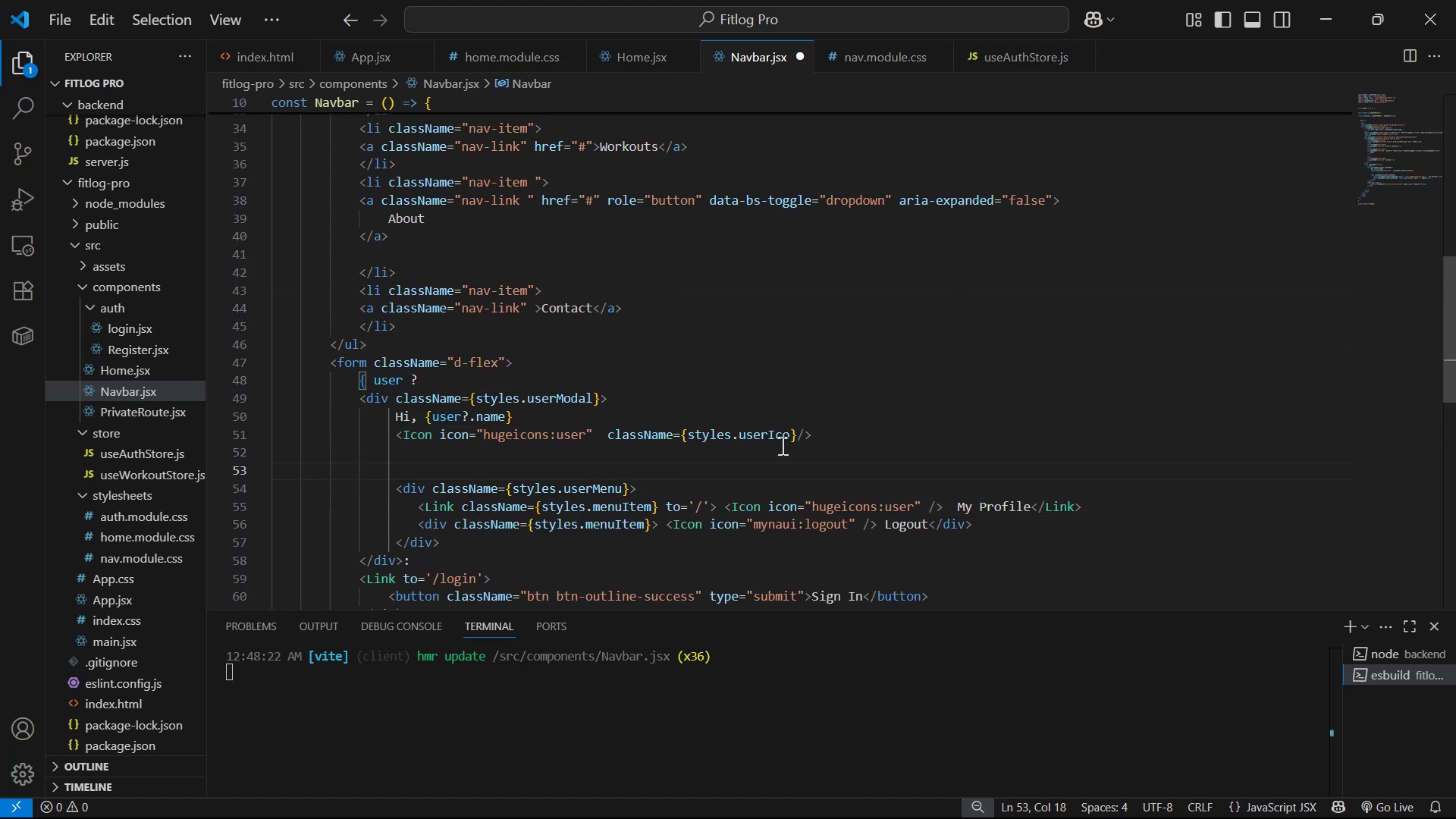 
type(userM)
key(Backspace)
key(Backspace)
key(Backspace)
key(Backspace)
key(Backspace)
type({userMo)
 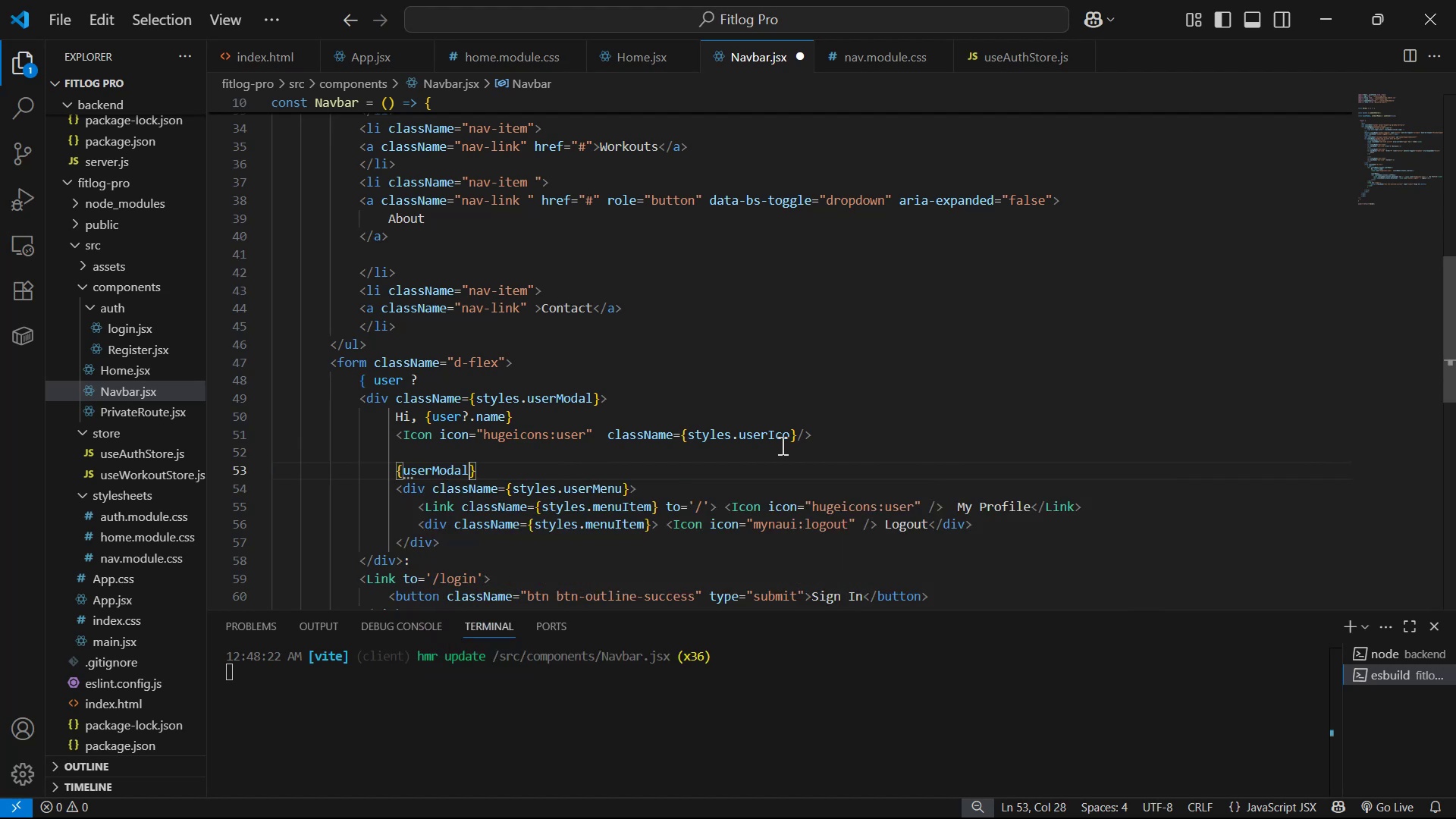 
 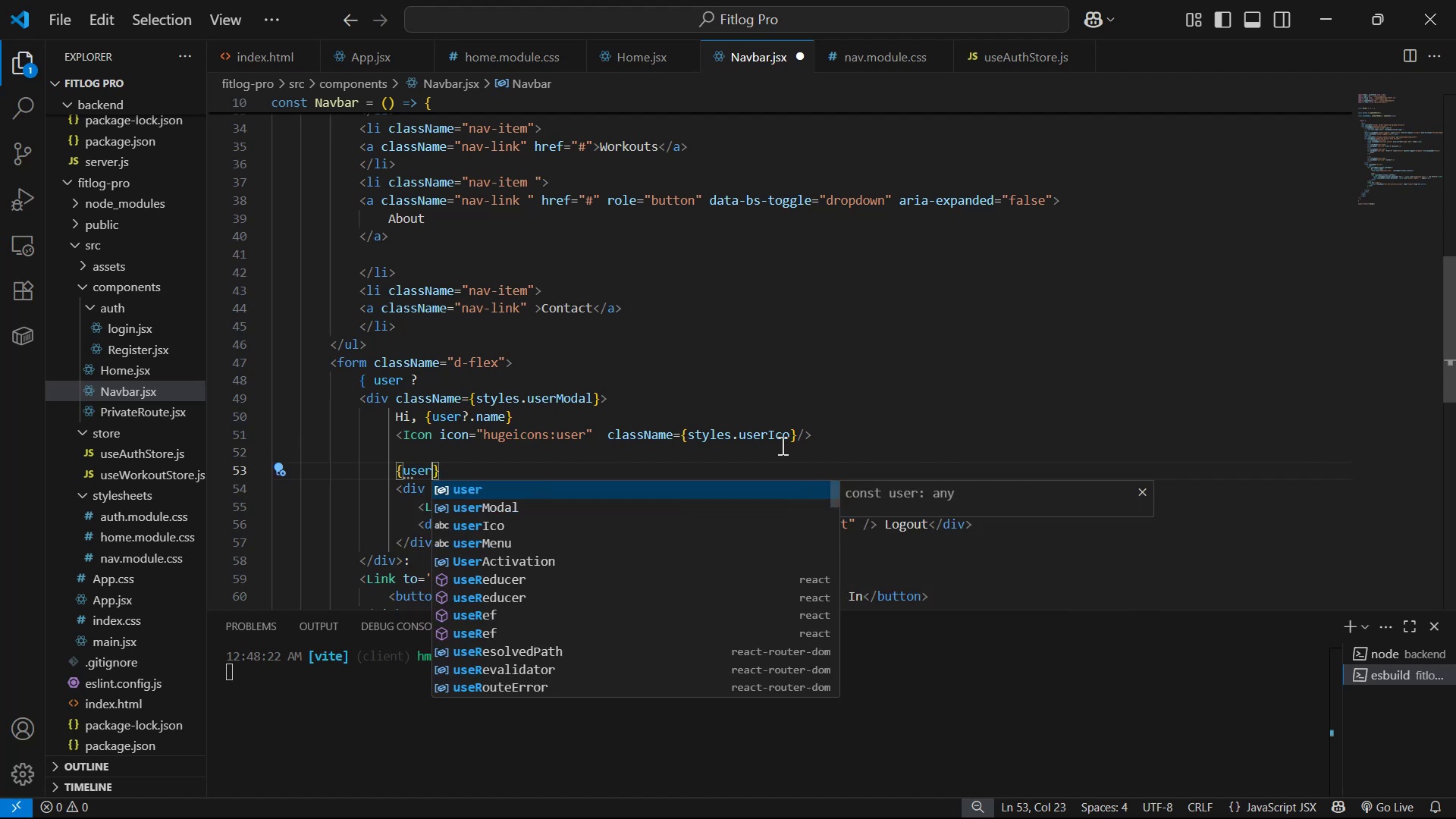 
key(Enter)
 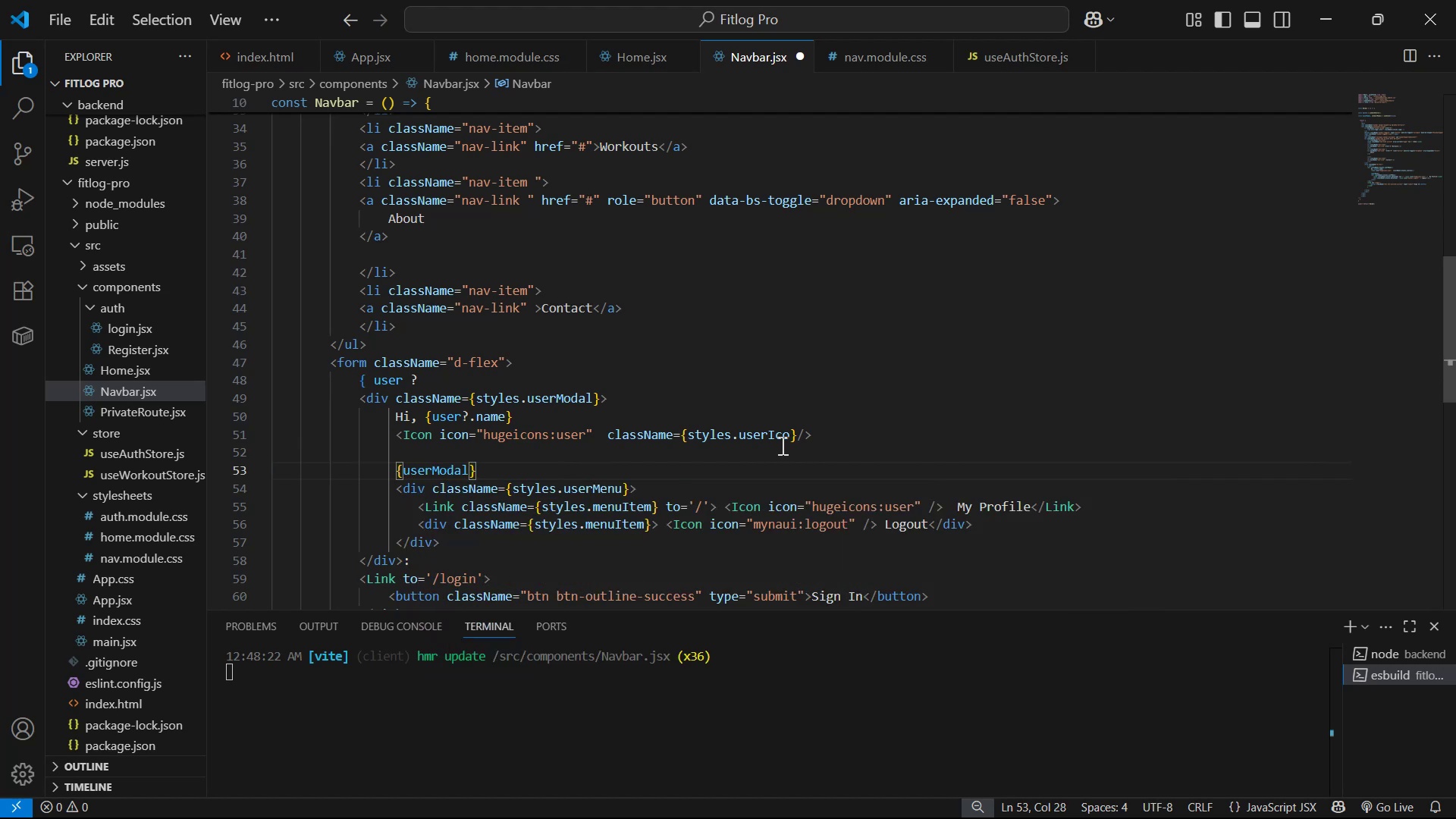 
type( ? )
key(Backspace)
key(Backspace)
type(&& )
 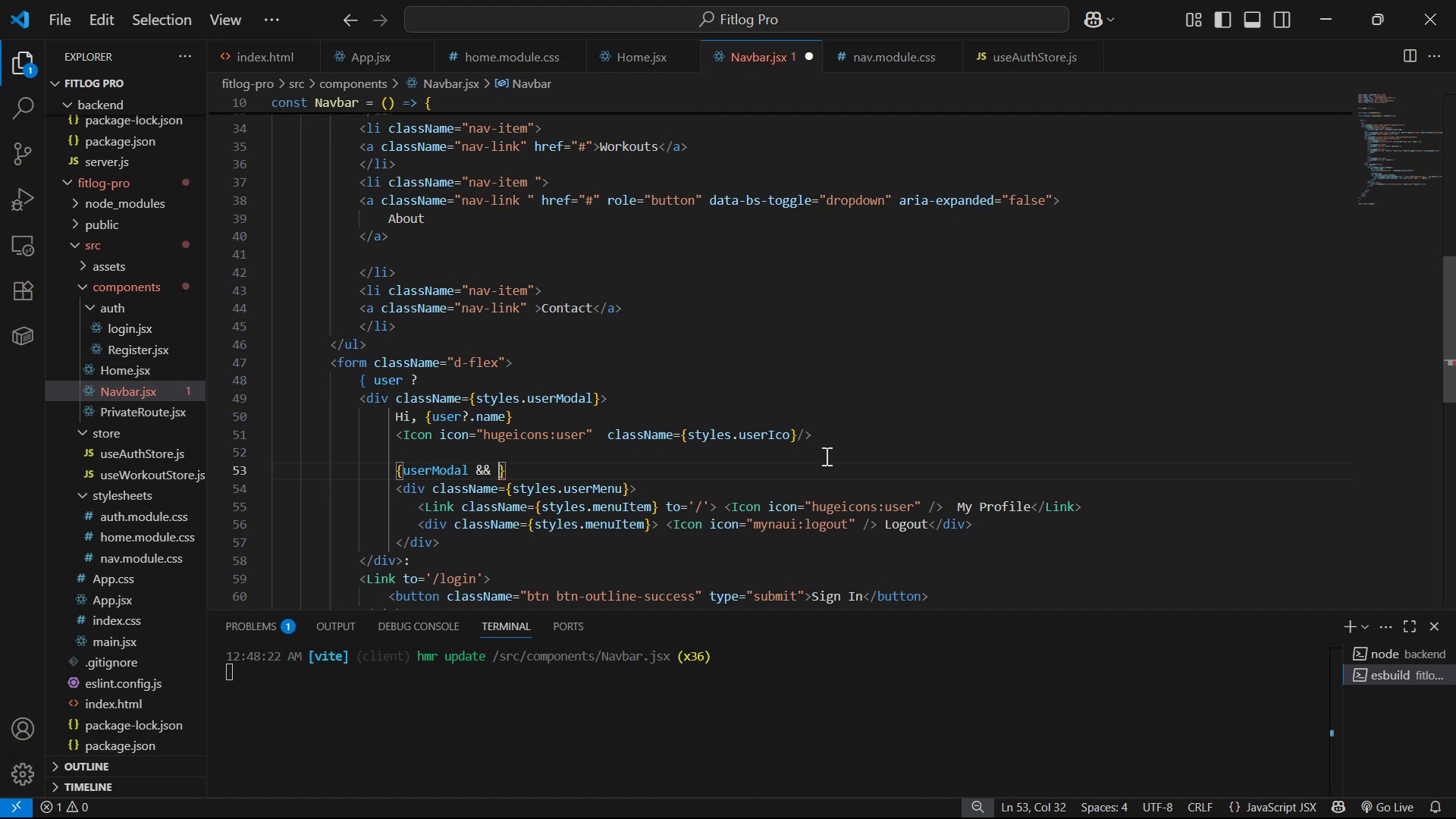 
left_click_drag(start_coordinate=[447, 542], to_coordinate=[390, 491])
 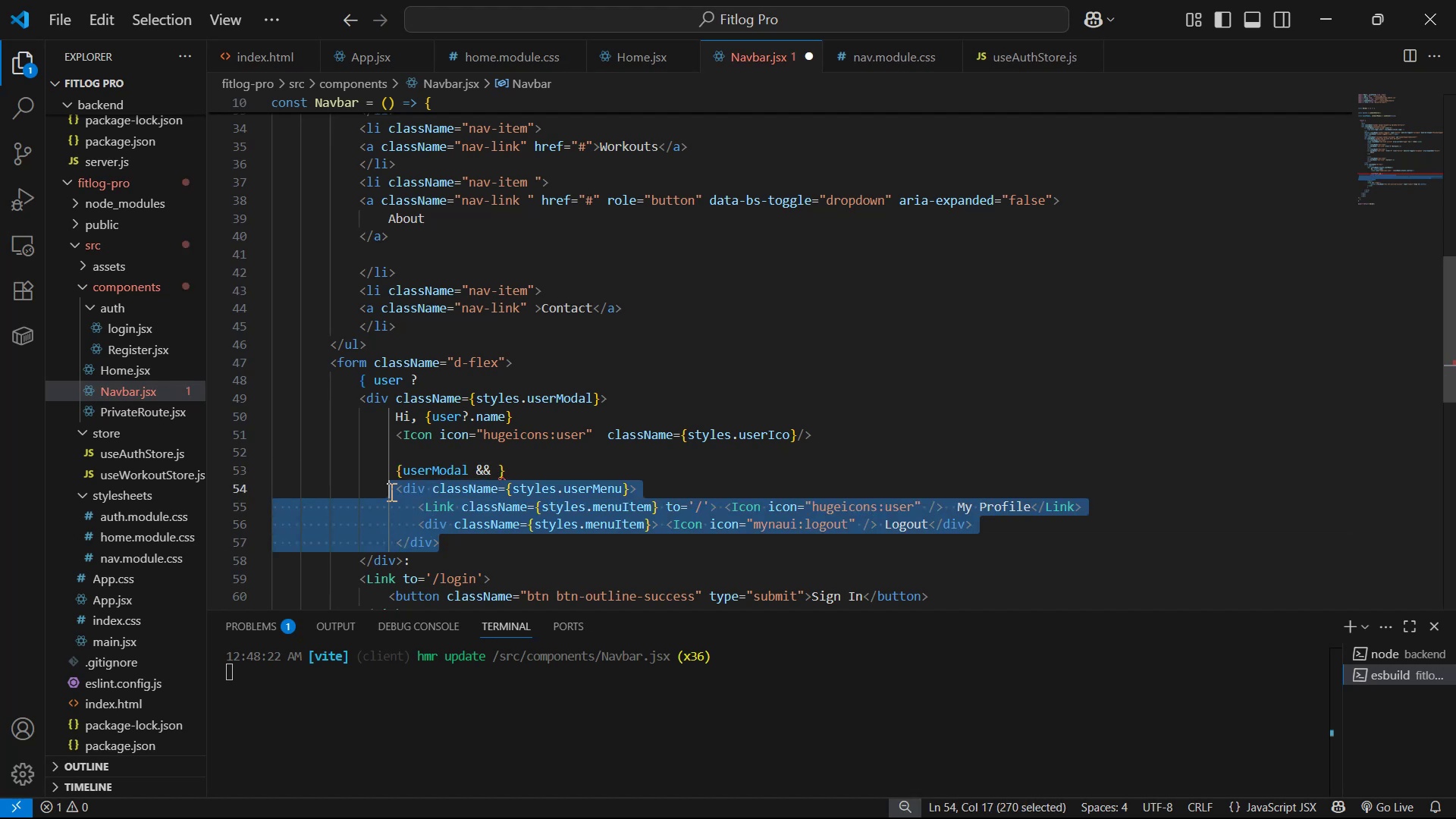 
key(Control+X)
 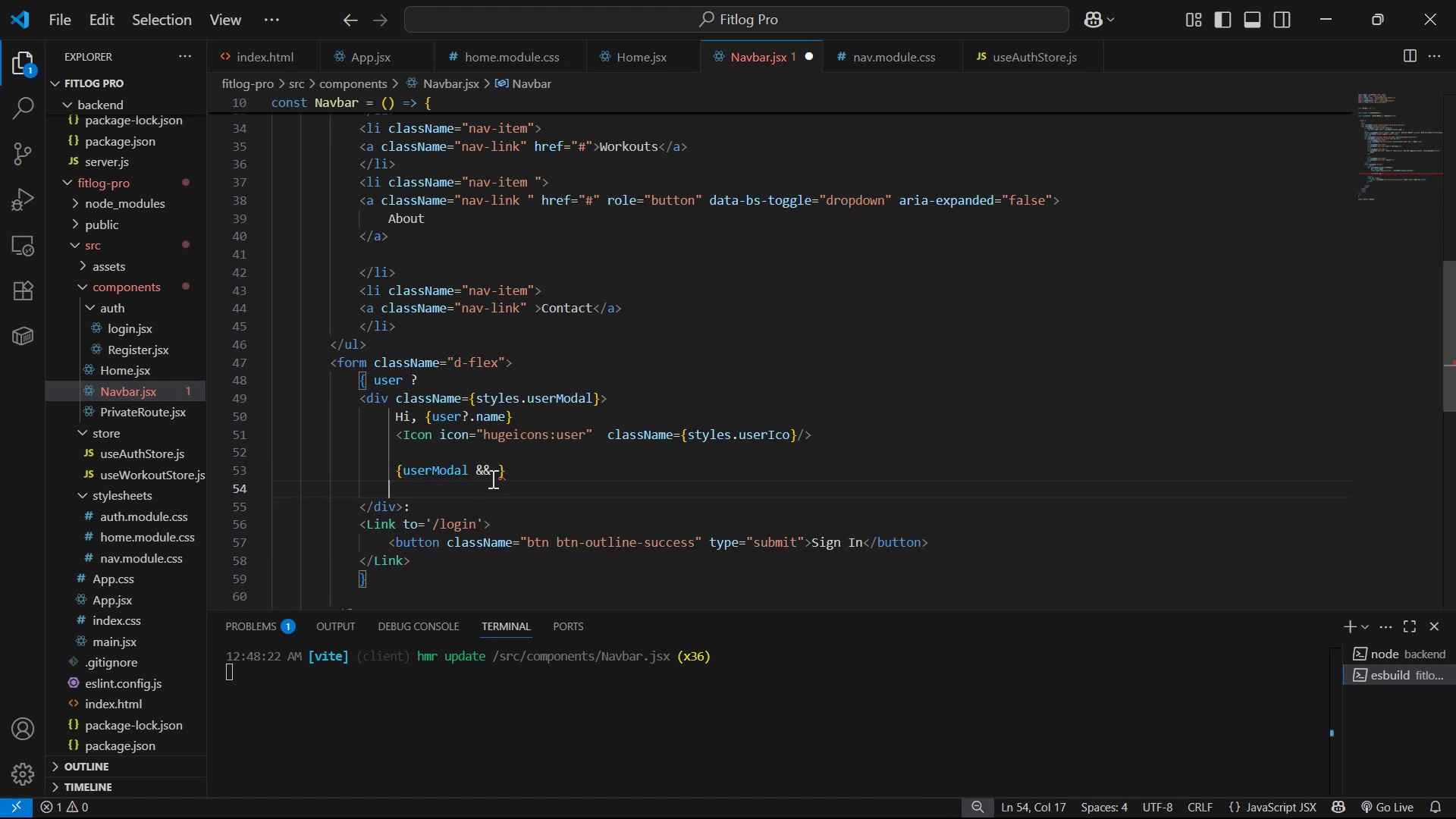 
left_click([495, 473])
 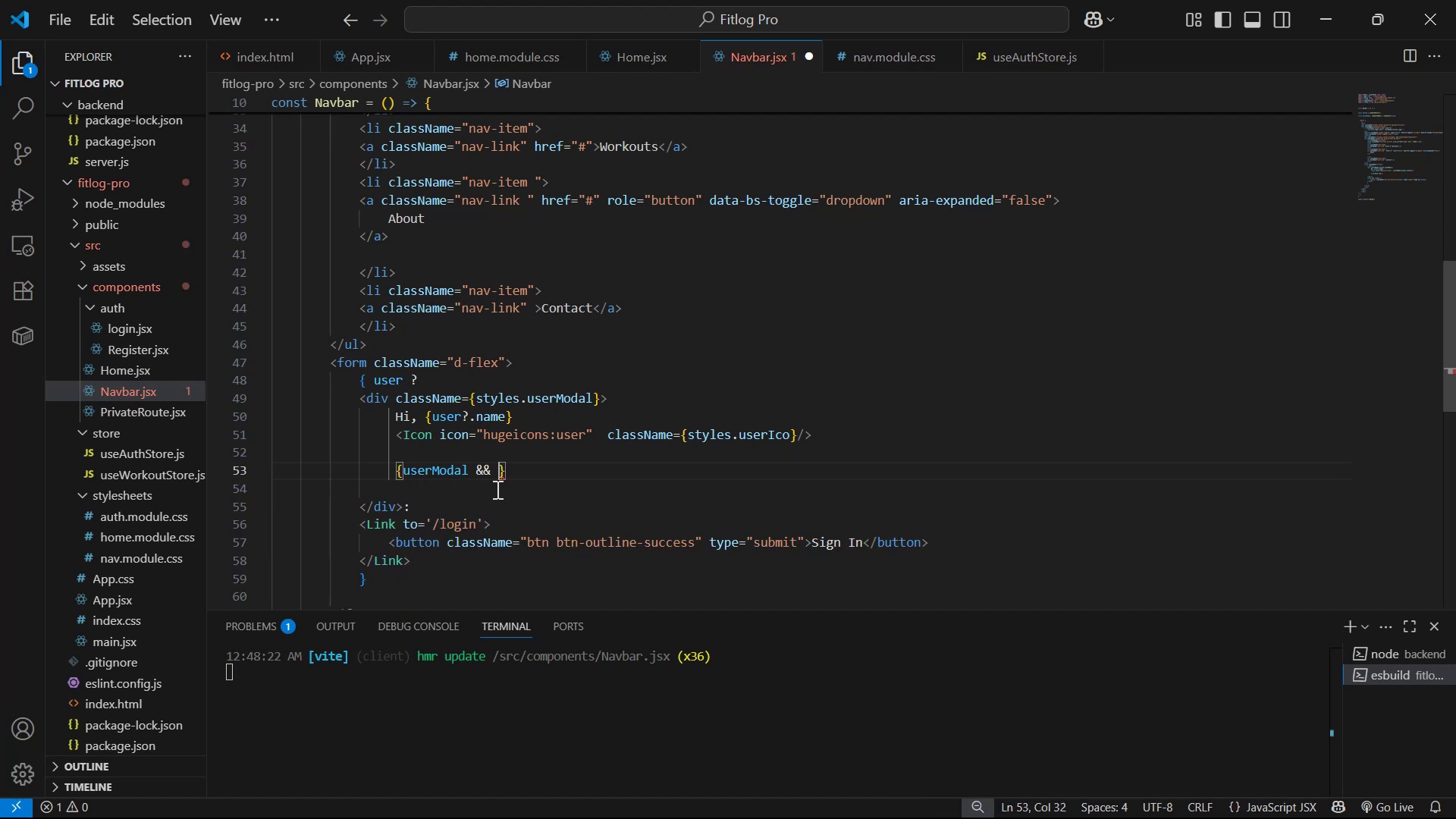 
key(Control+V)
 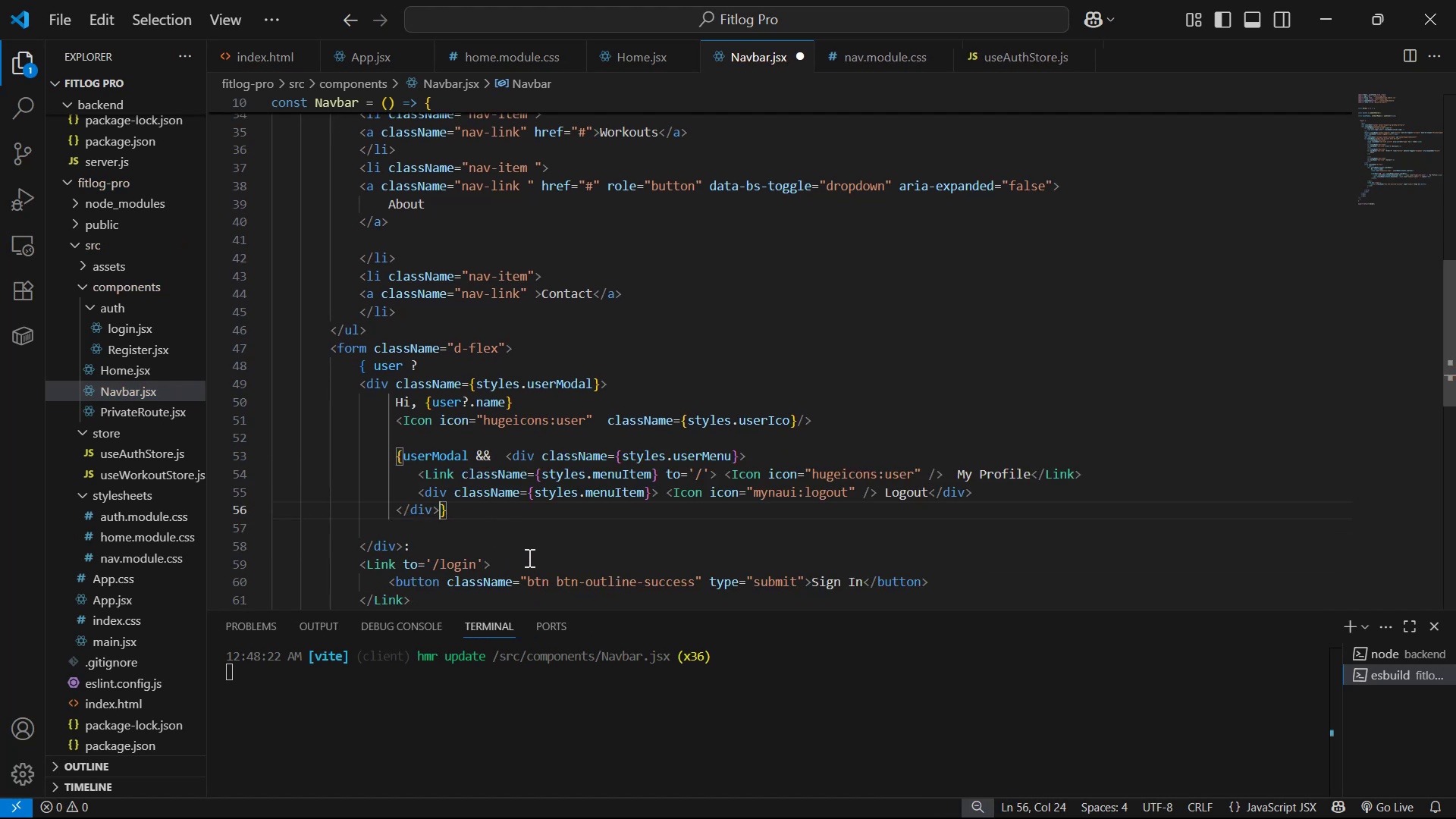 
key(Enter)
 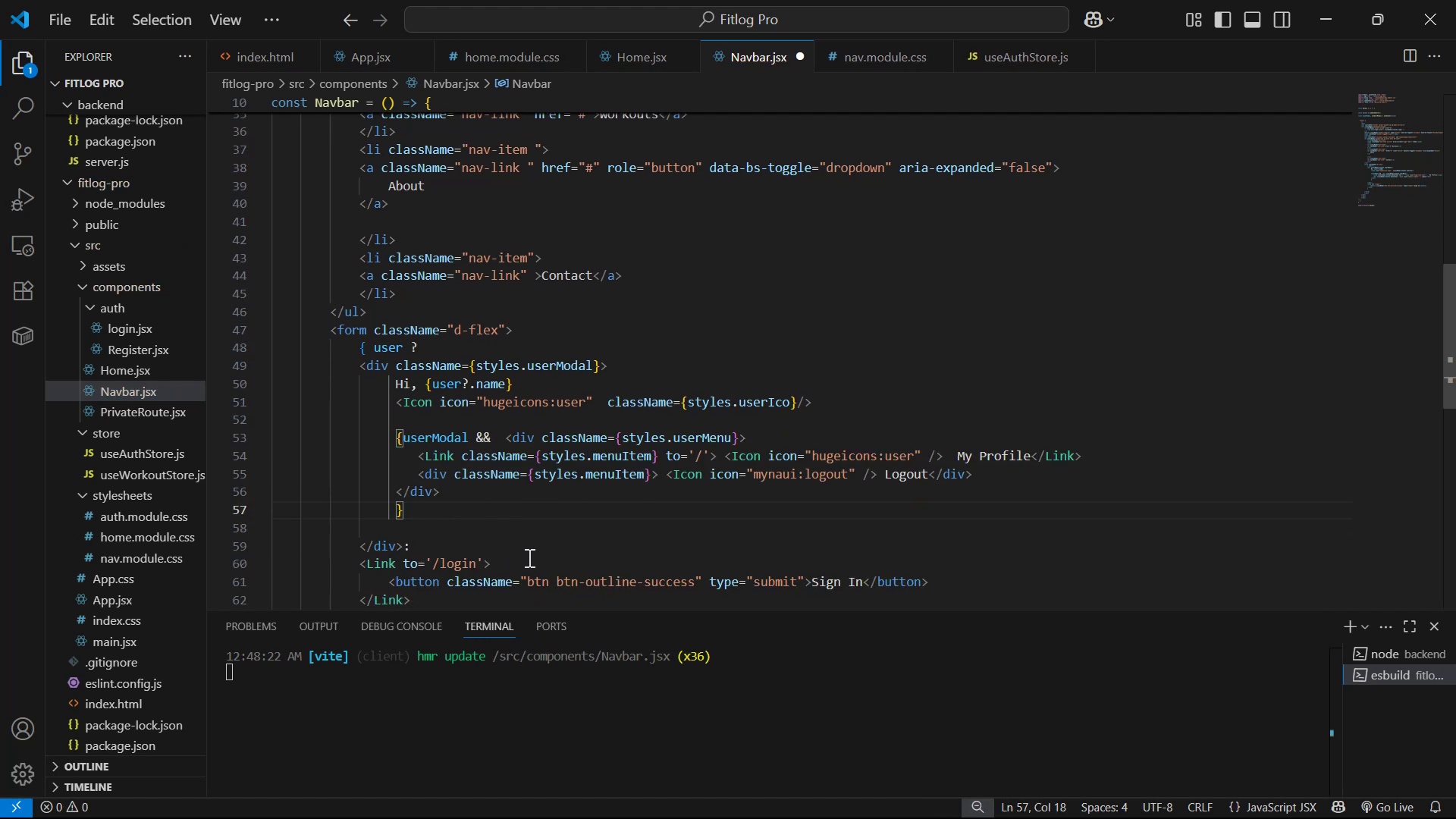 
key(Enter)
 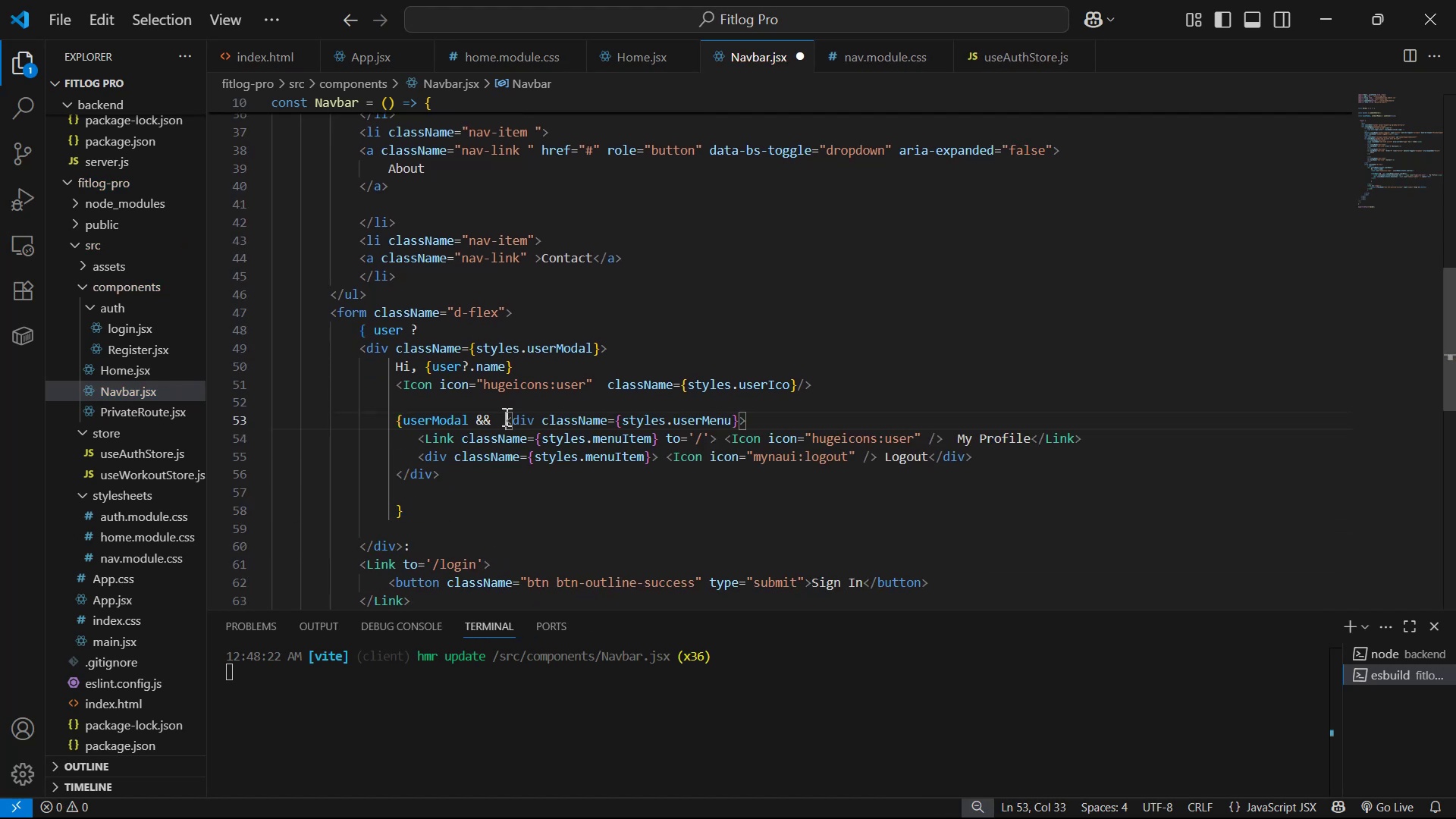 
key(Enter)
 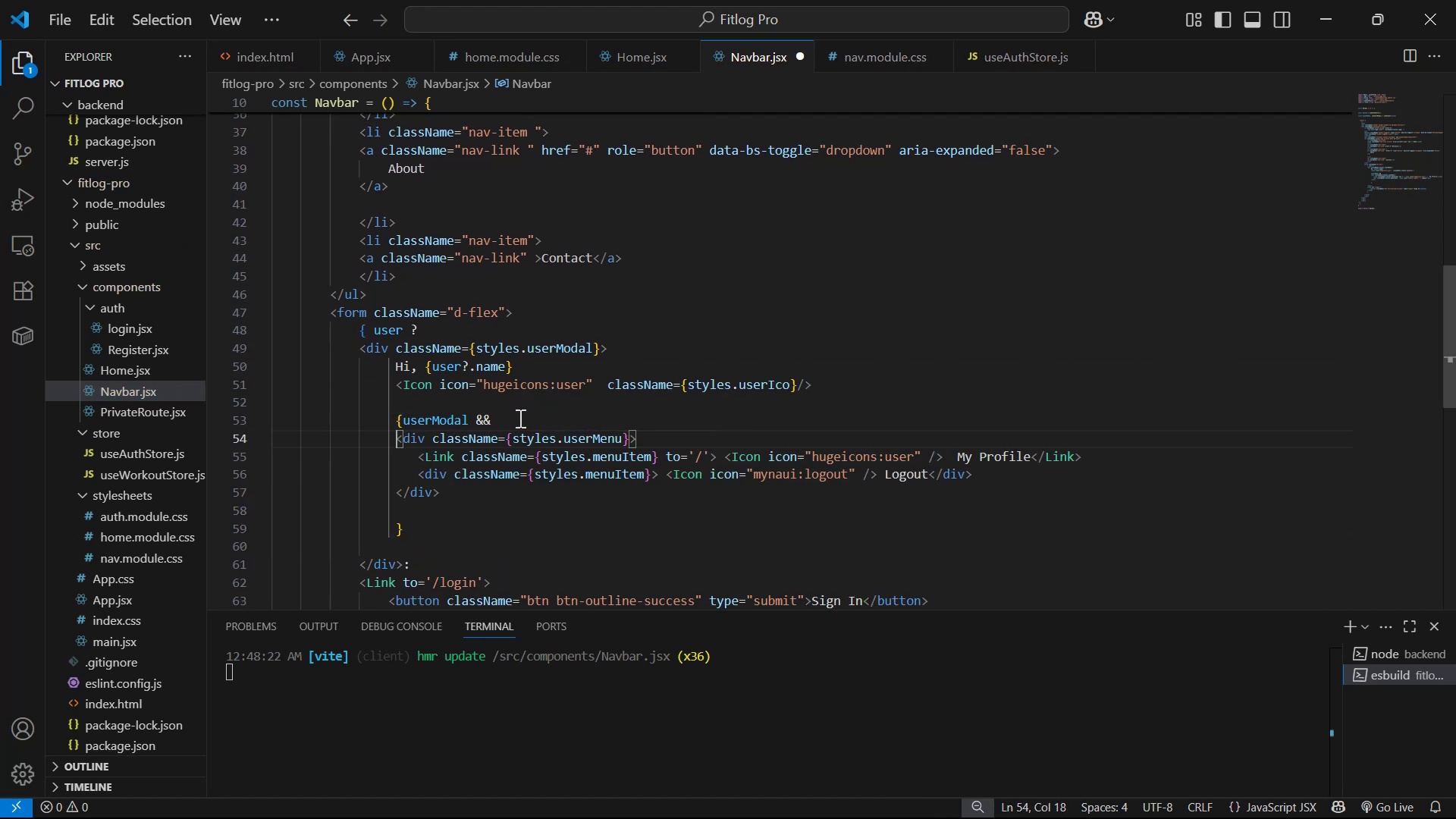 
key(Enter)
 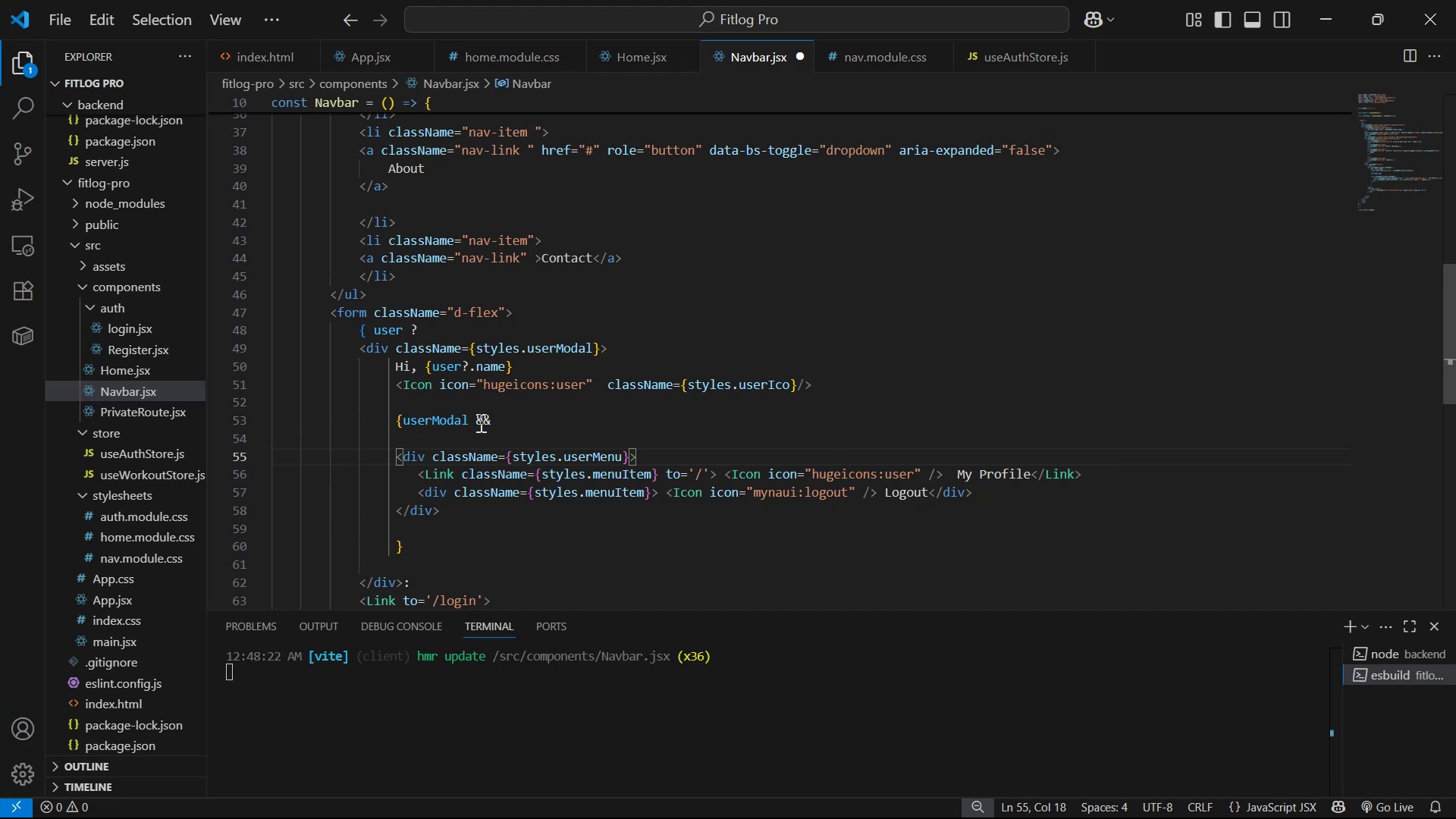 
hold_key(key=ControlLeft, duration=0.5)
 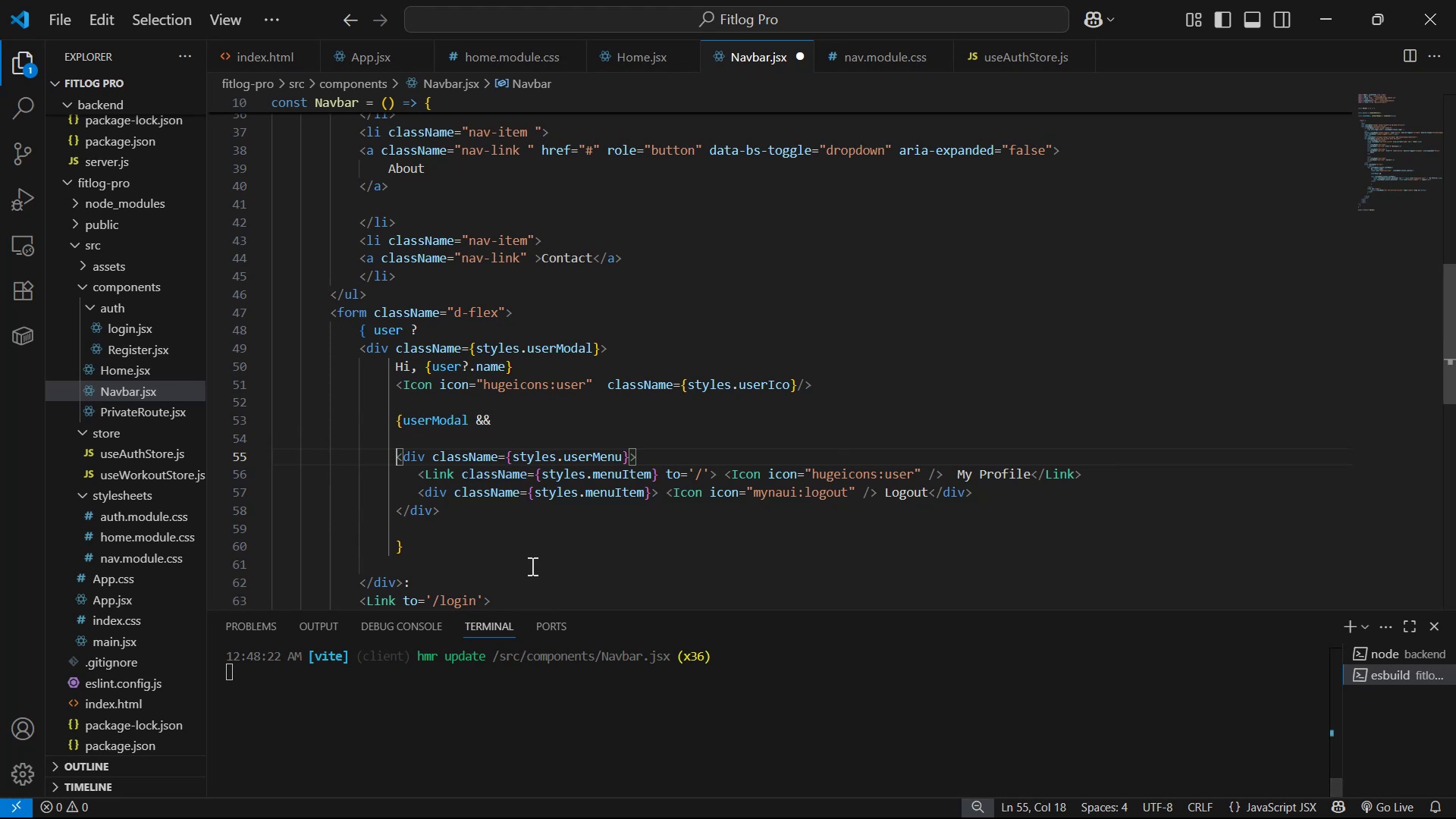 
key(Control+S)
 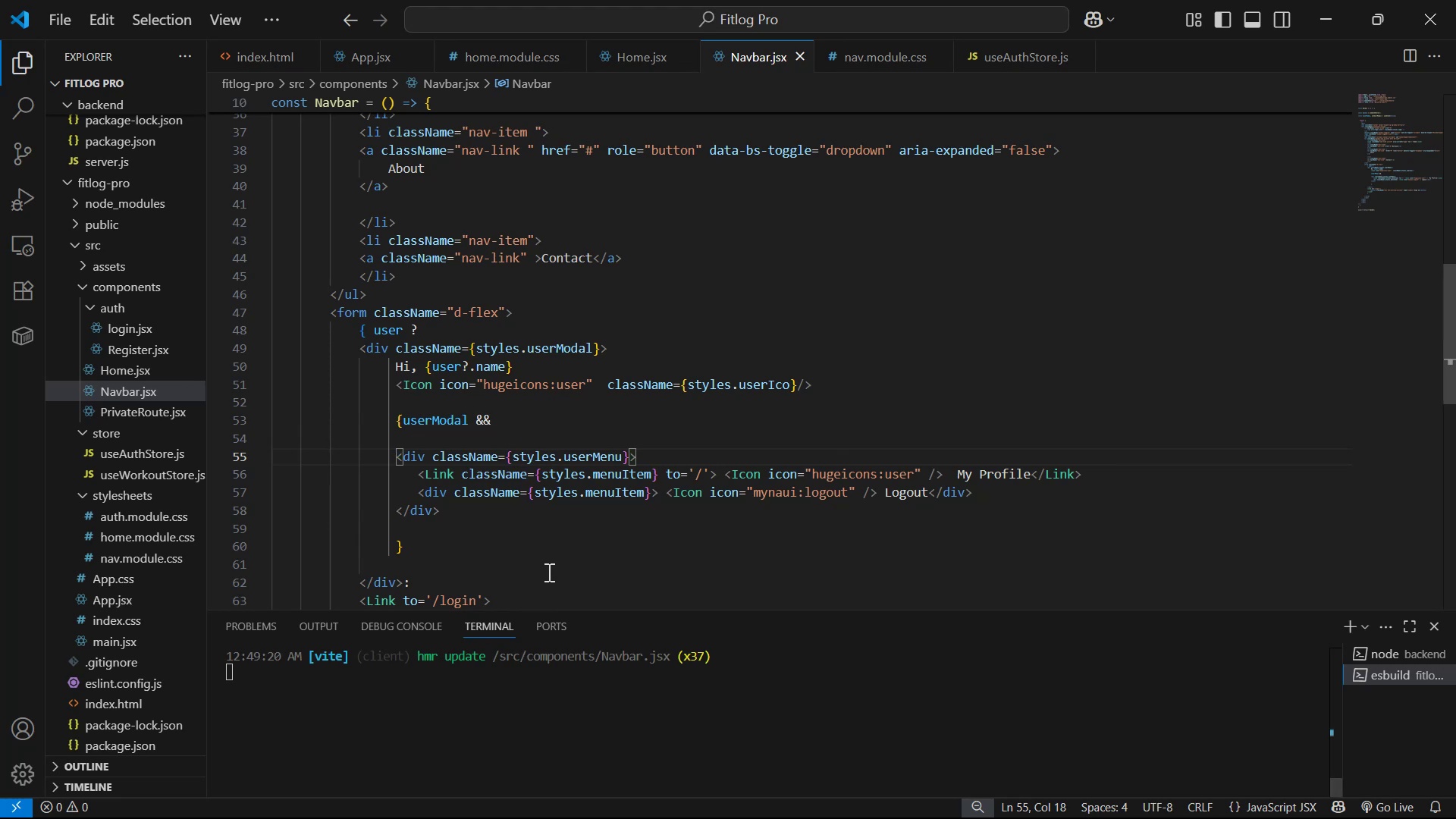 
scroll: coordinate [561, 567], scroll_direction: up, amount: 4.0
 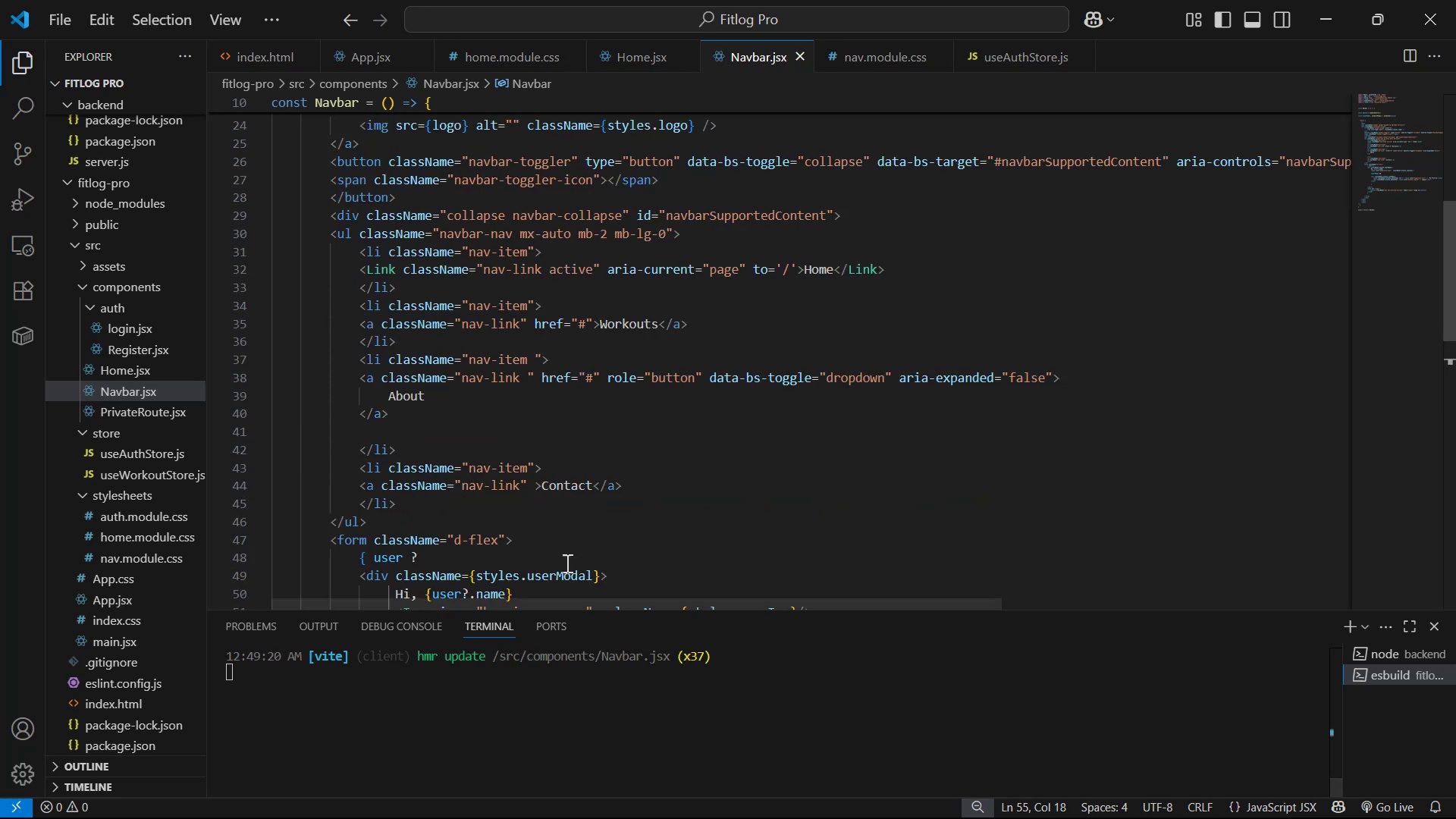 
key(Control+S)
 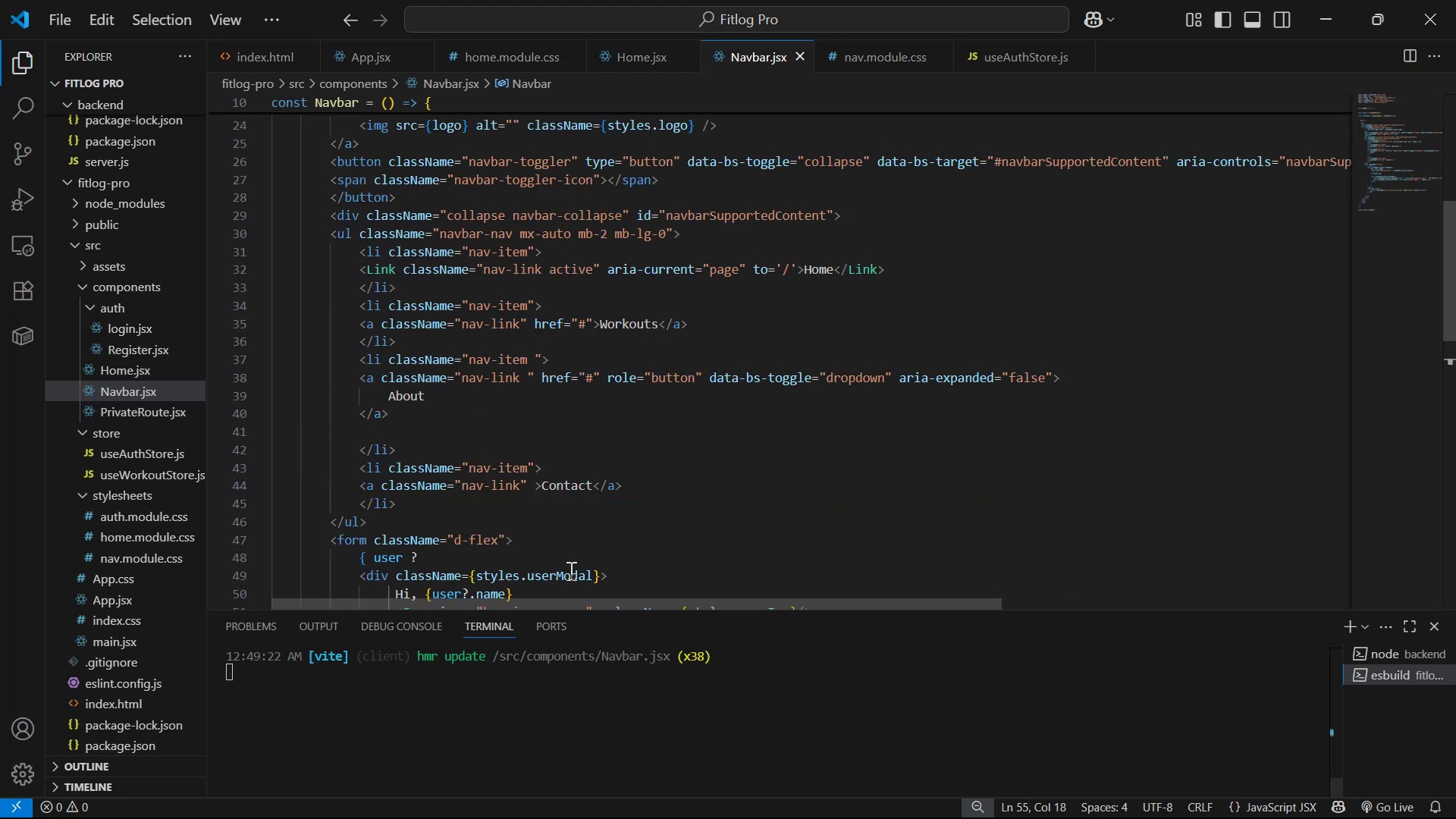 
key(Alt+AltLeft)
 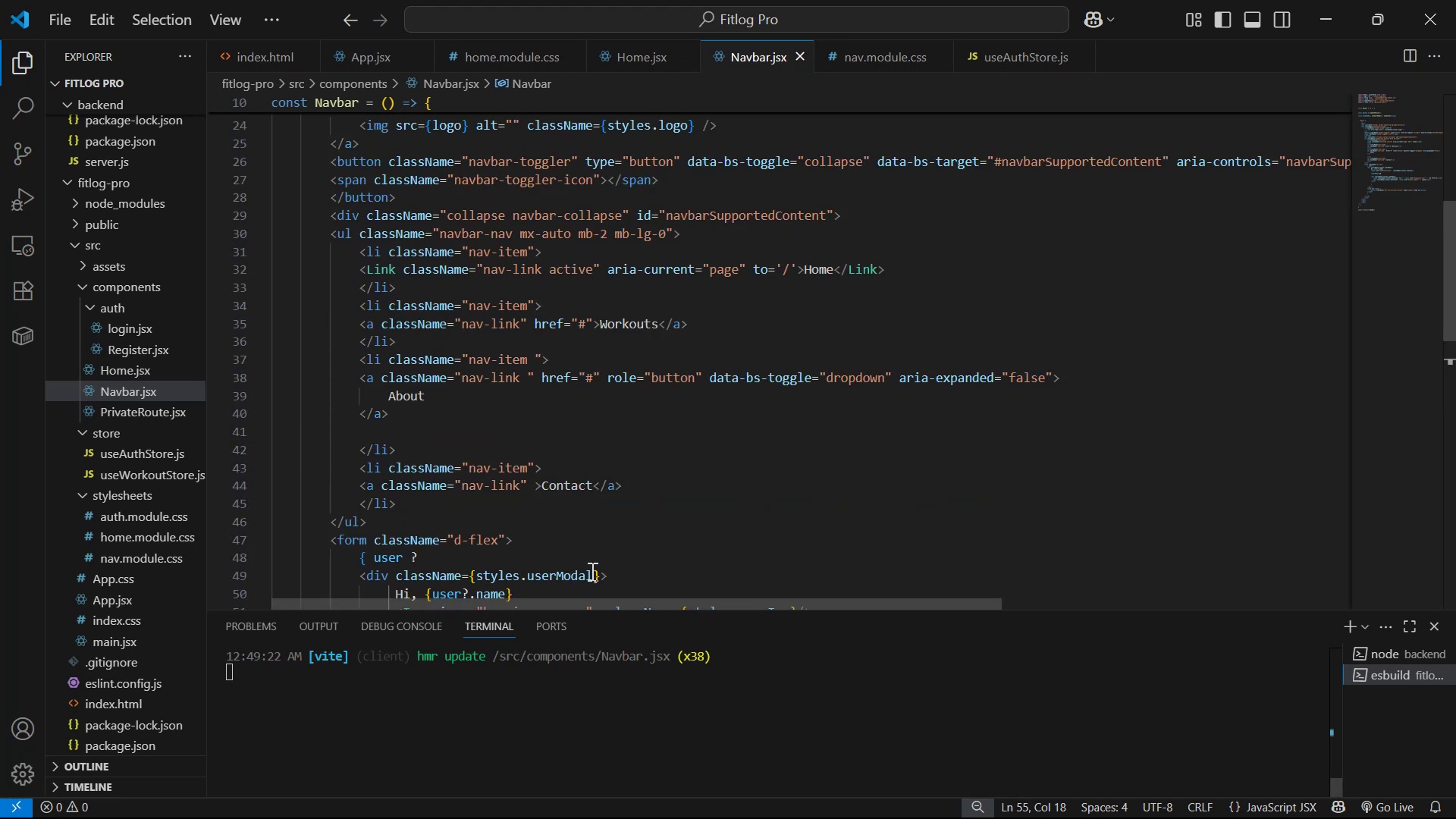 
key(Alt+Tab)
 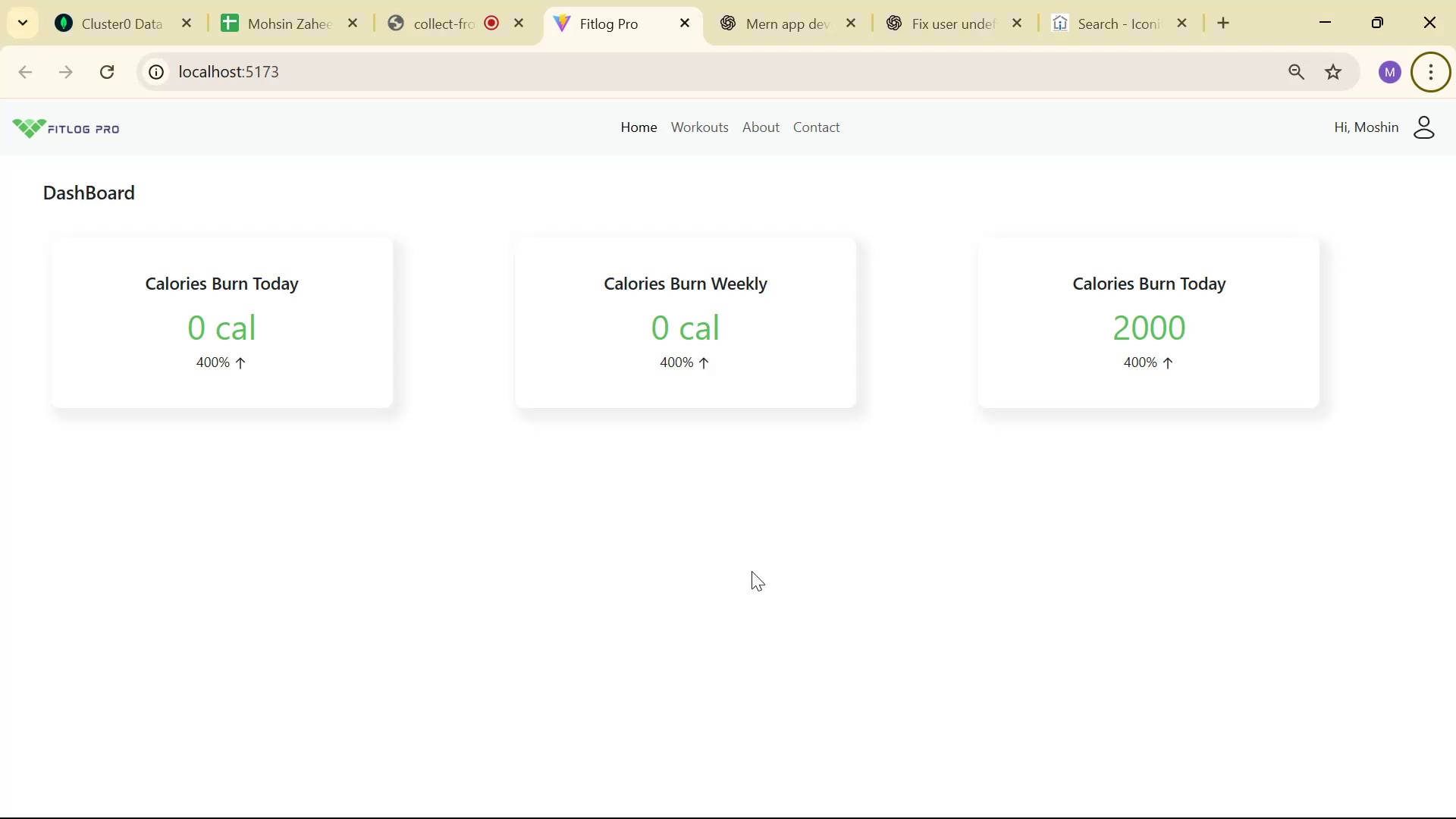 
key(Alt+AltLeft)
 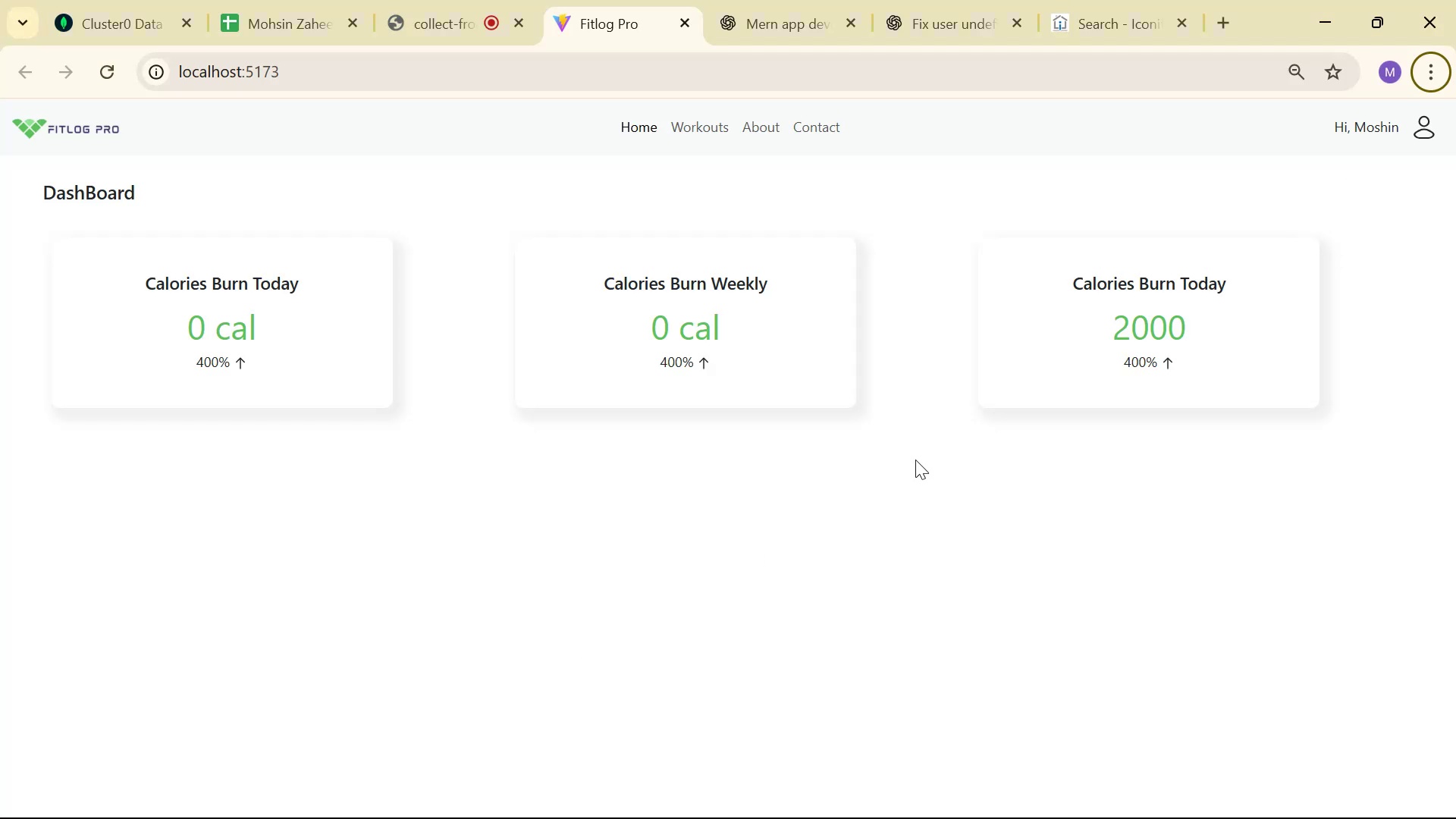 
key(Alt+Tab)
 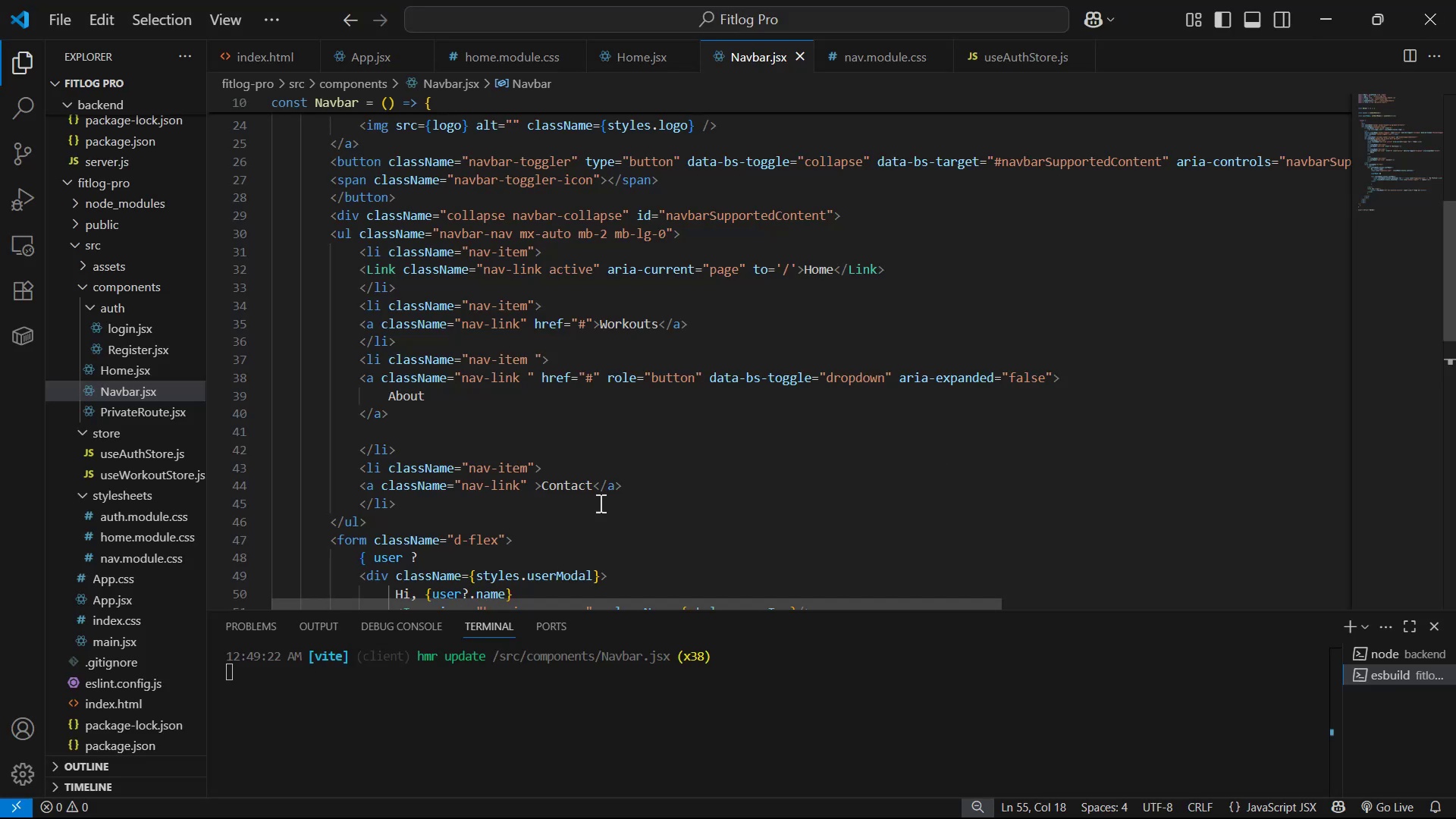 
scroll: coordinate [623, 510], scroll_direction: down, amount: 4.0
 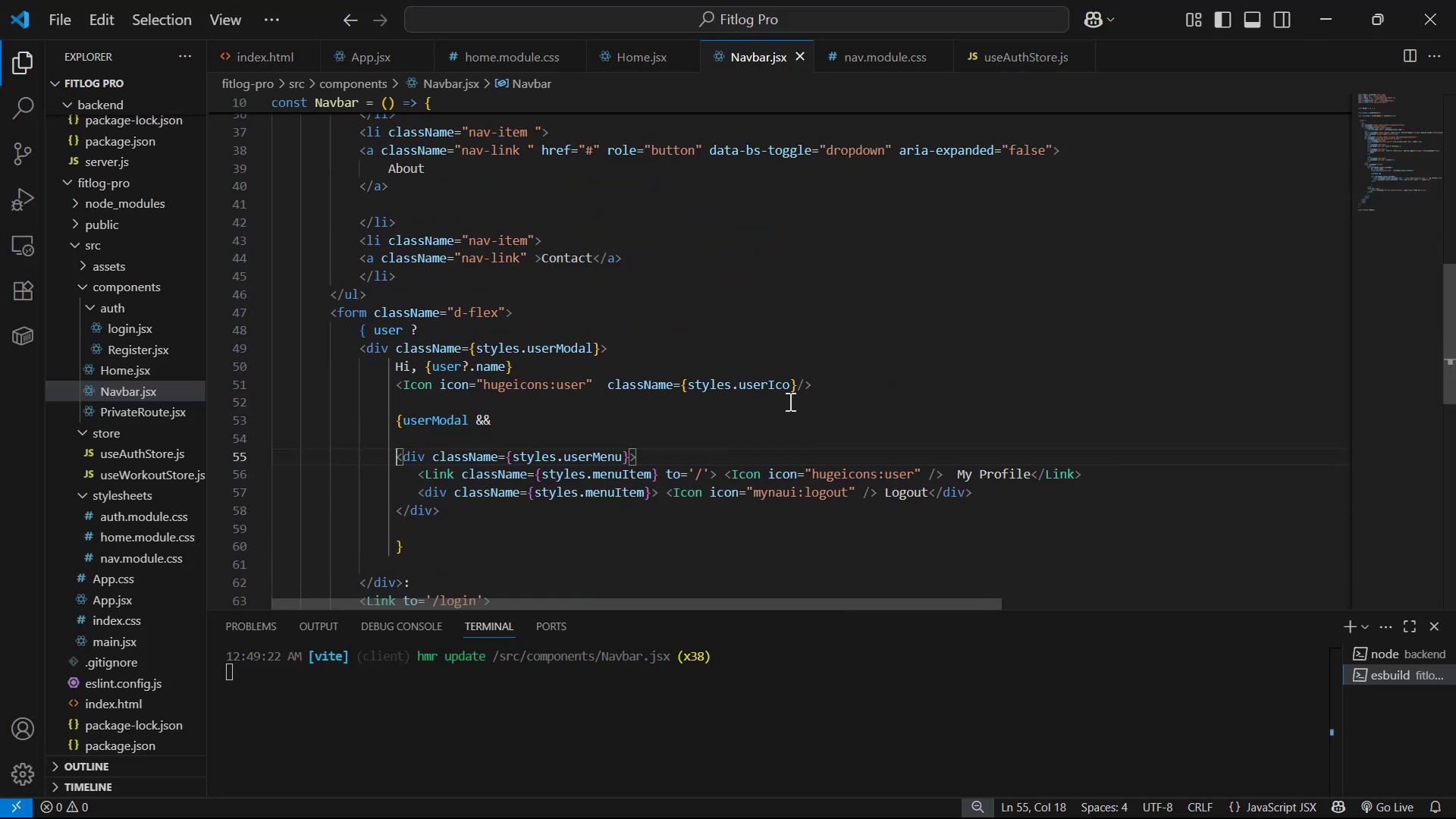 
left_click([797, 384])
 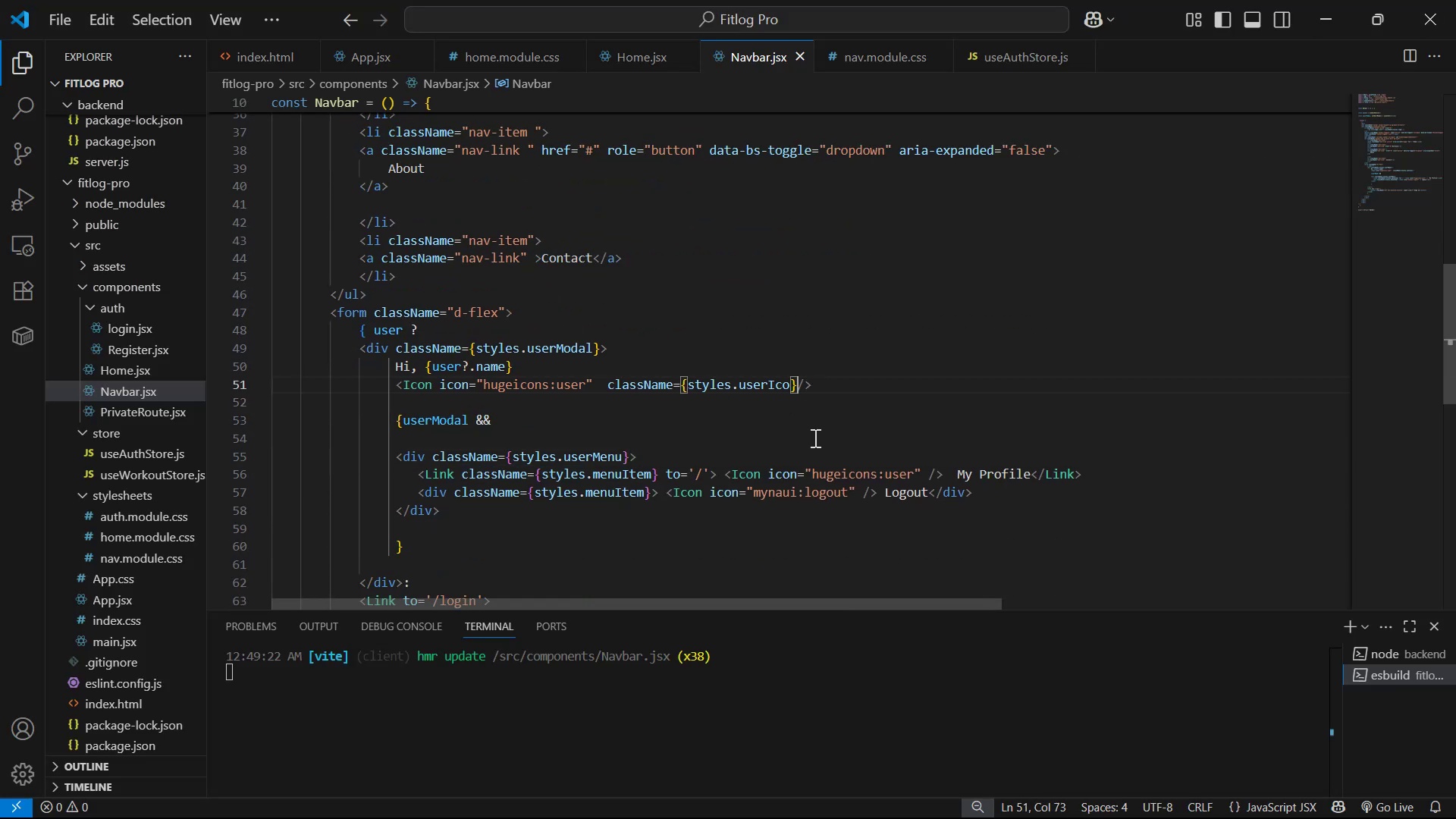 
type( onCl)
 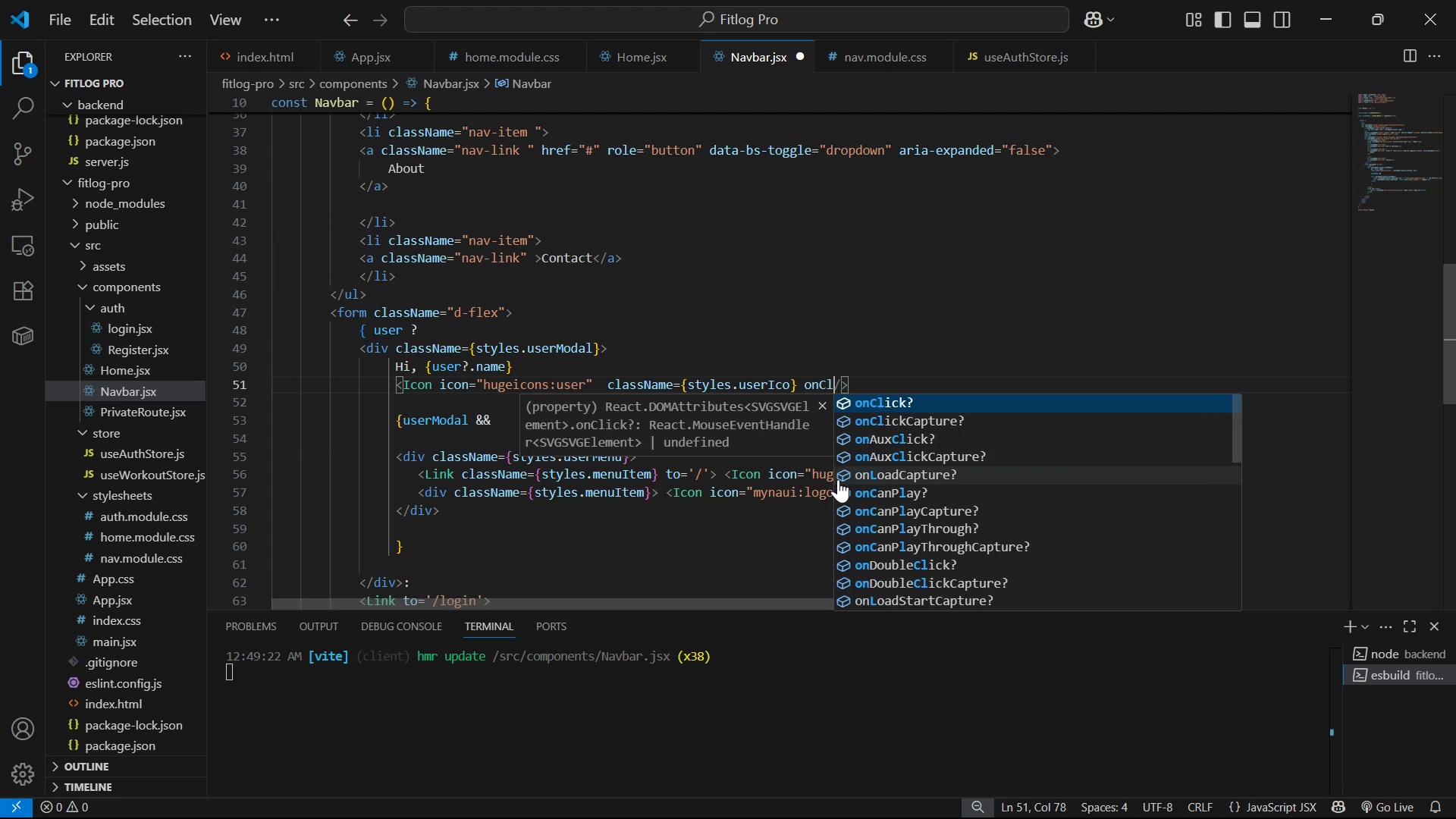 
key(Enter)
 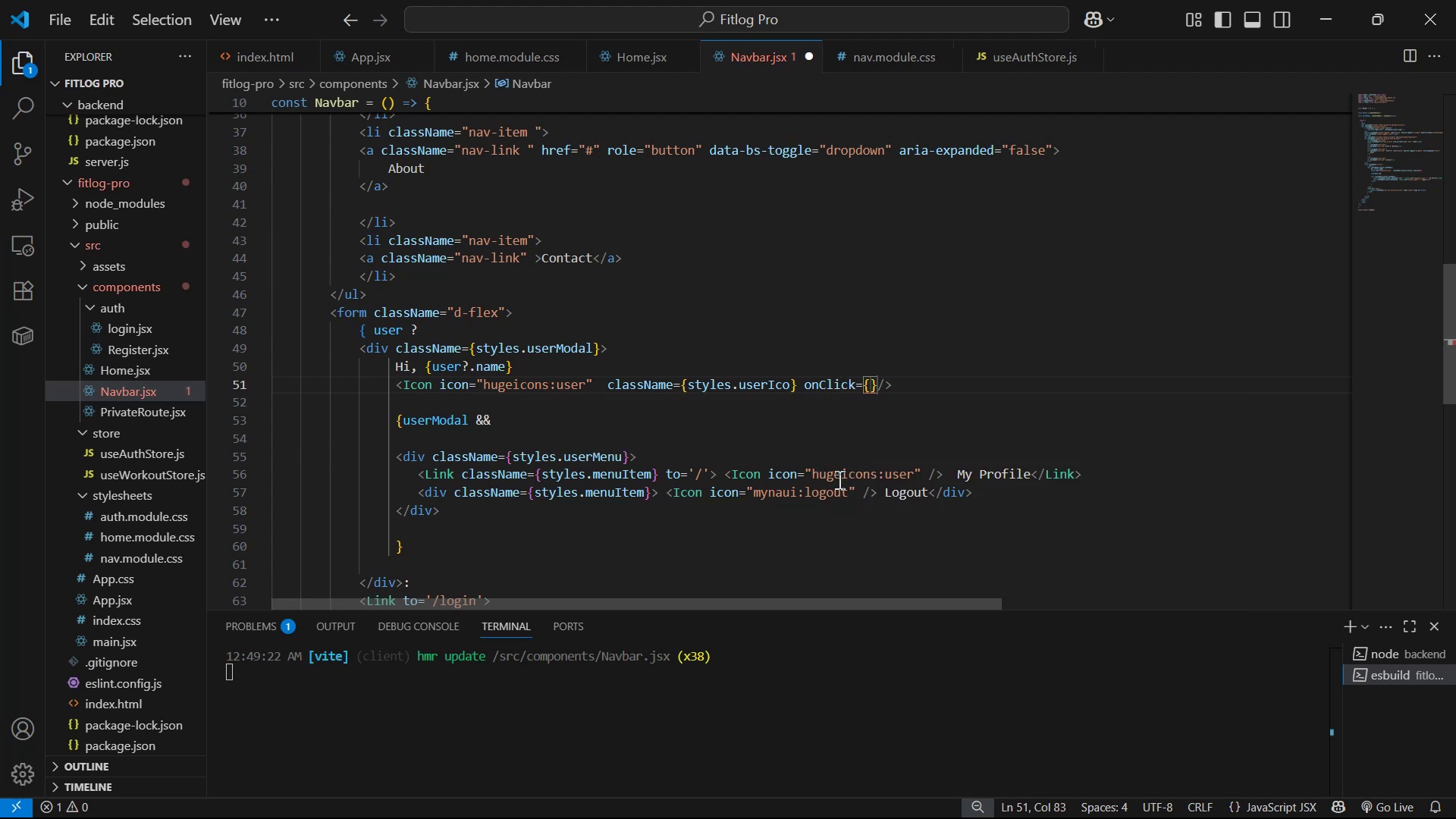 
type(())
 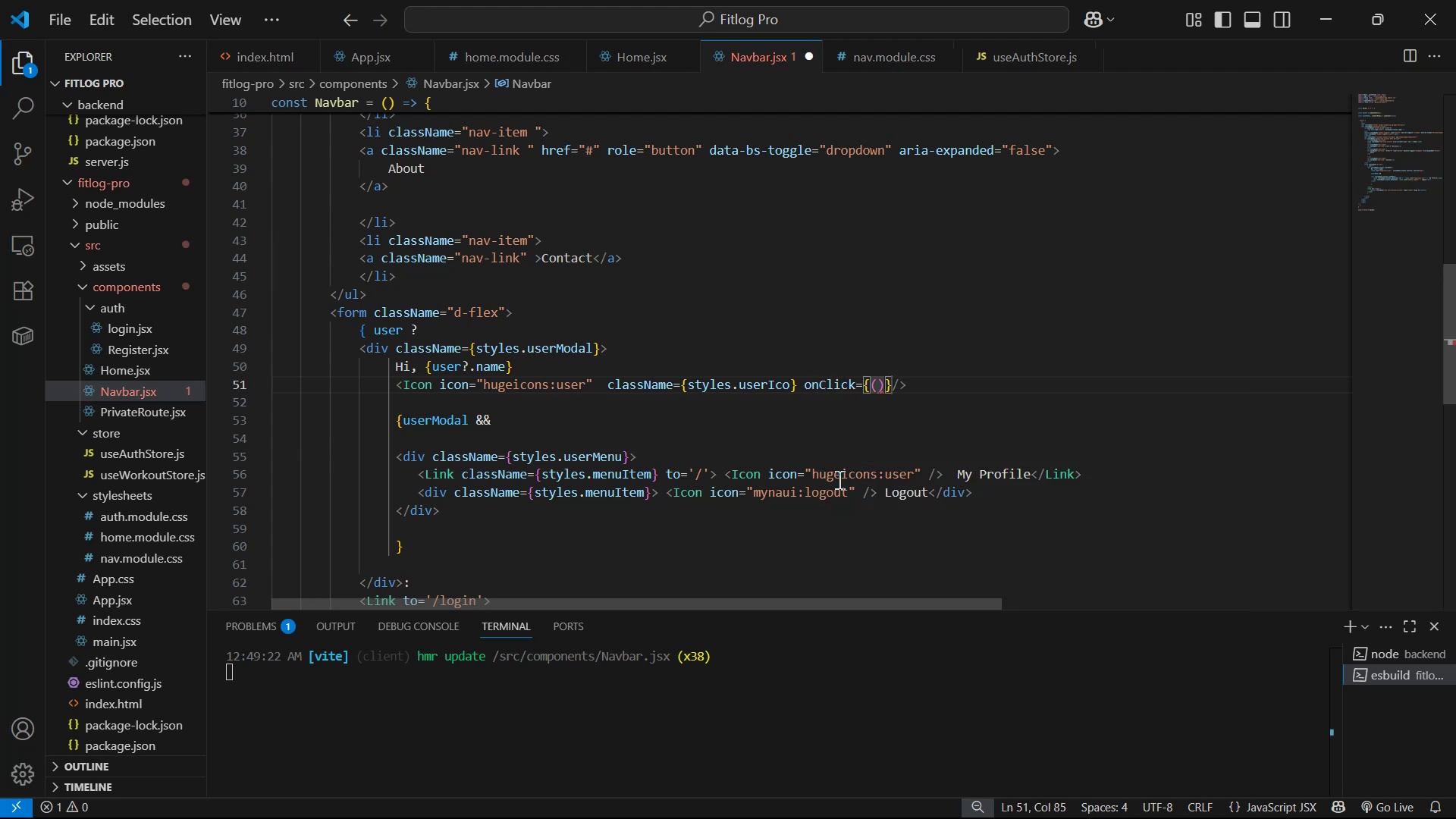 
type(=> )
key(Backspace)
type(userM)
 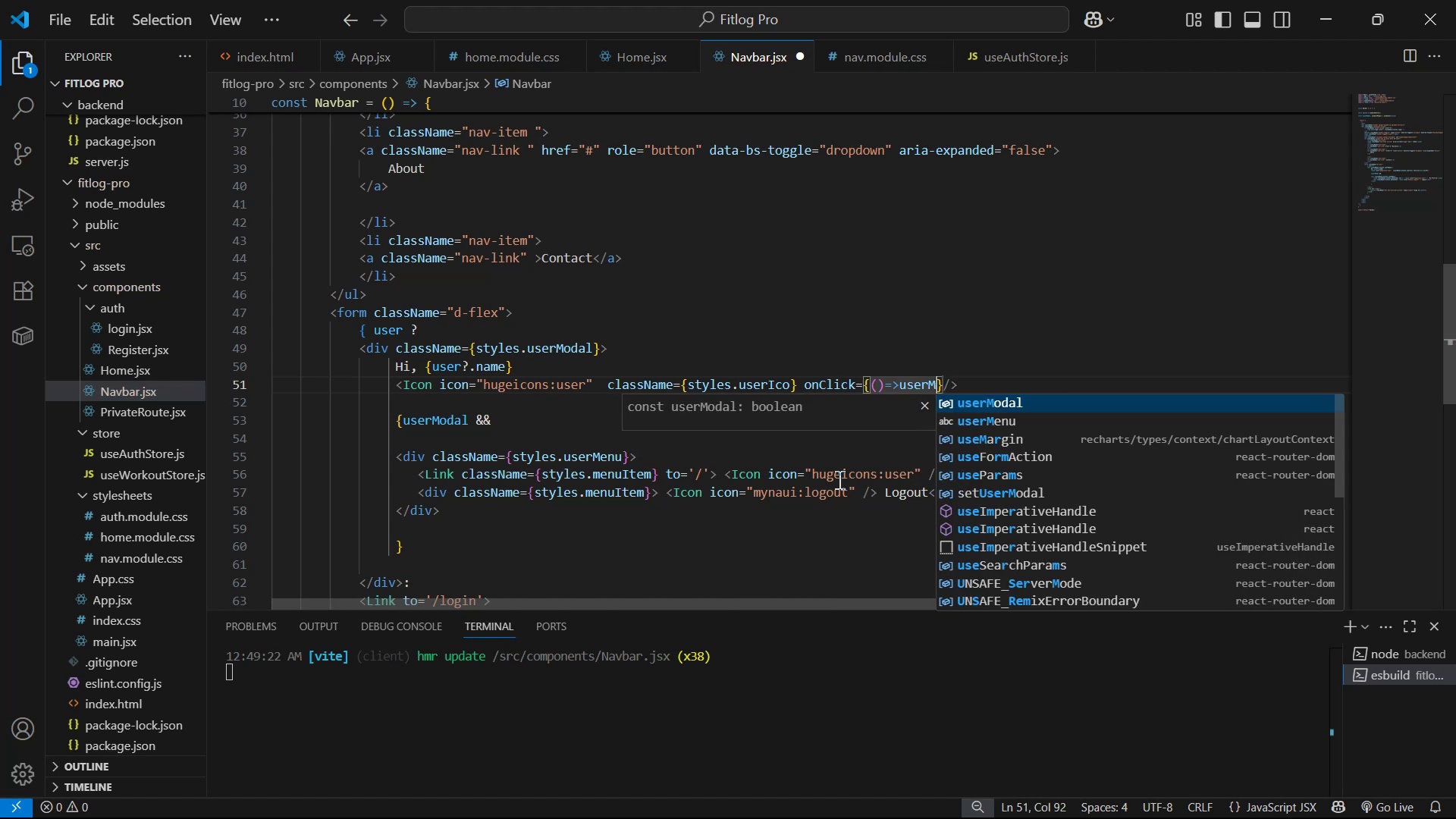 
 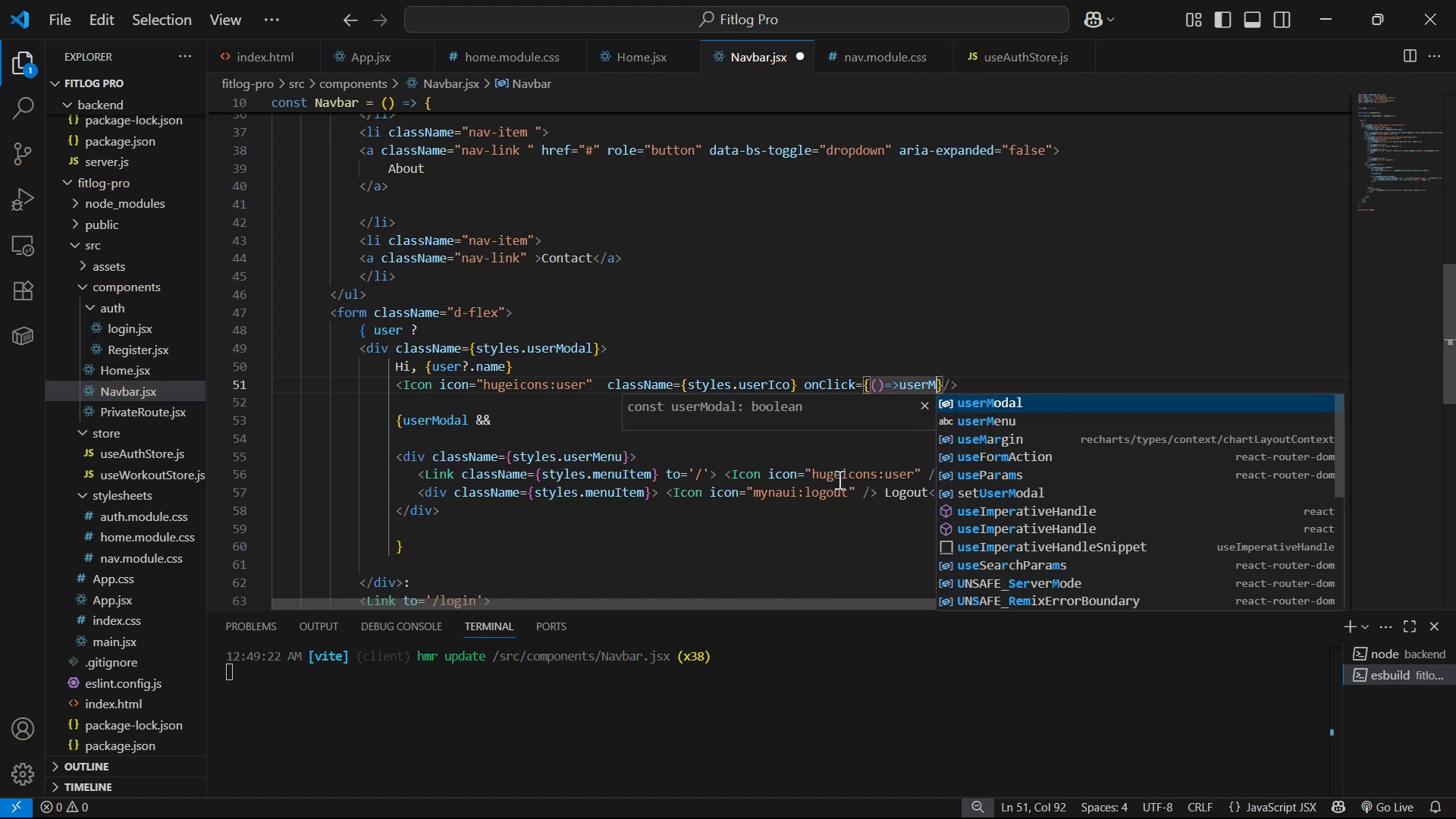 
key(Enter)
 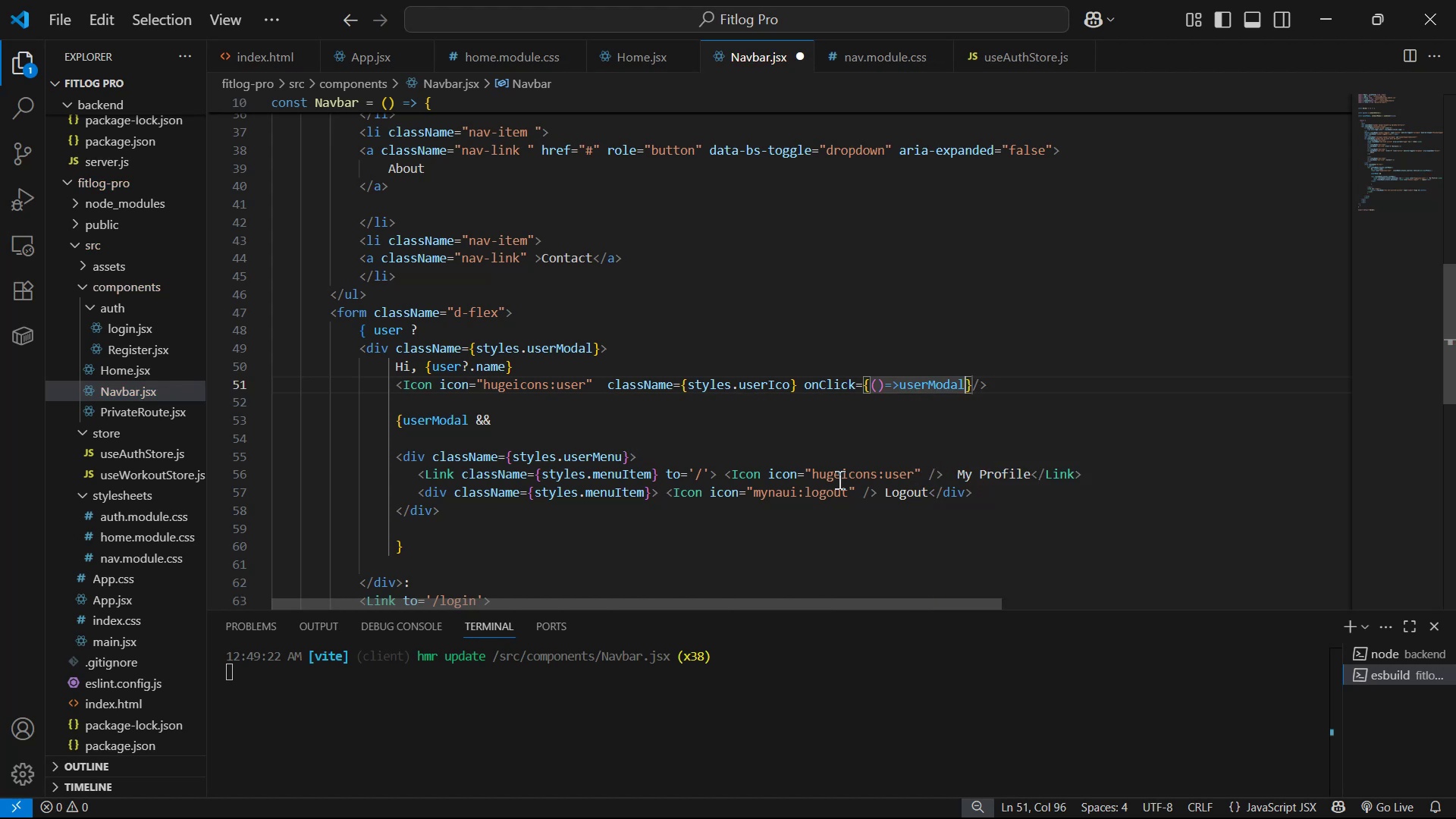 
wait(5.61)
 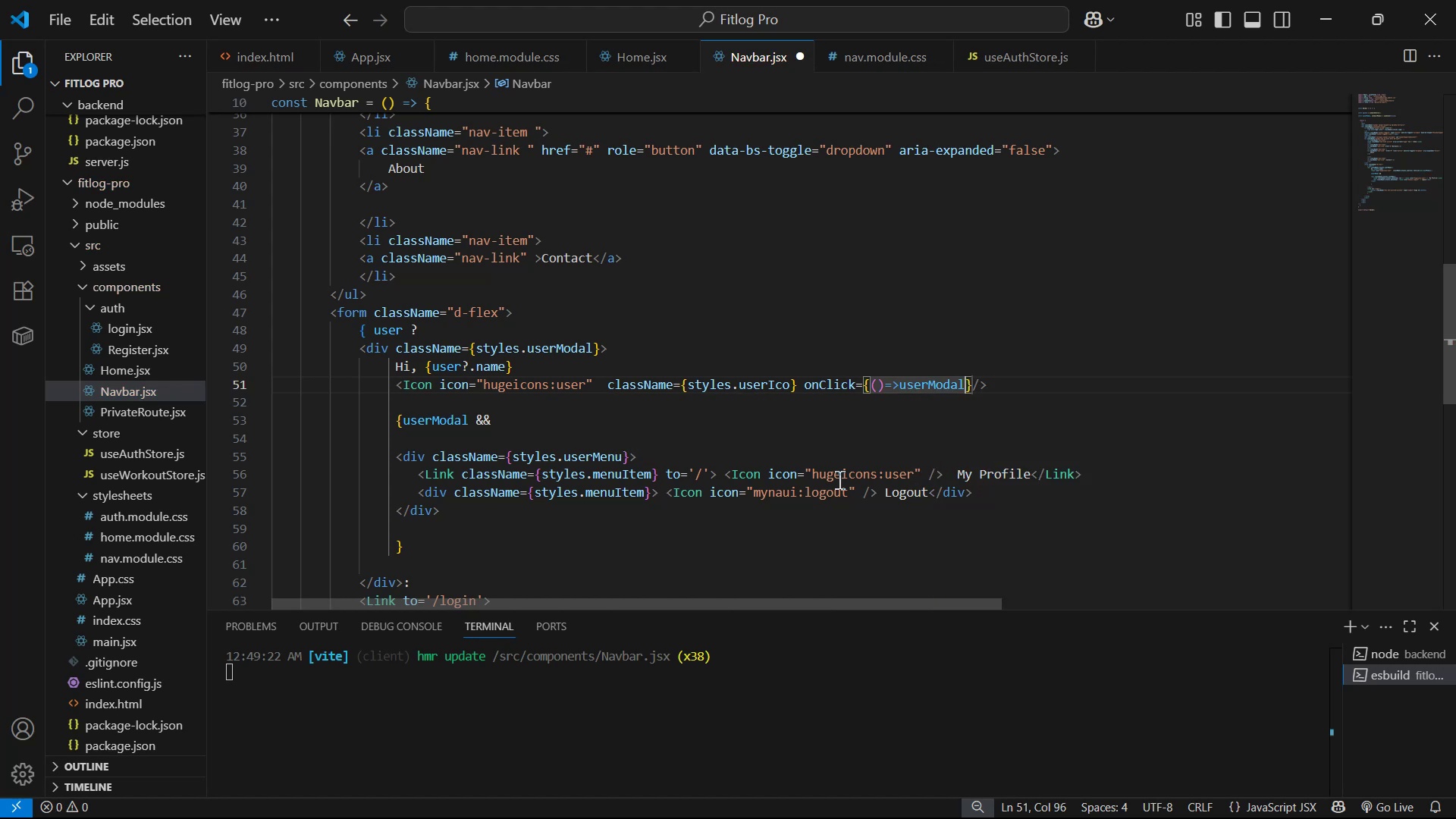 
key(Alt+AltLeft)
 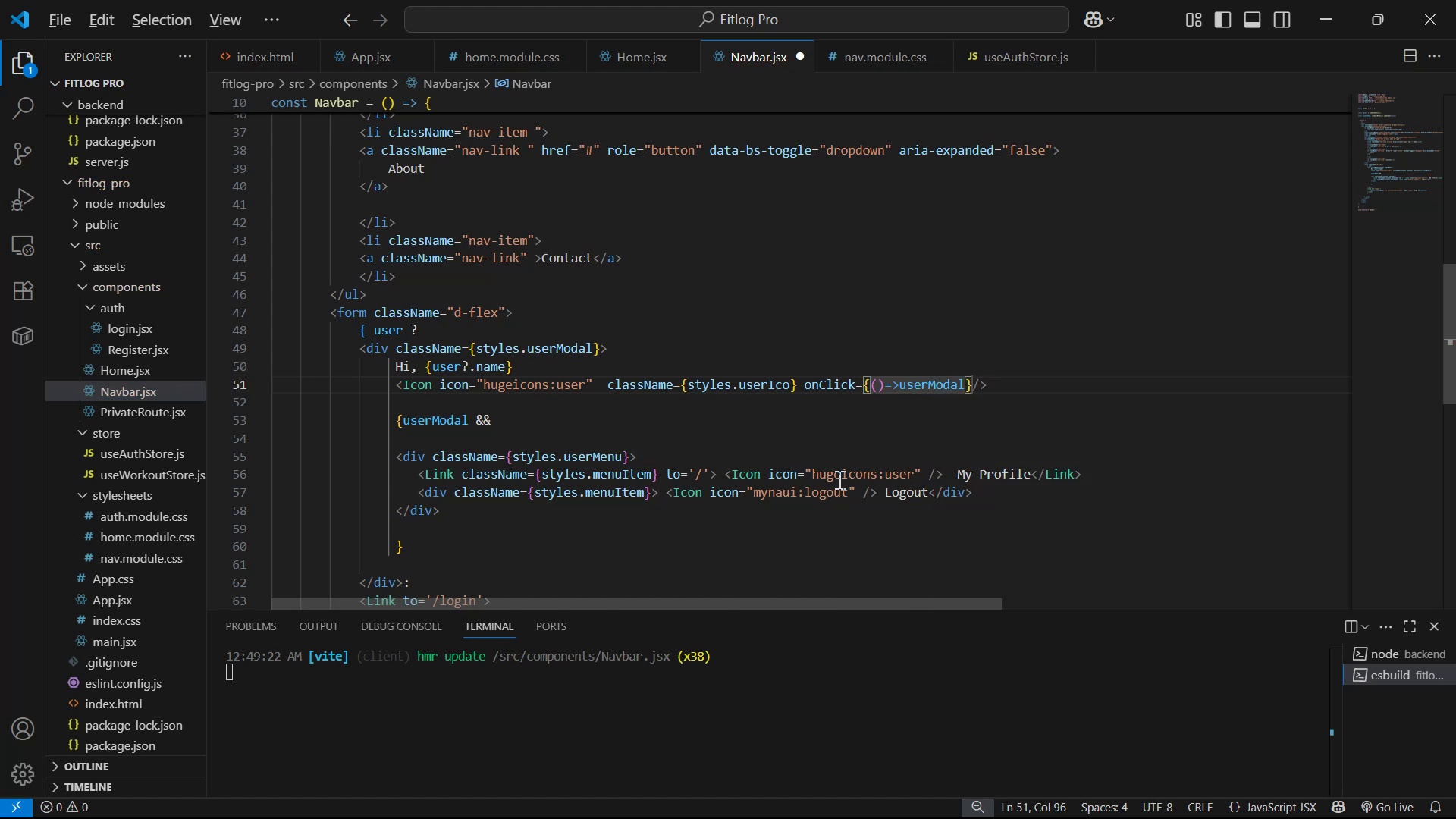 
key(Alt+Tab)
 